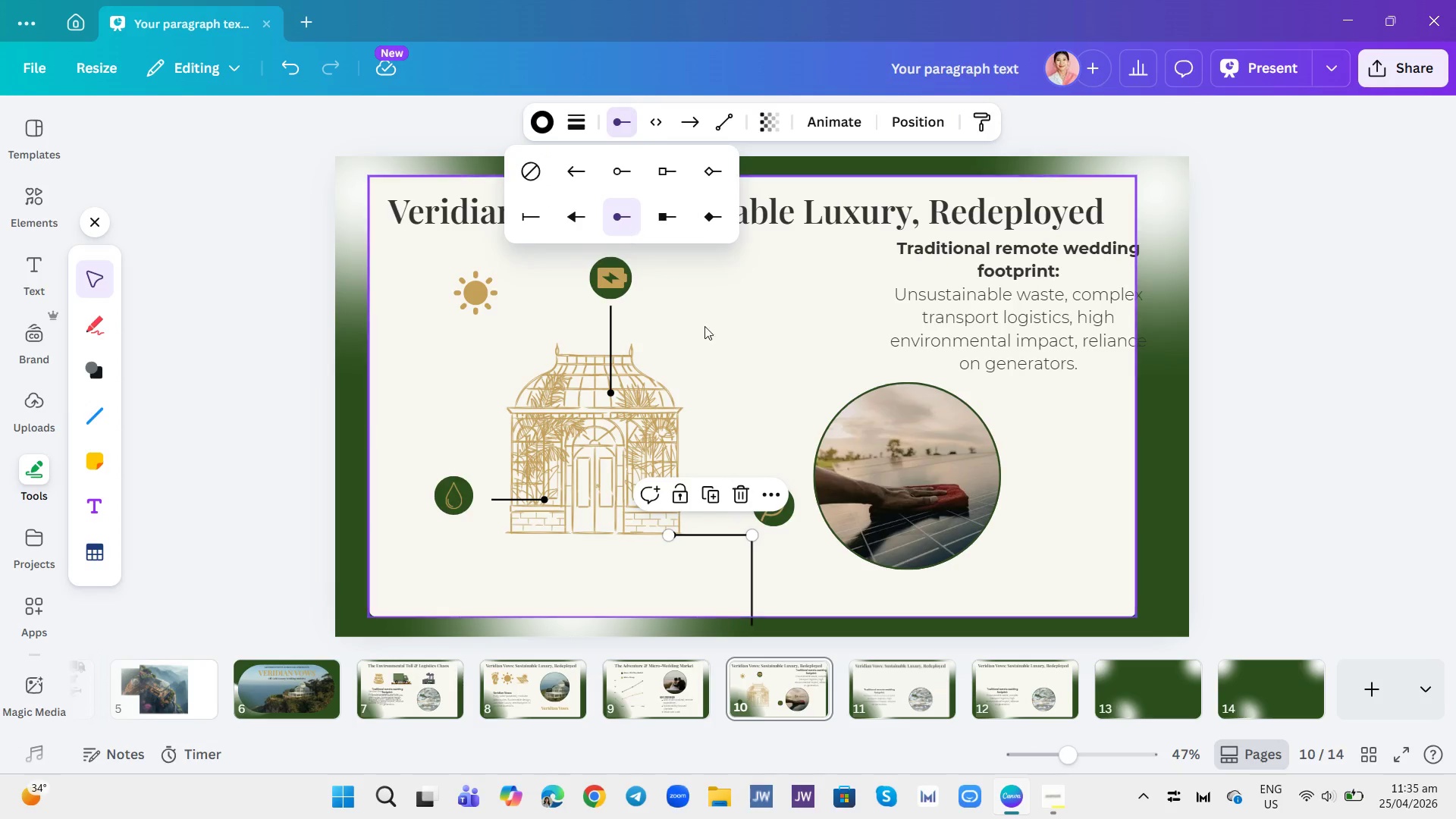 
left_click([719, 347])
 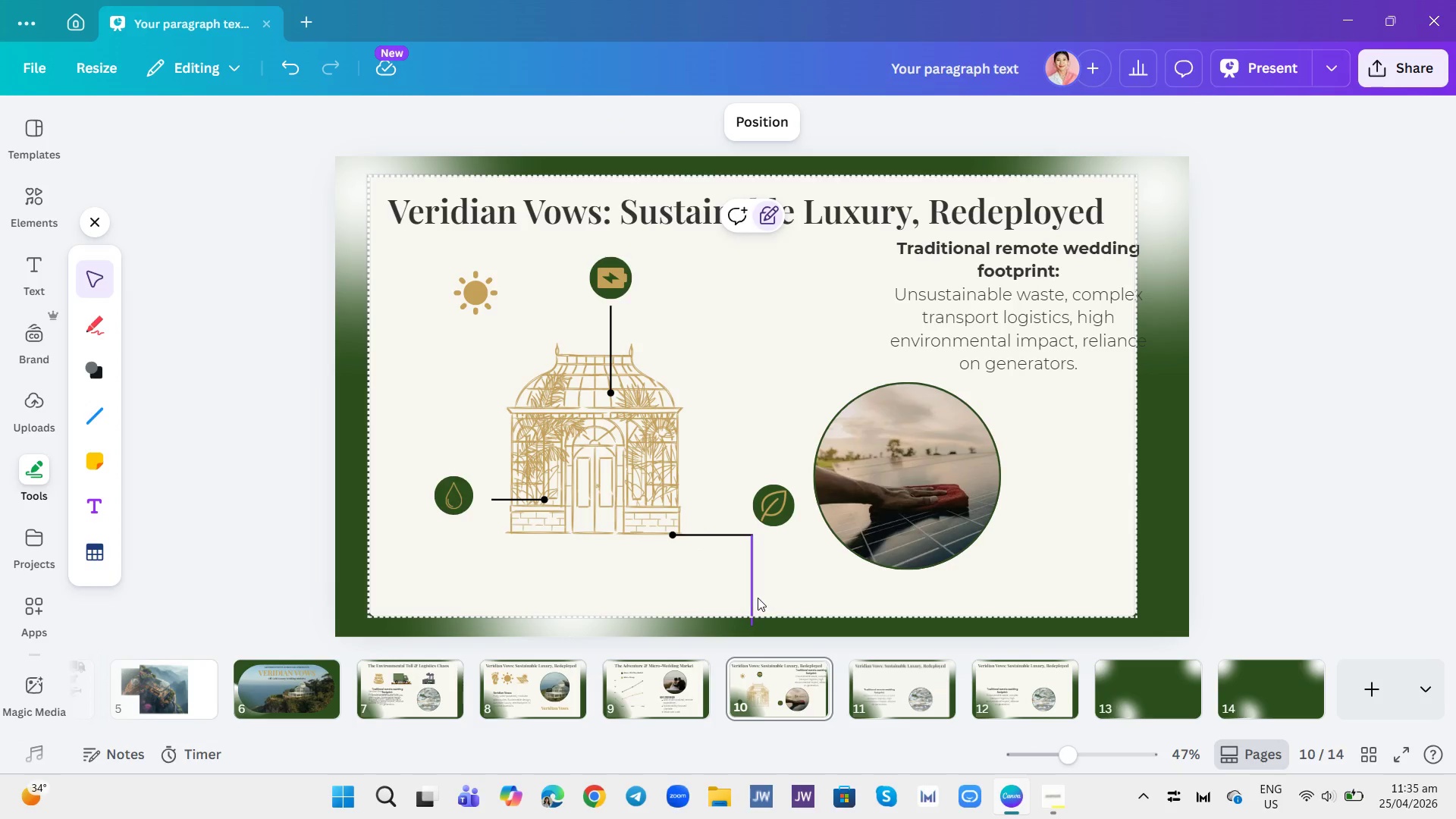 
left_click([753, 595])
 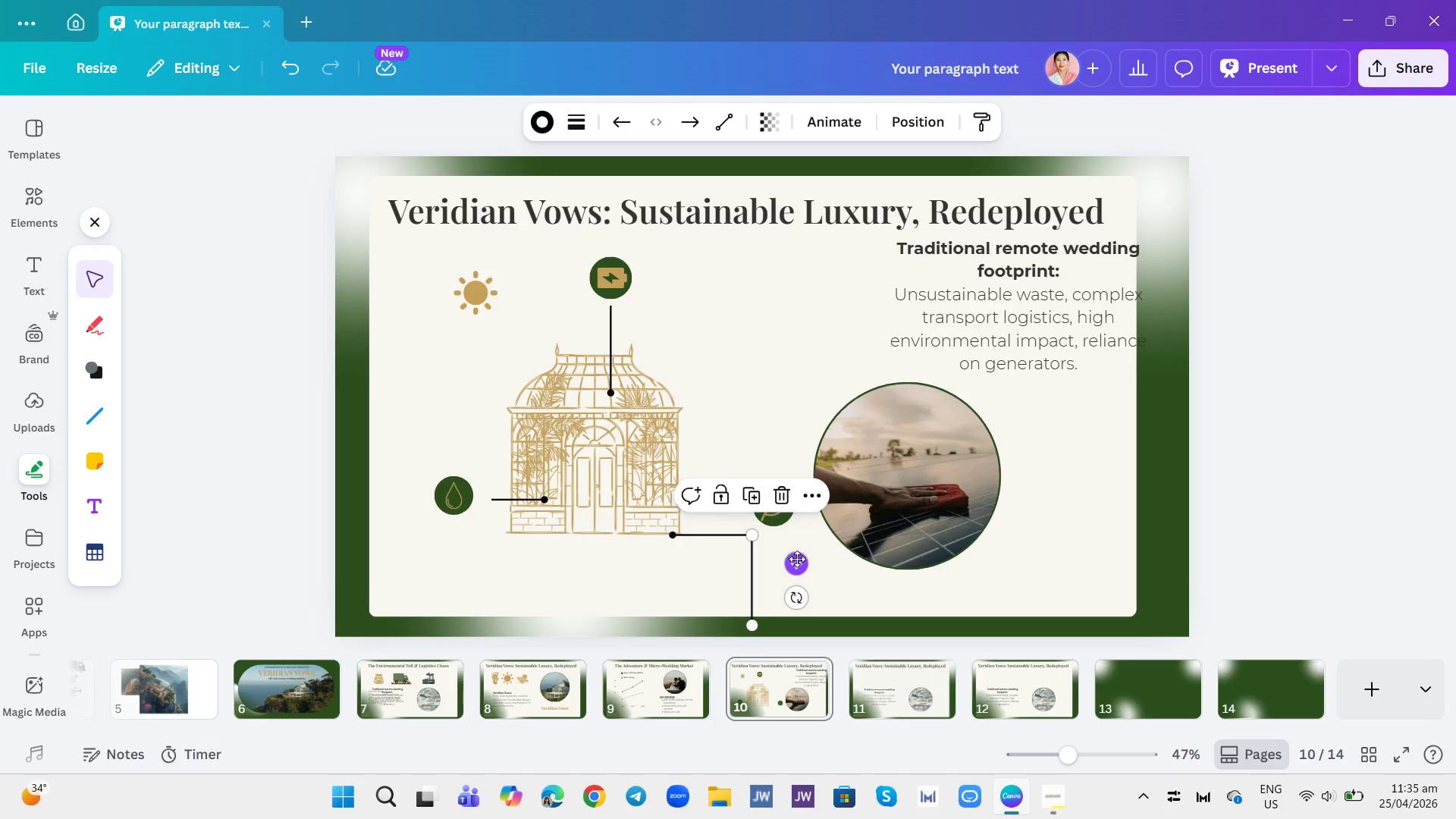 
wait(5.94)
 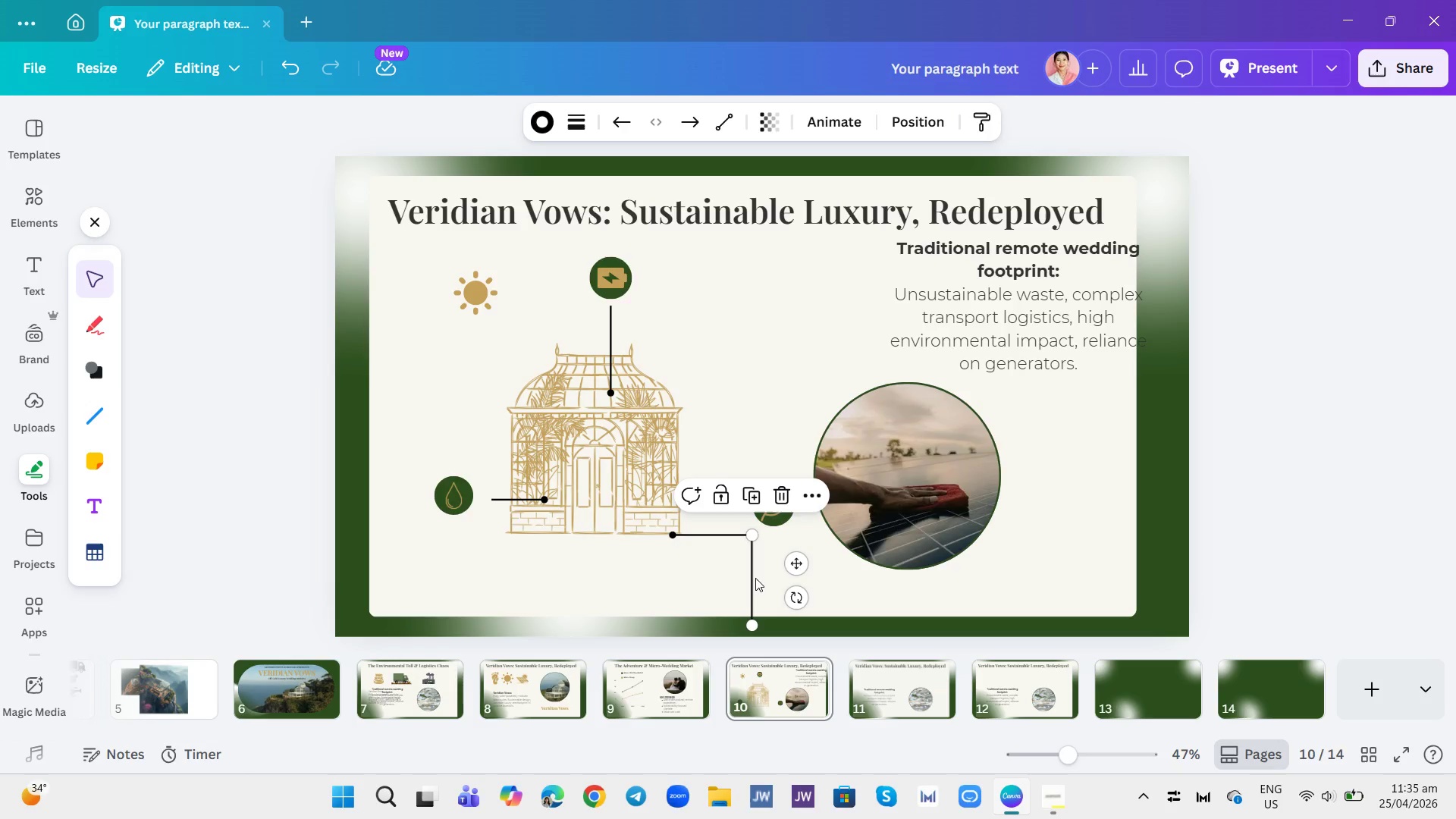 
left_click_drag(start_coordinate=[751, 626], to_coordinate=[752, 574])
 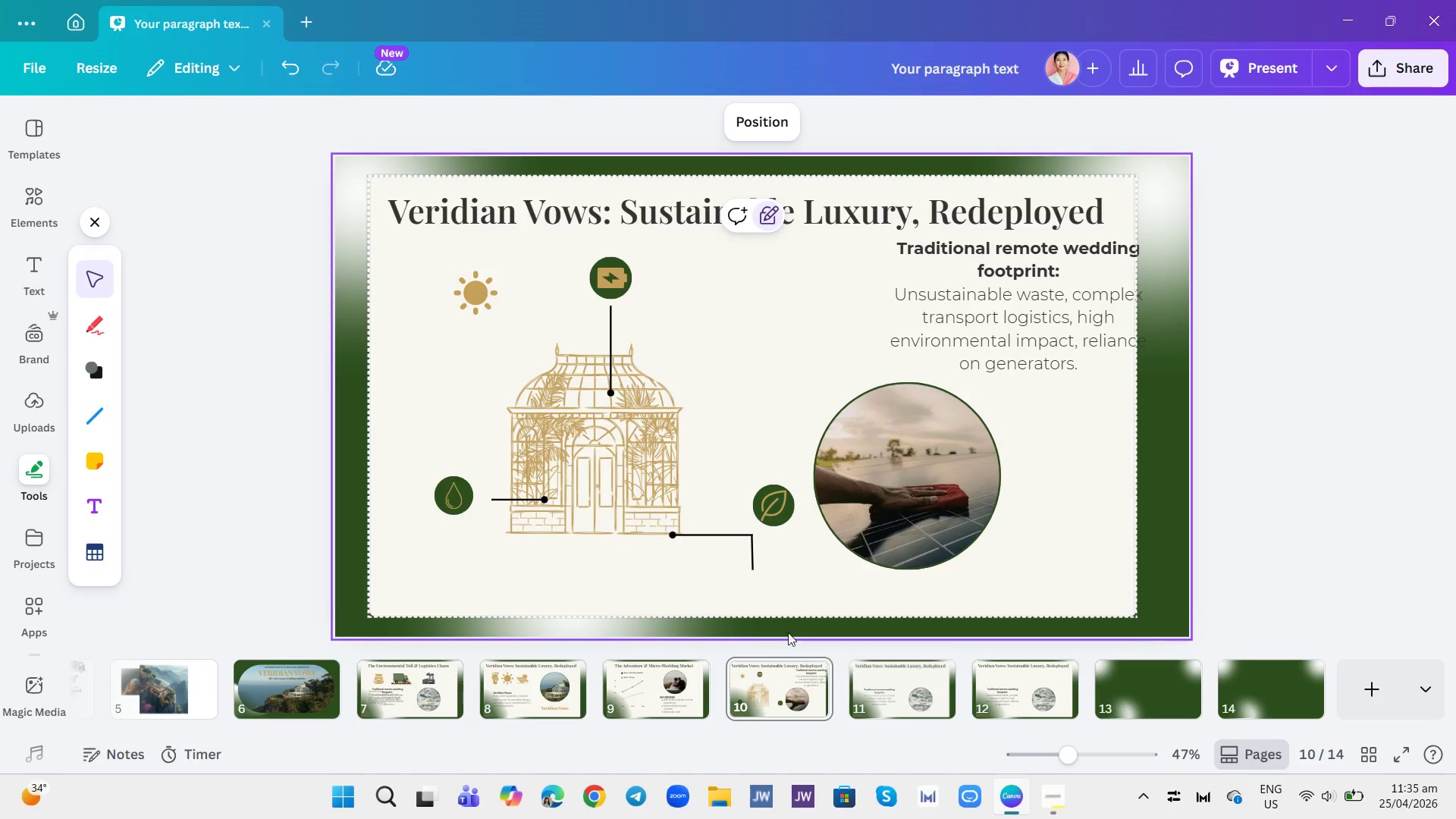 
left_click_drag(start_coordinate=[778, 508], to_coordinate=[754, 595])
 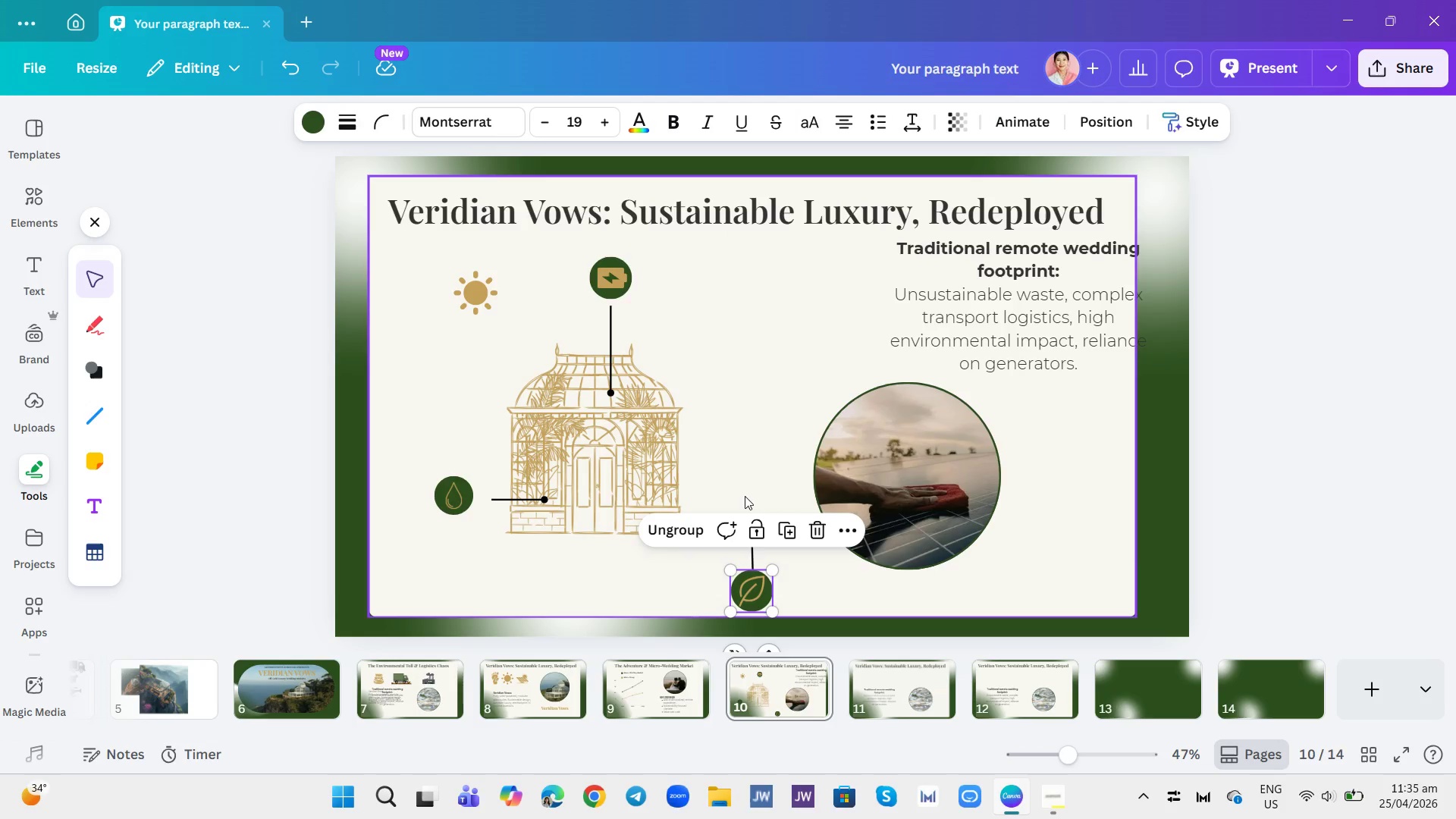 
left_click([720, 471])
 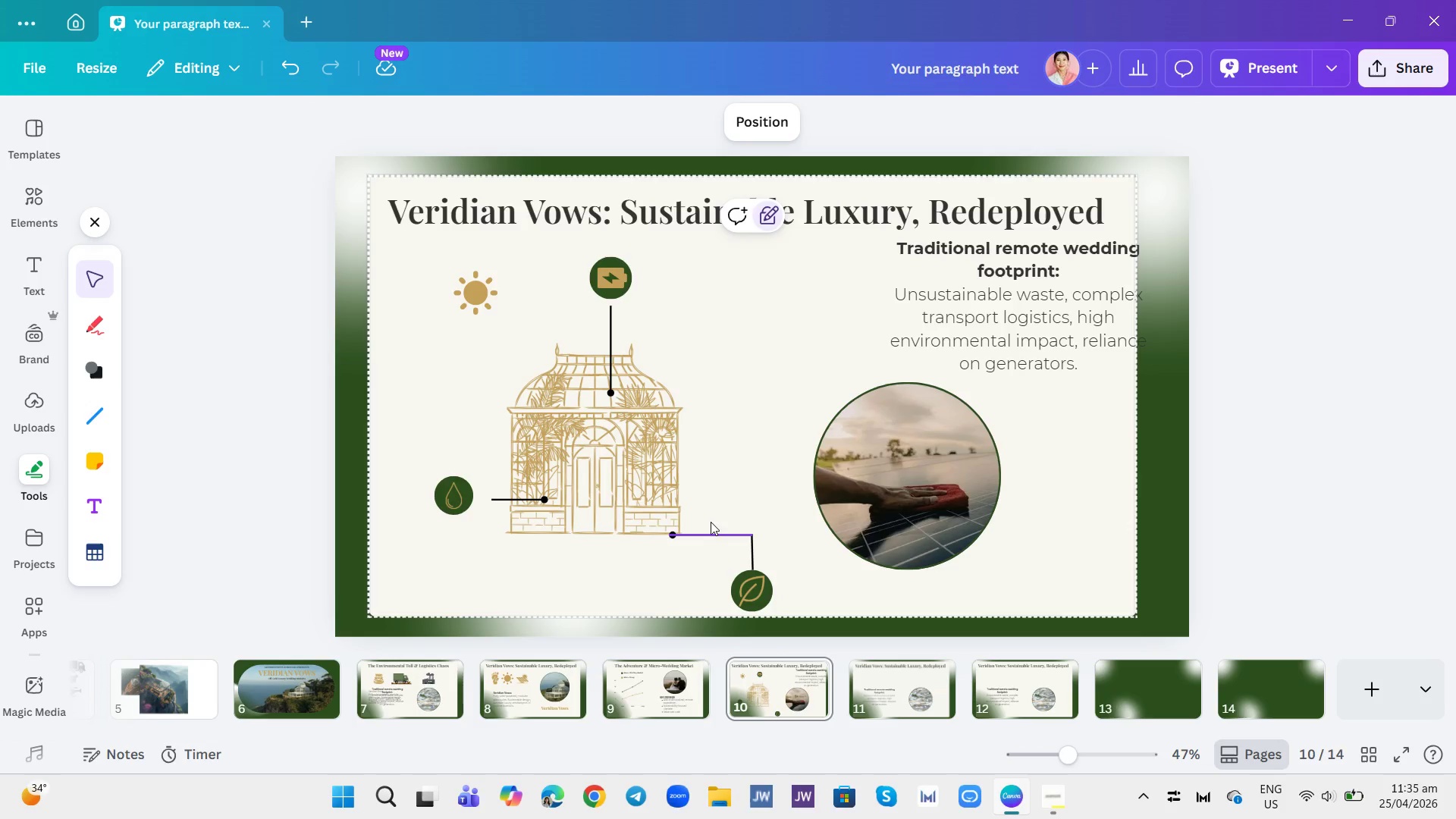 
left_click_drag(start_coordinate=[710, 513], to_coordinate=[749, 551])
 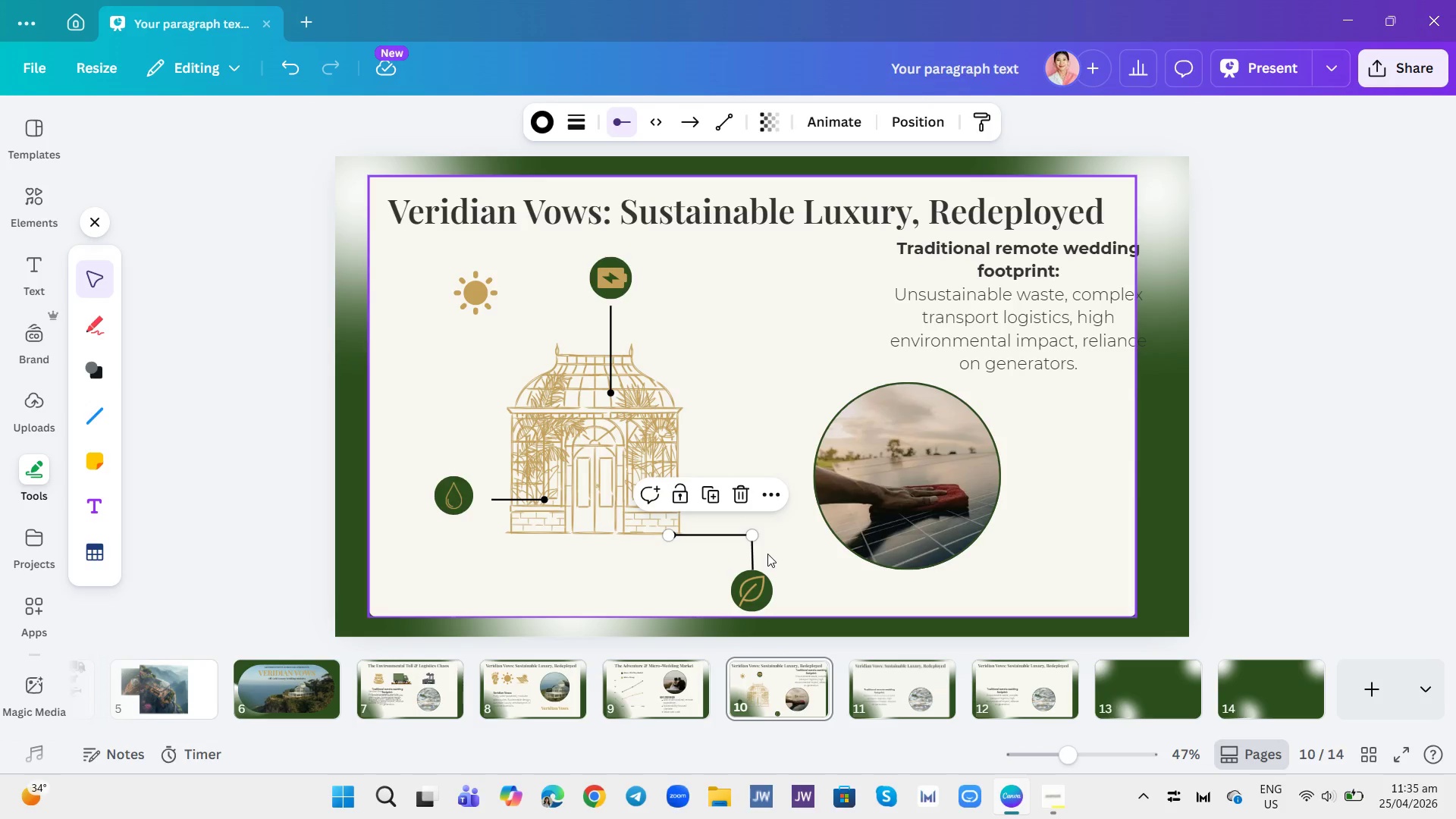 
left_click_drag(start_coordinate=[775, 561], to_coordinate=[725, 525])
 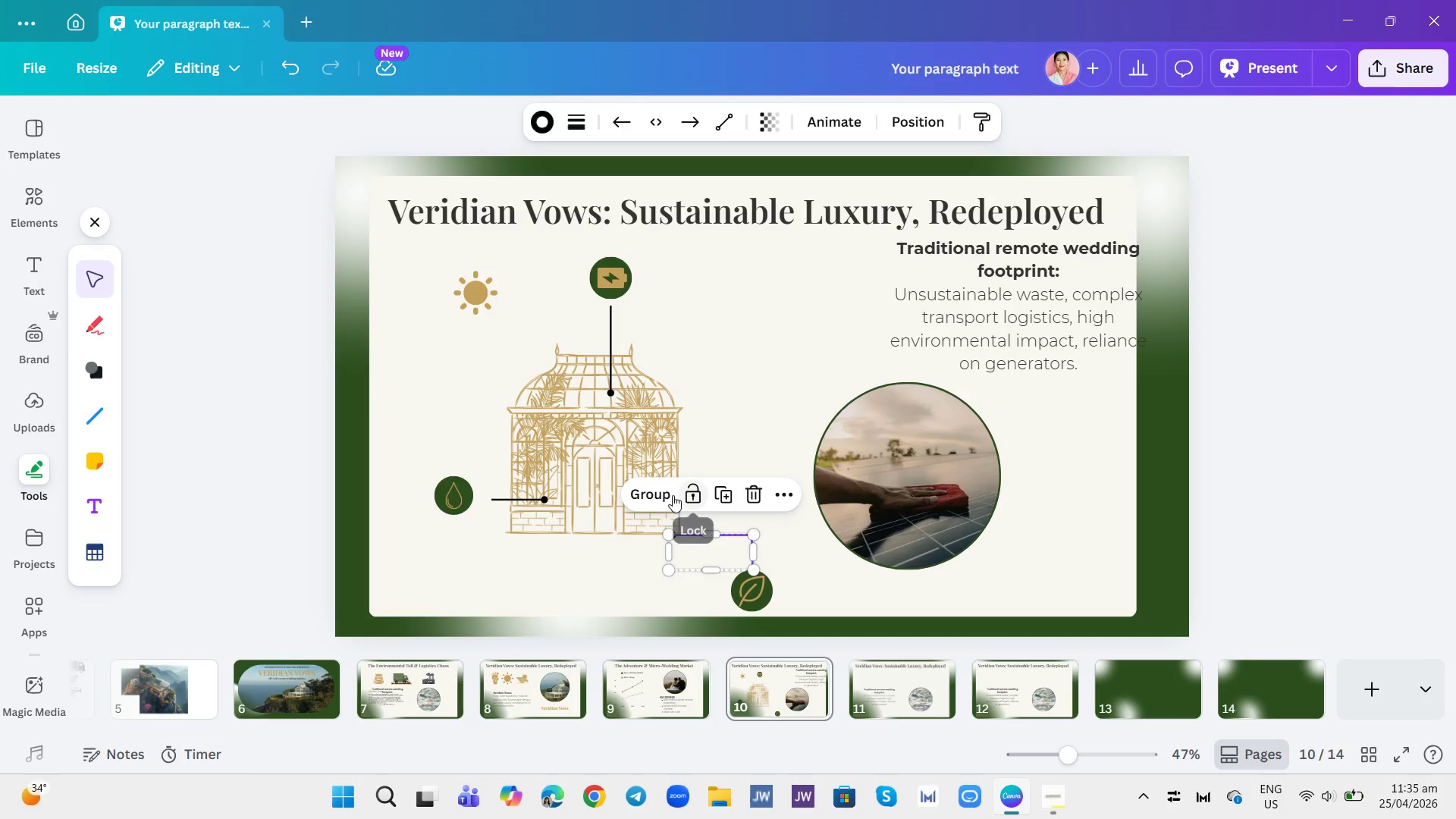 
left_click([664, 494])
 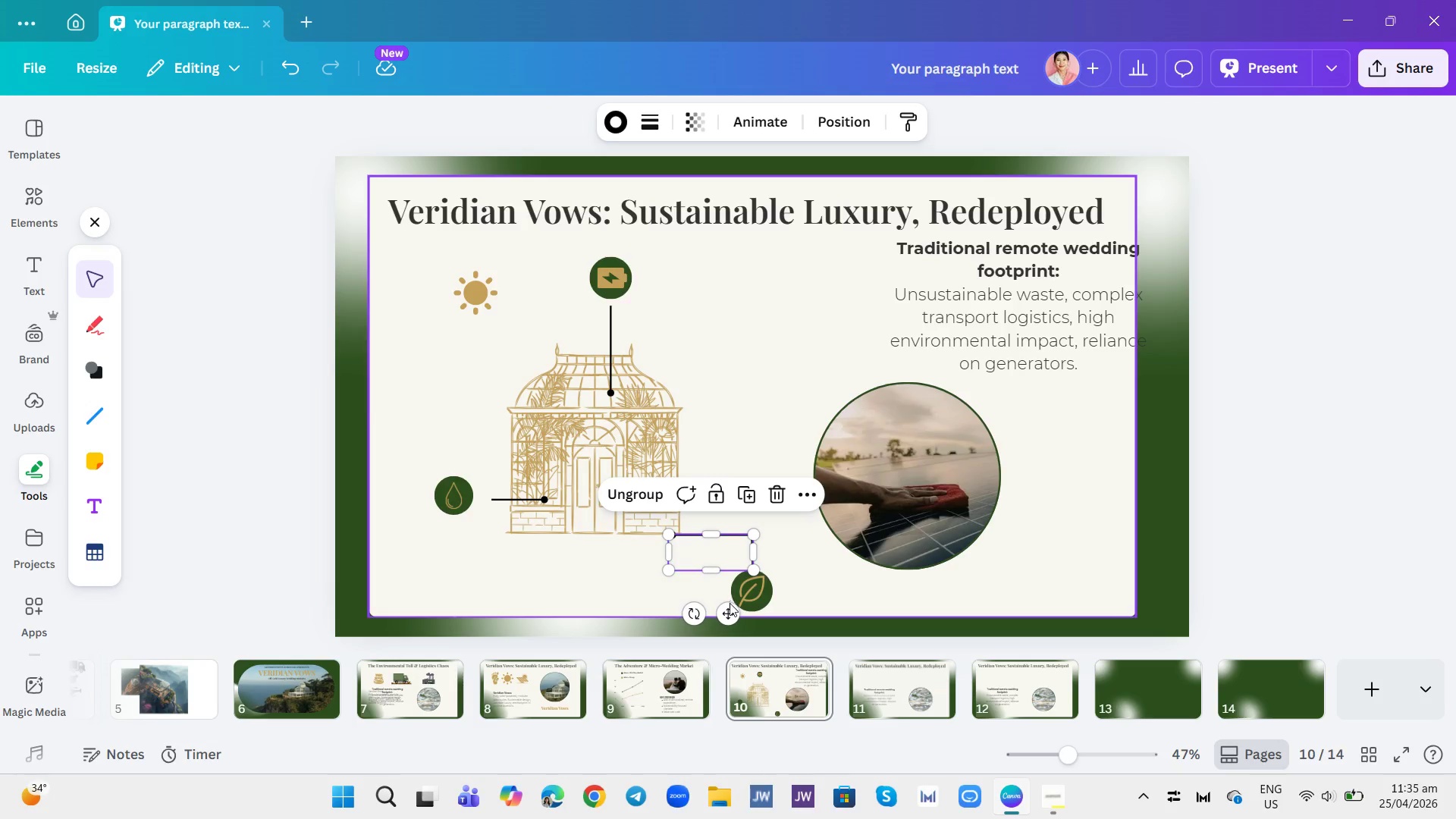 
left_click_drag(start_coordinate=[726, 615], to_coordinate=[730, 603])
 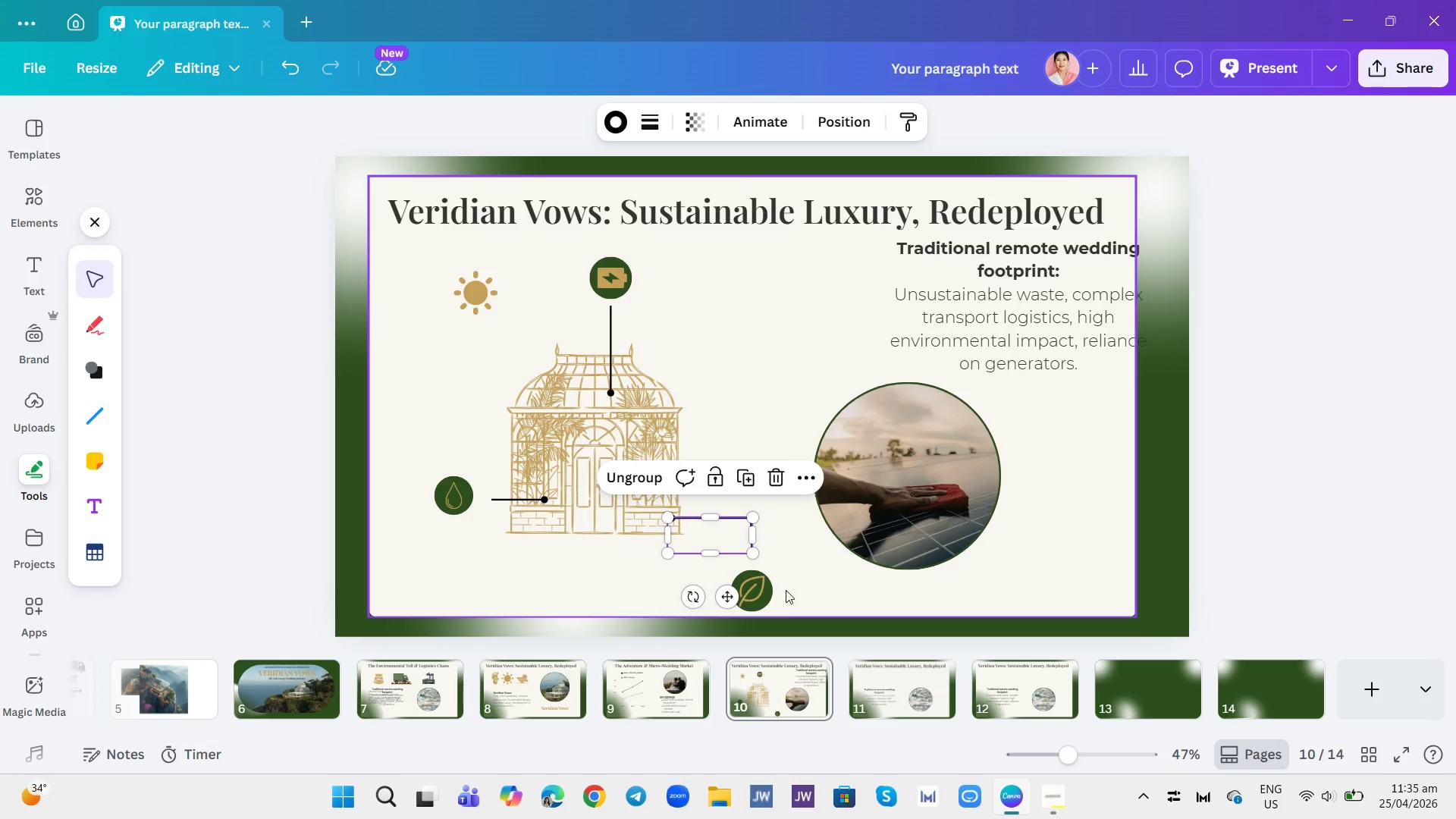 
left_click([792, 584])
 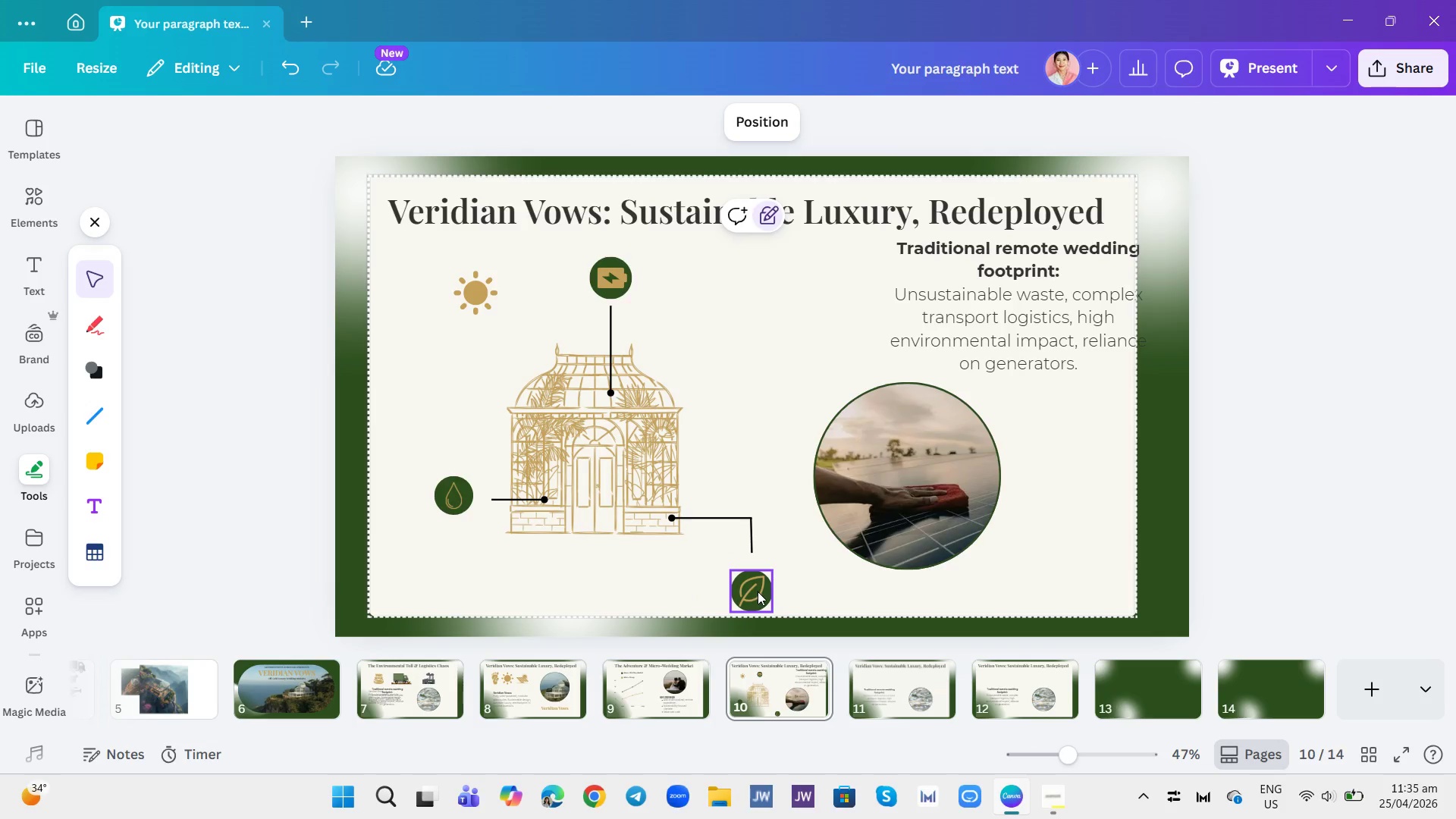 
left_click_drag(start_coordinate=[758, 592], to_coordinate=[755, 582])
 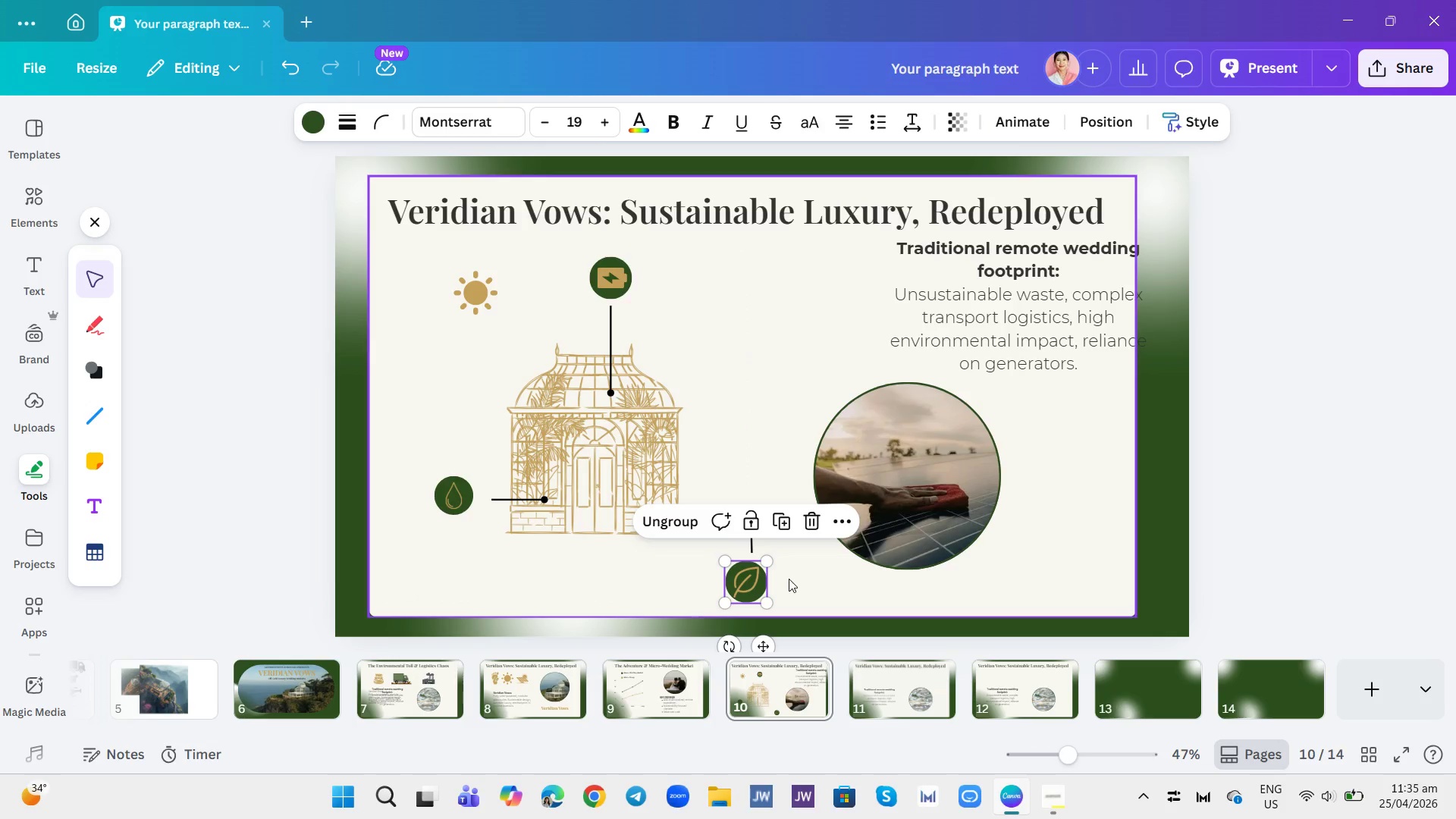 
left_click([790, 580])
 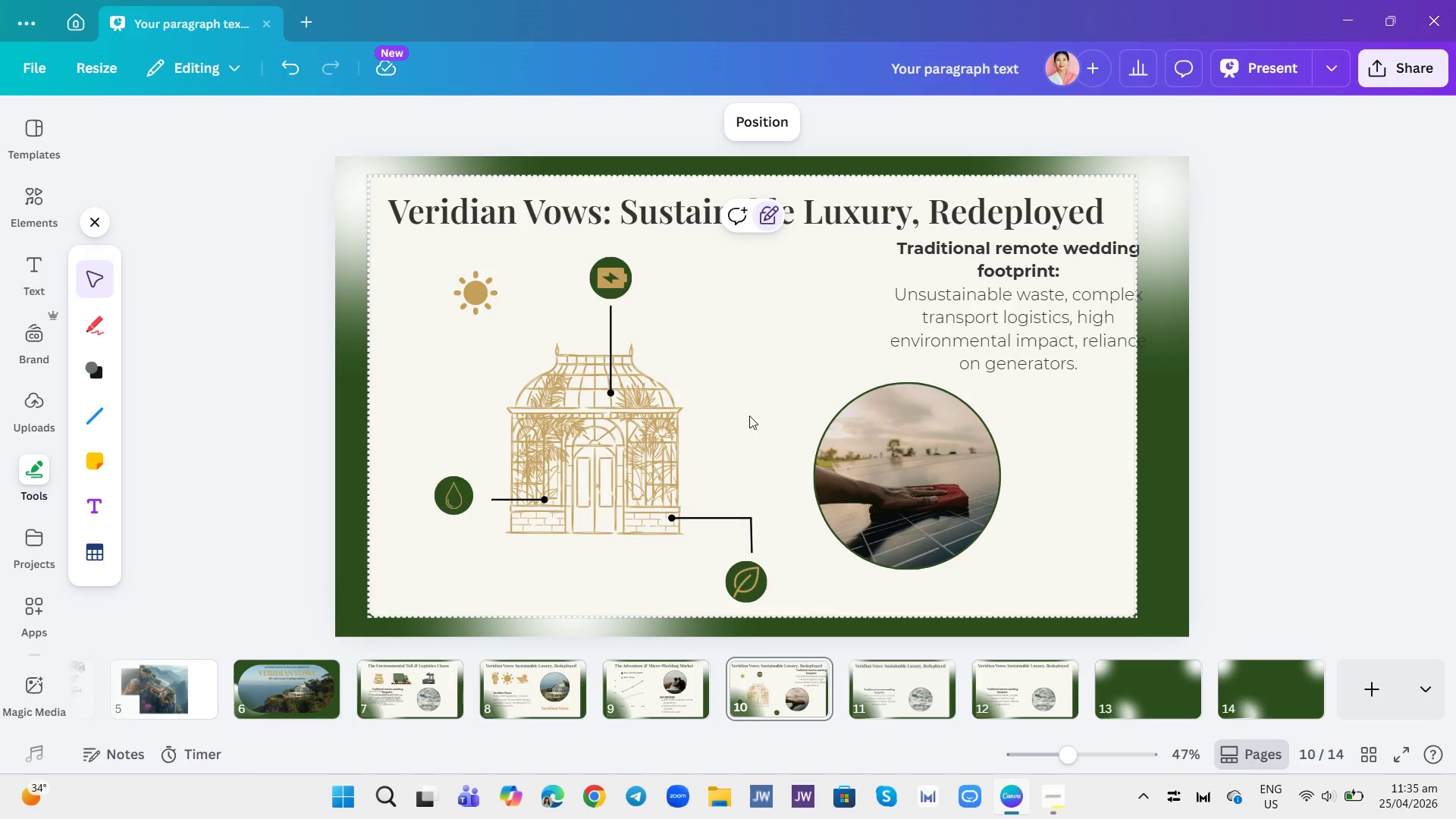 
wait(13.5)
 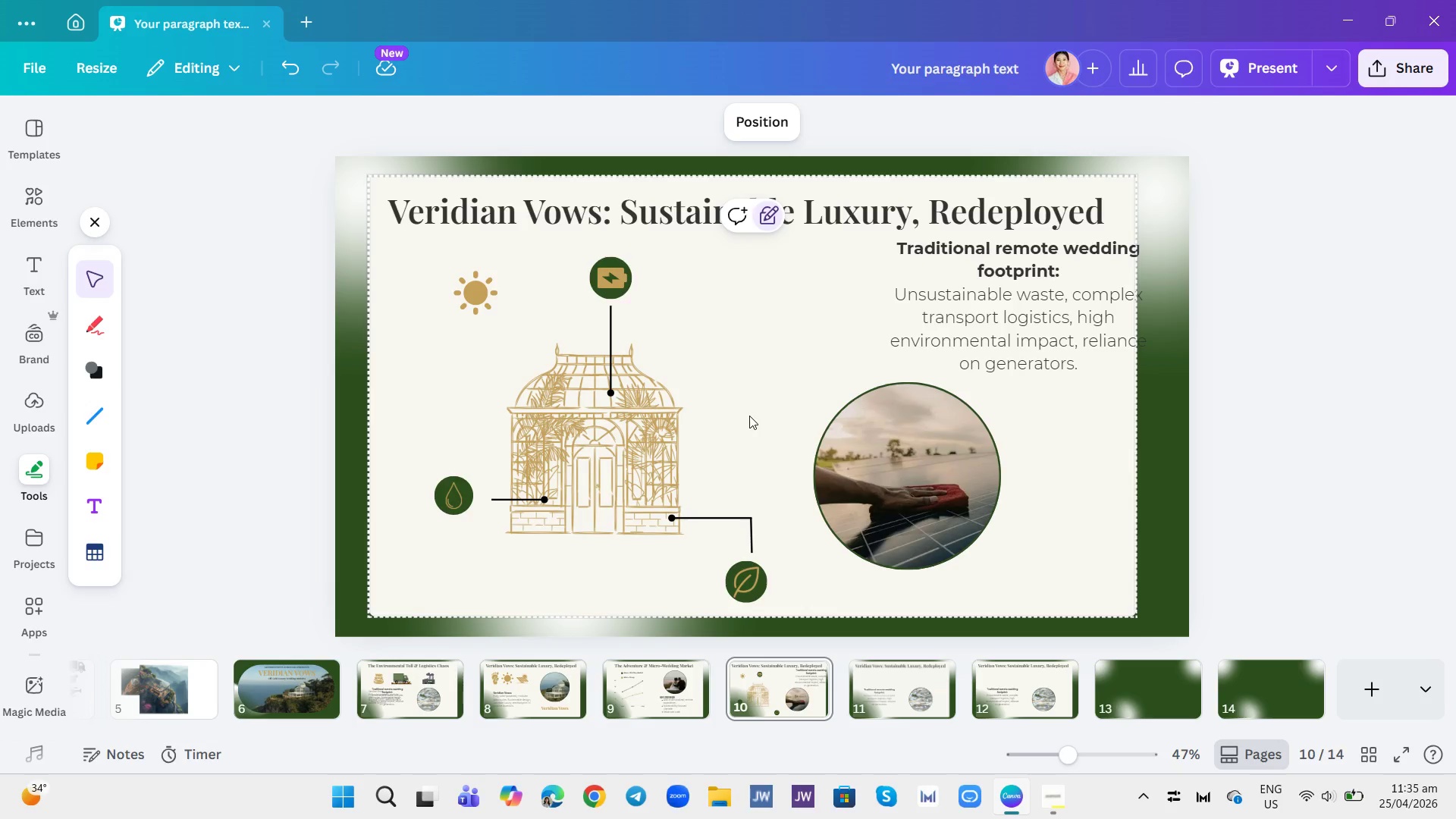 
left_click([749, 526])
 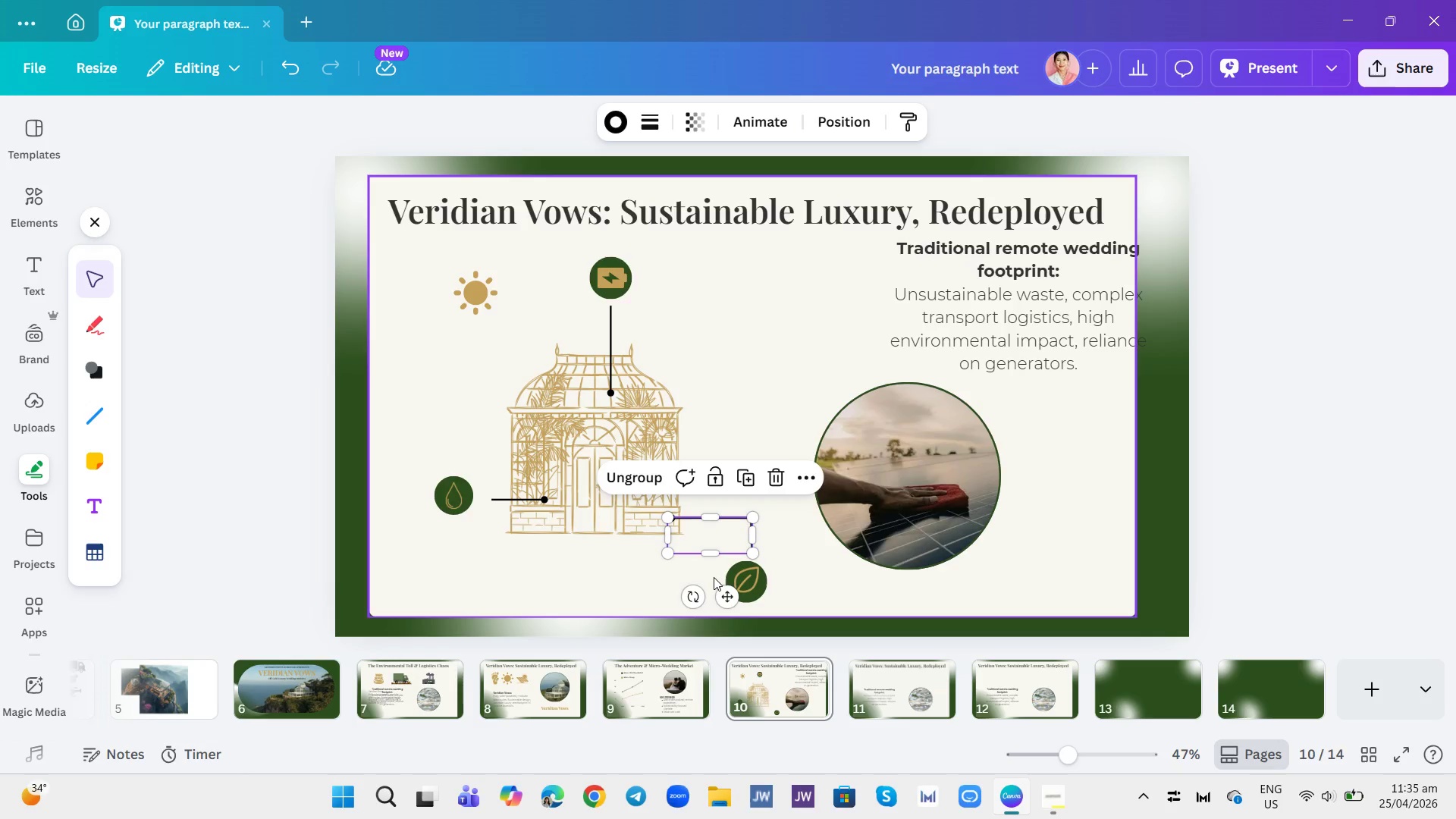 
left_click_drag(start_coordinate=[695, 599], to_coordinate=[694, 620])
 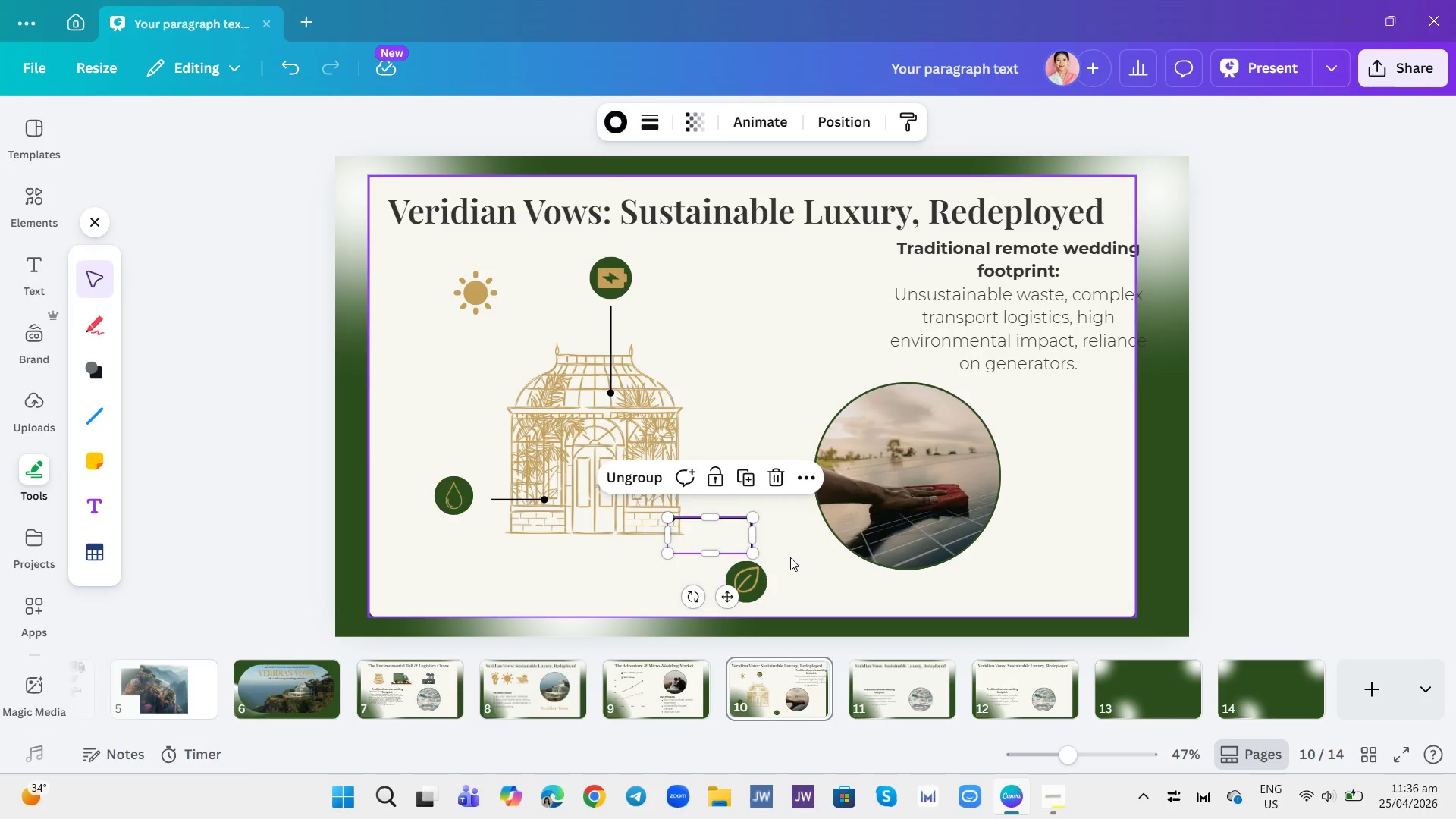 
left_click([790, 557])
 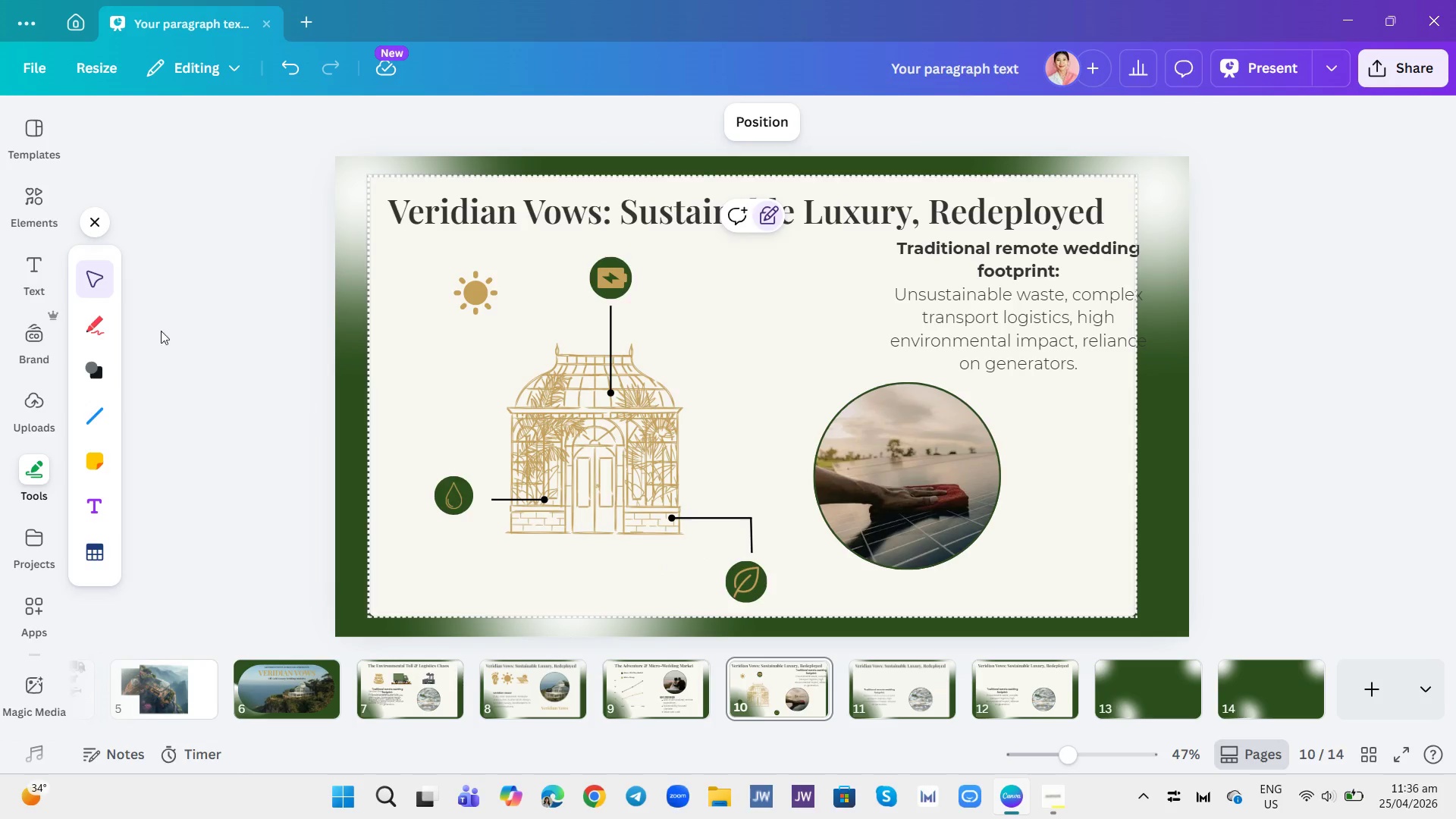 
left_click([38, 260])
 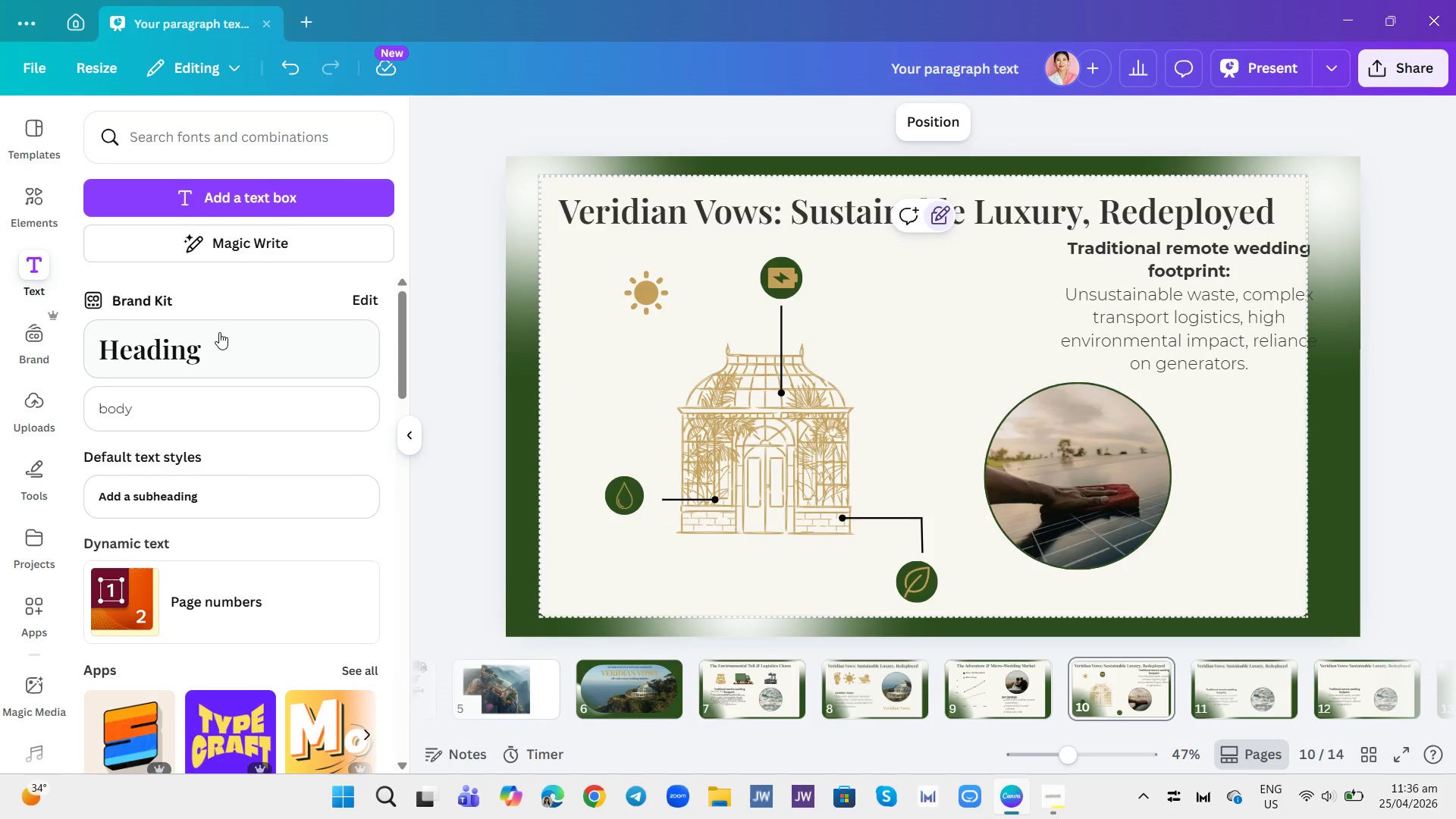 
left_click([413, 438])
 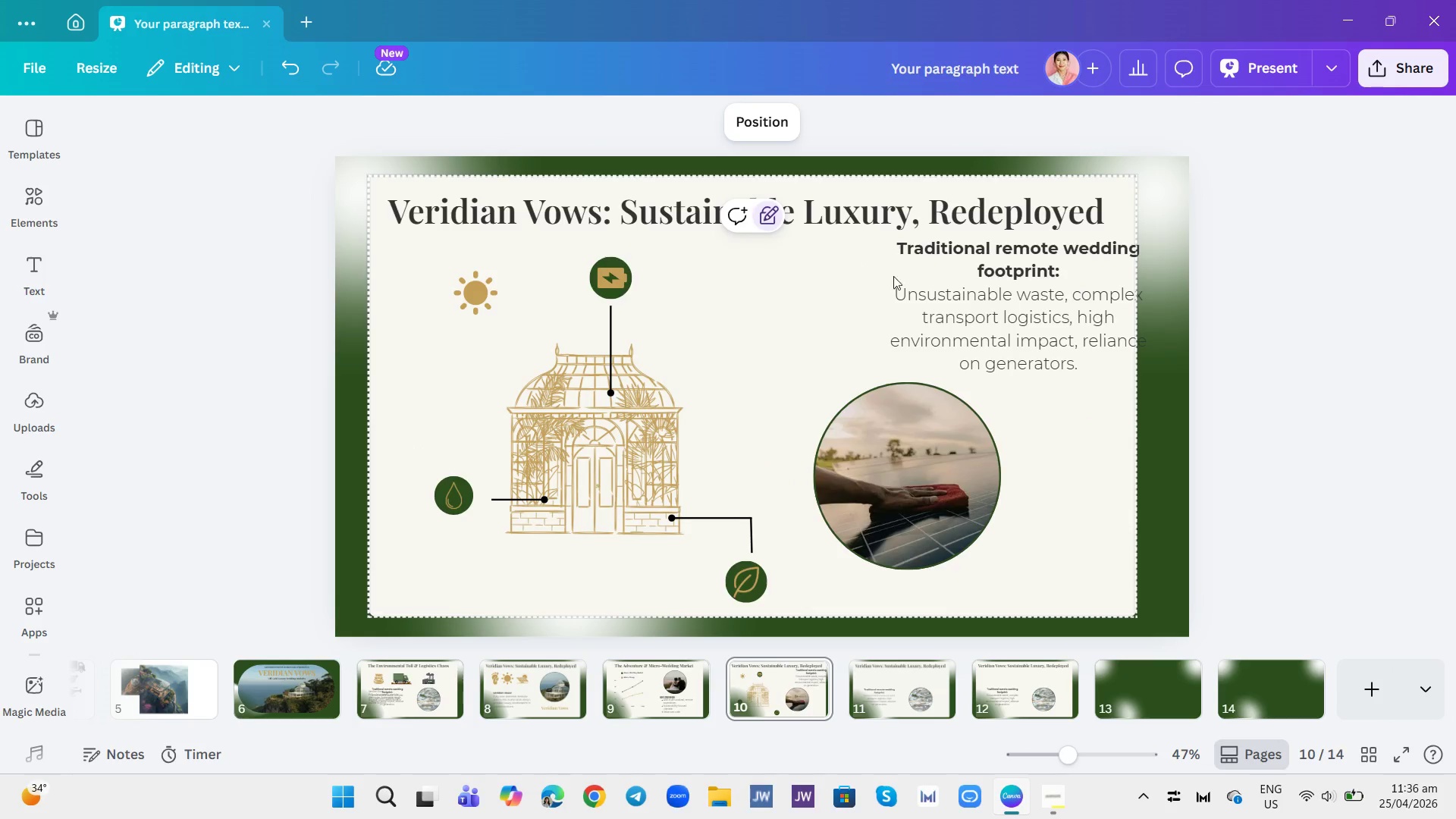 
left_click([979, 278])
 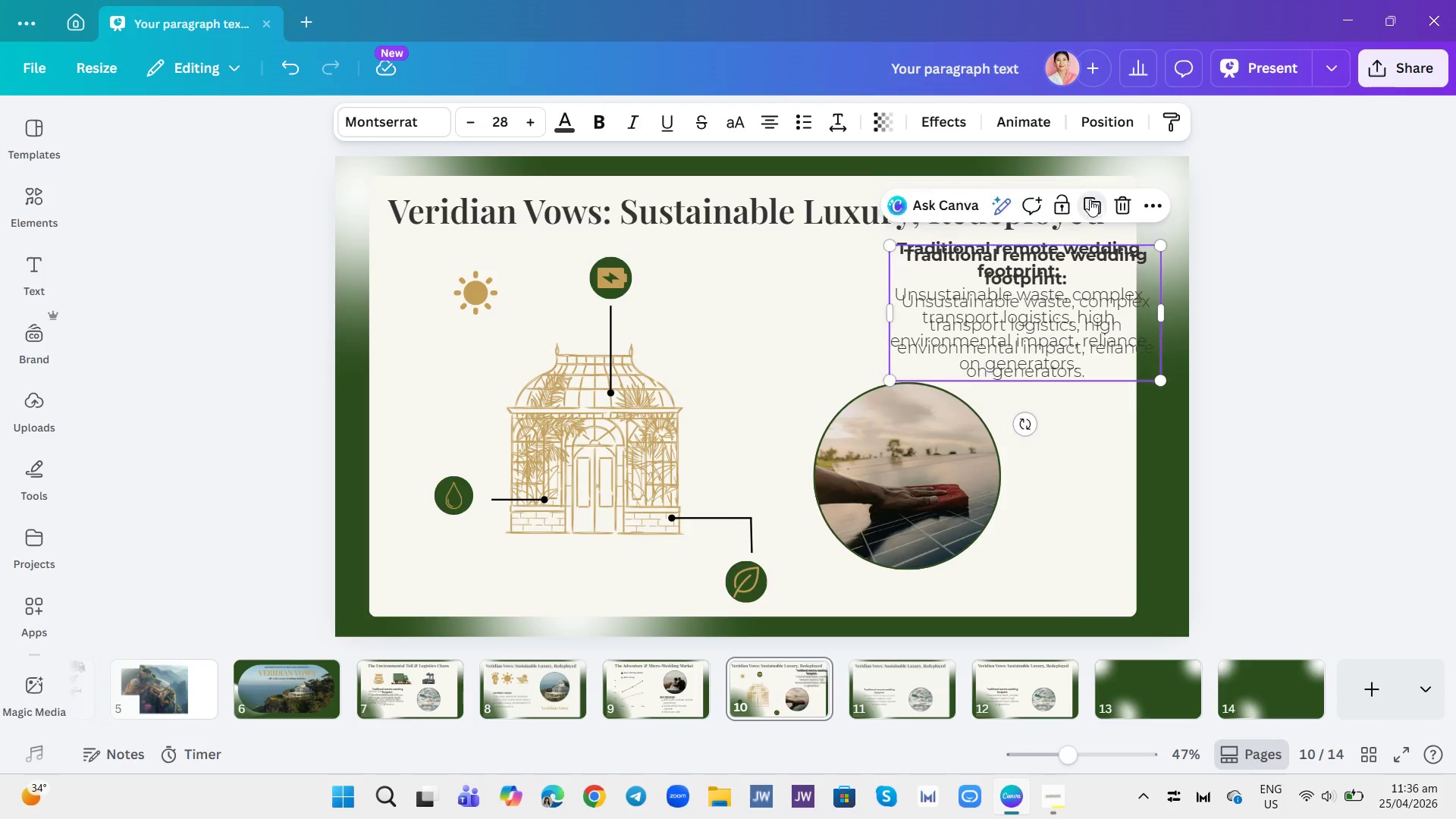 
left_click_drag(start_coordinate=[1030, 317], to_coordinate=[811, 313])
 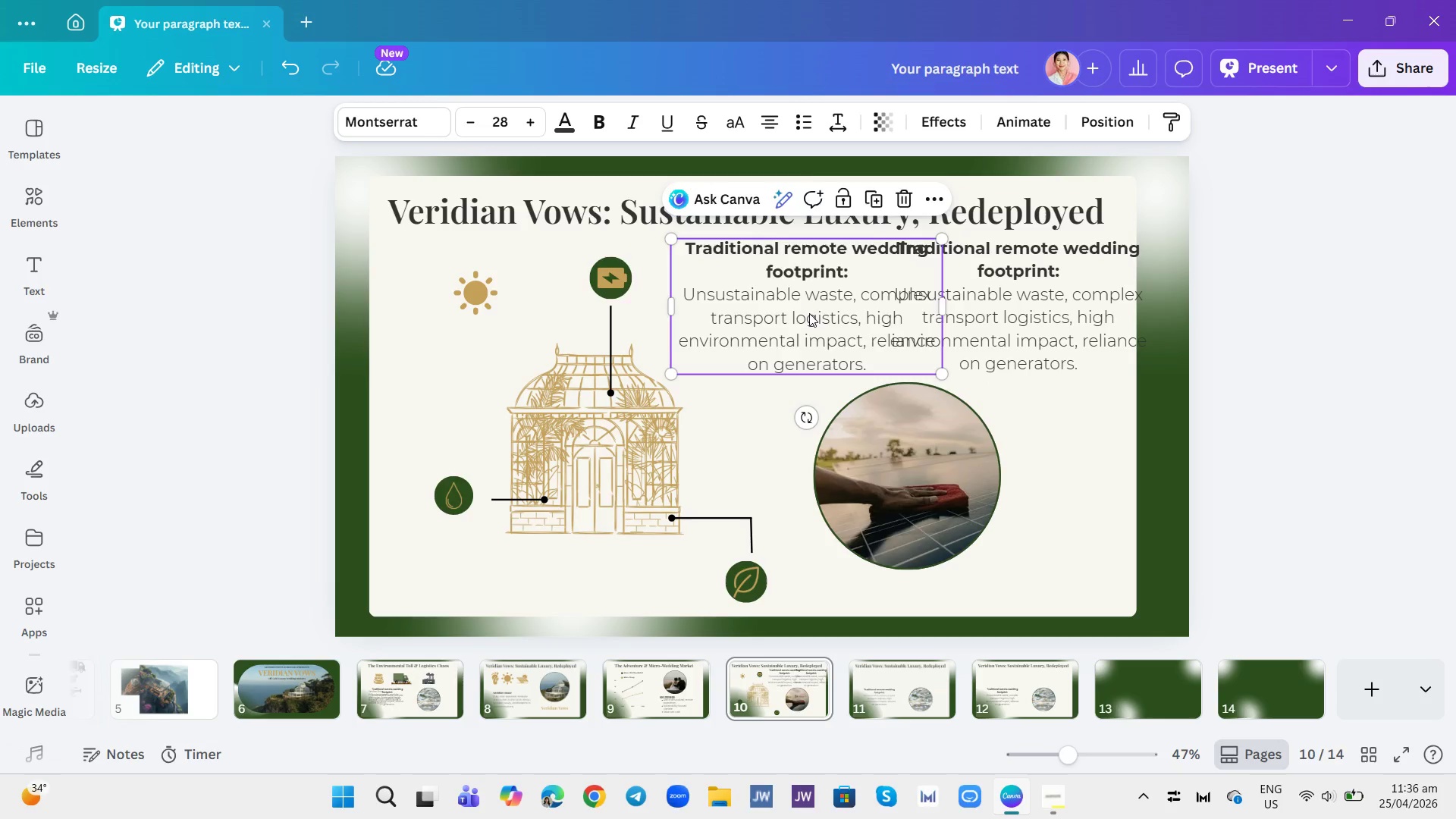 
left_click([809, 313])
 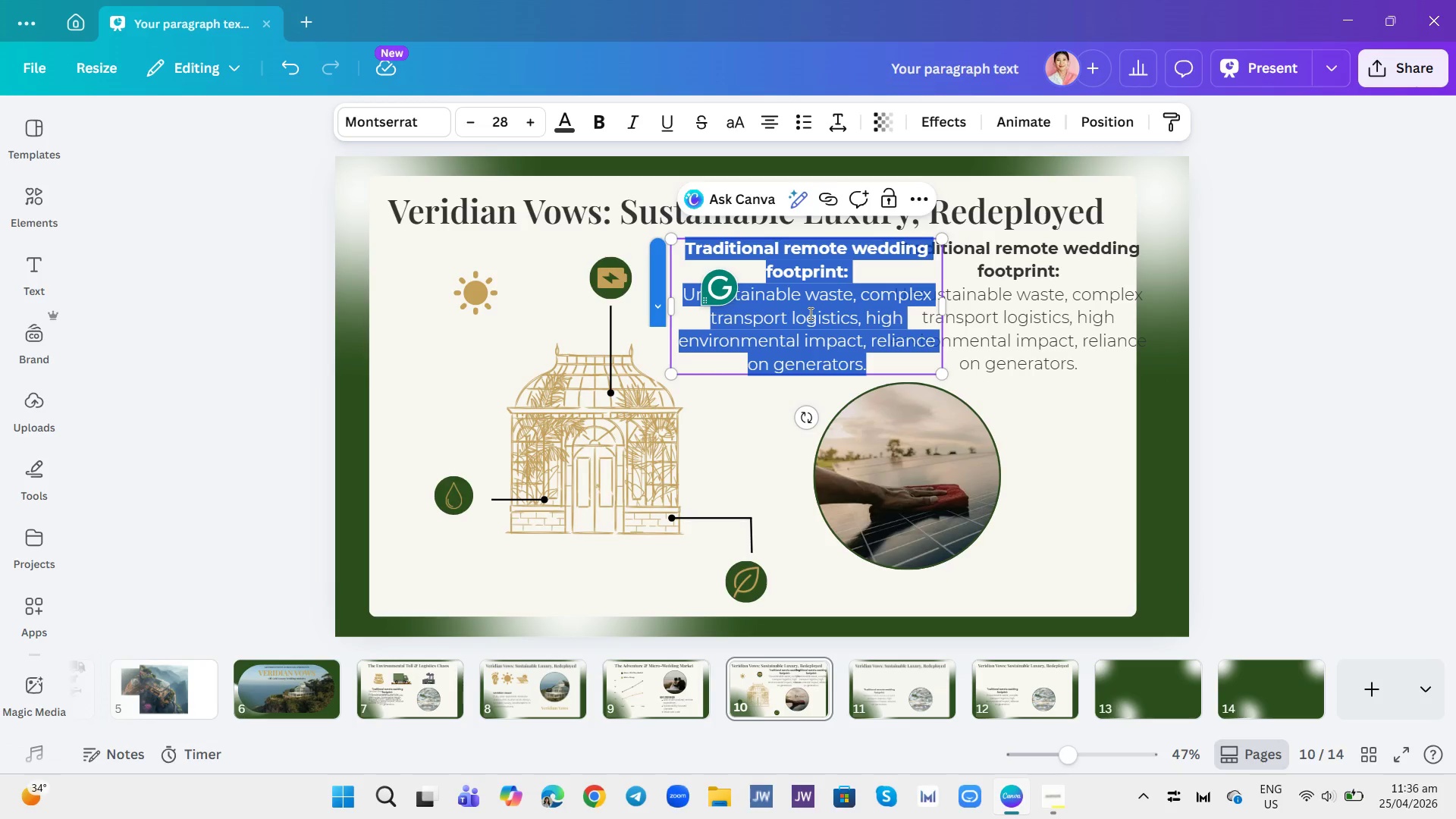 
key(Backspace)
type(INTER)
key(Backspace)
type(GRATED SOLAR ARRAY)
 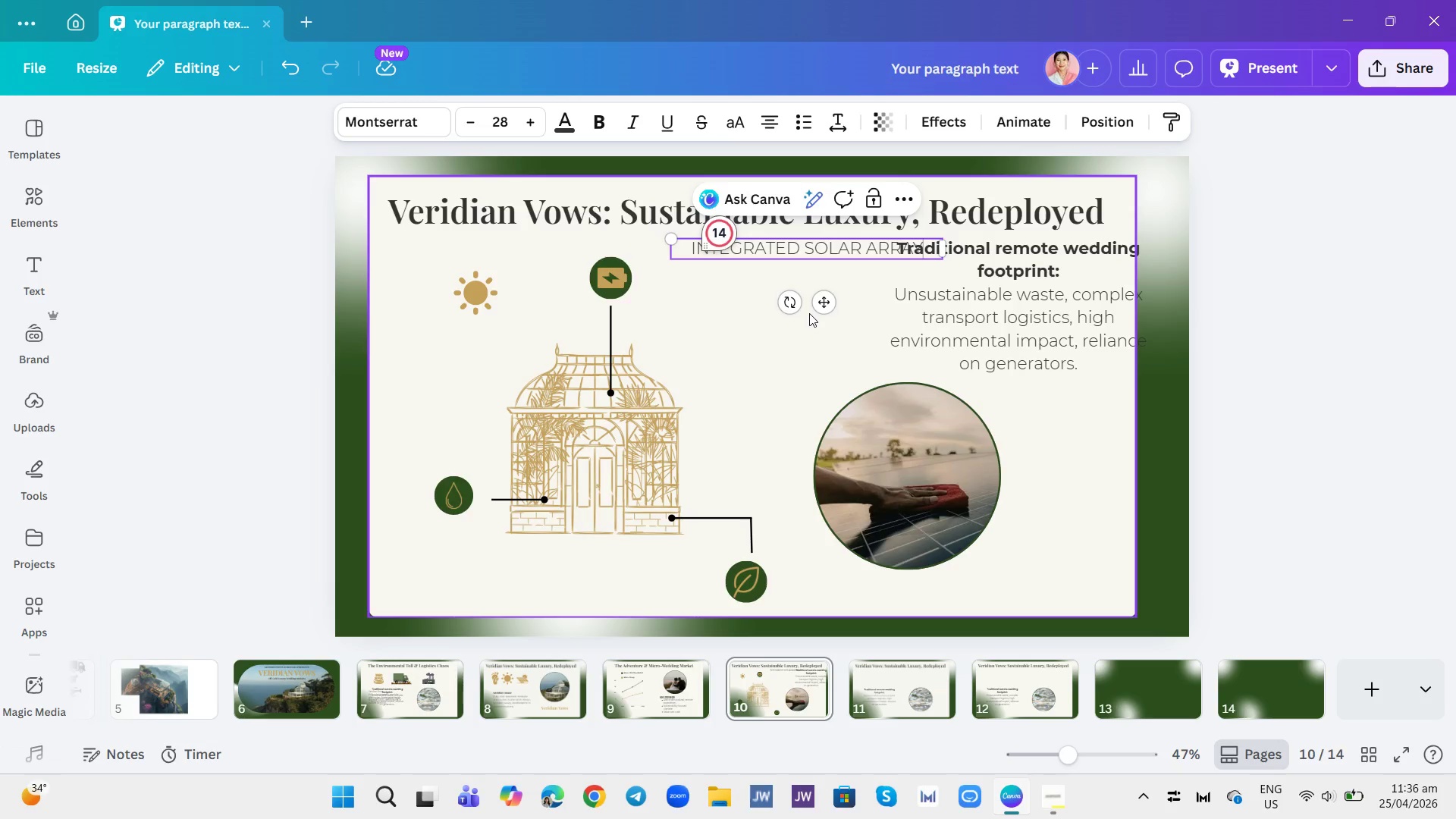 
key(Control+B)
 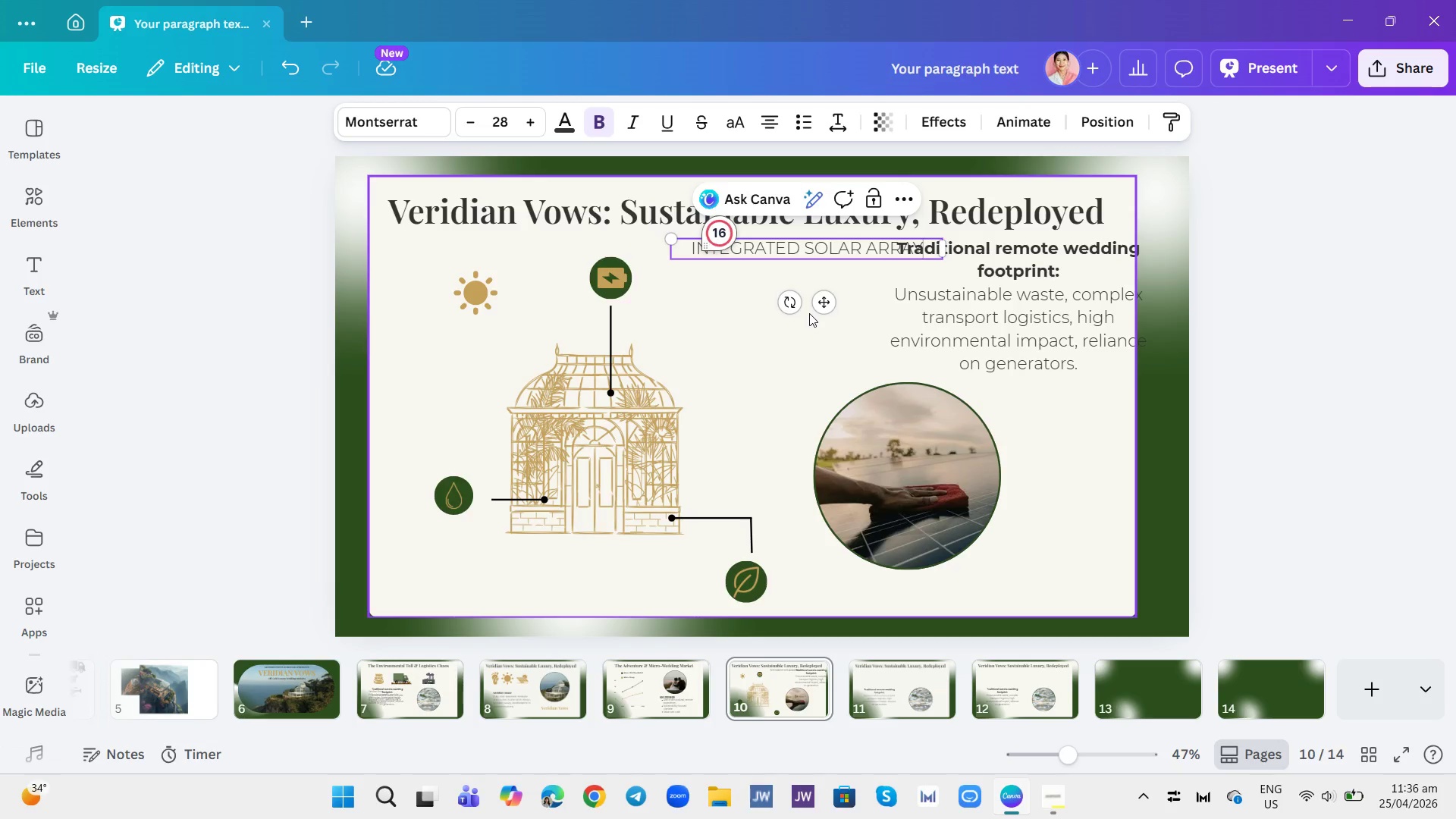 
key(Control+A)
 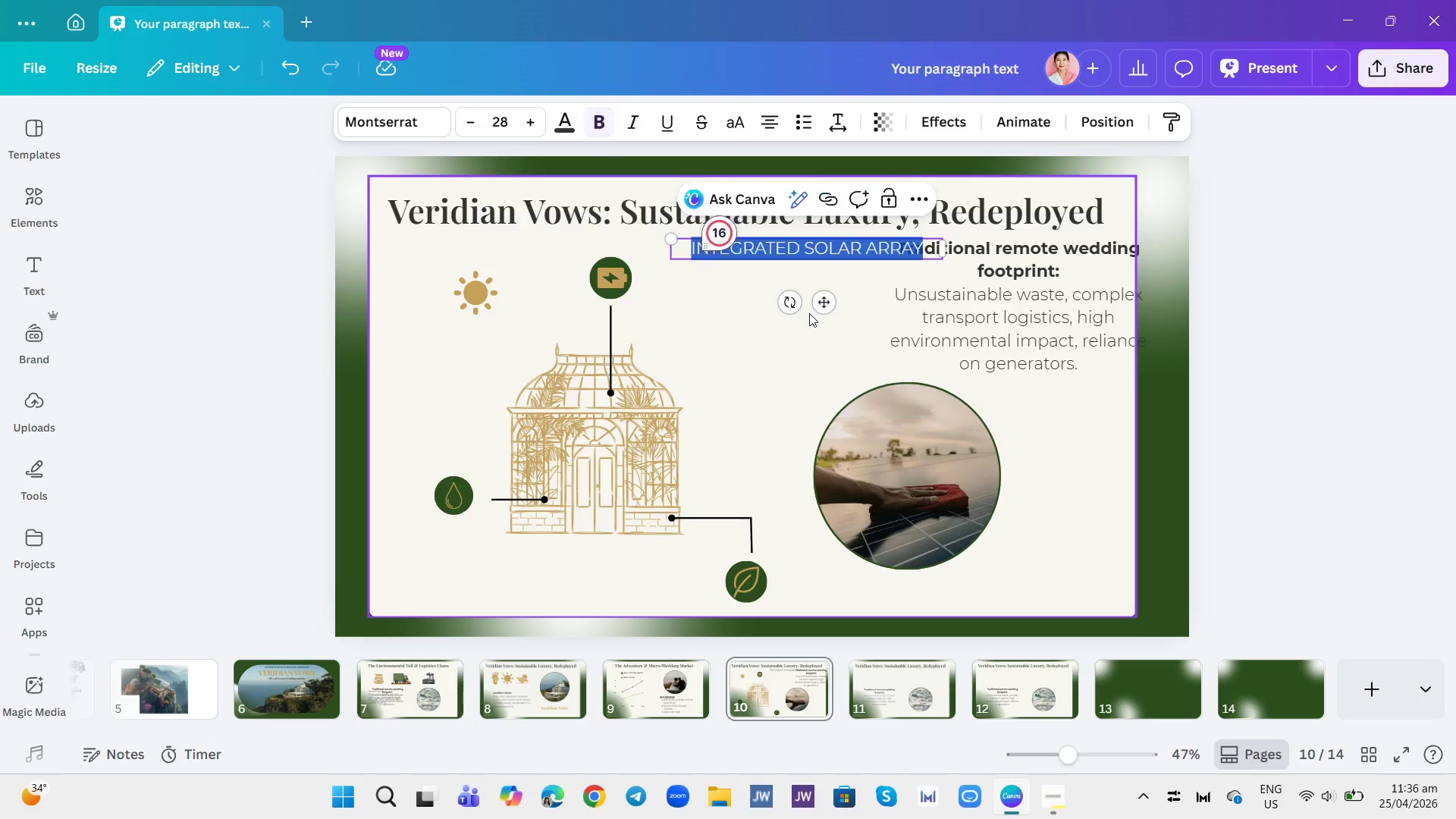 
key(Control+ControlLeft)
 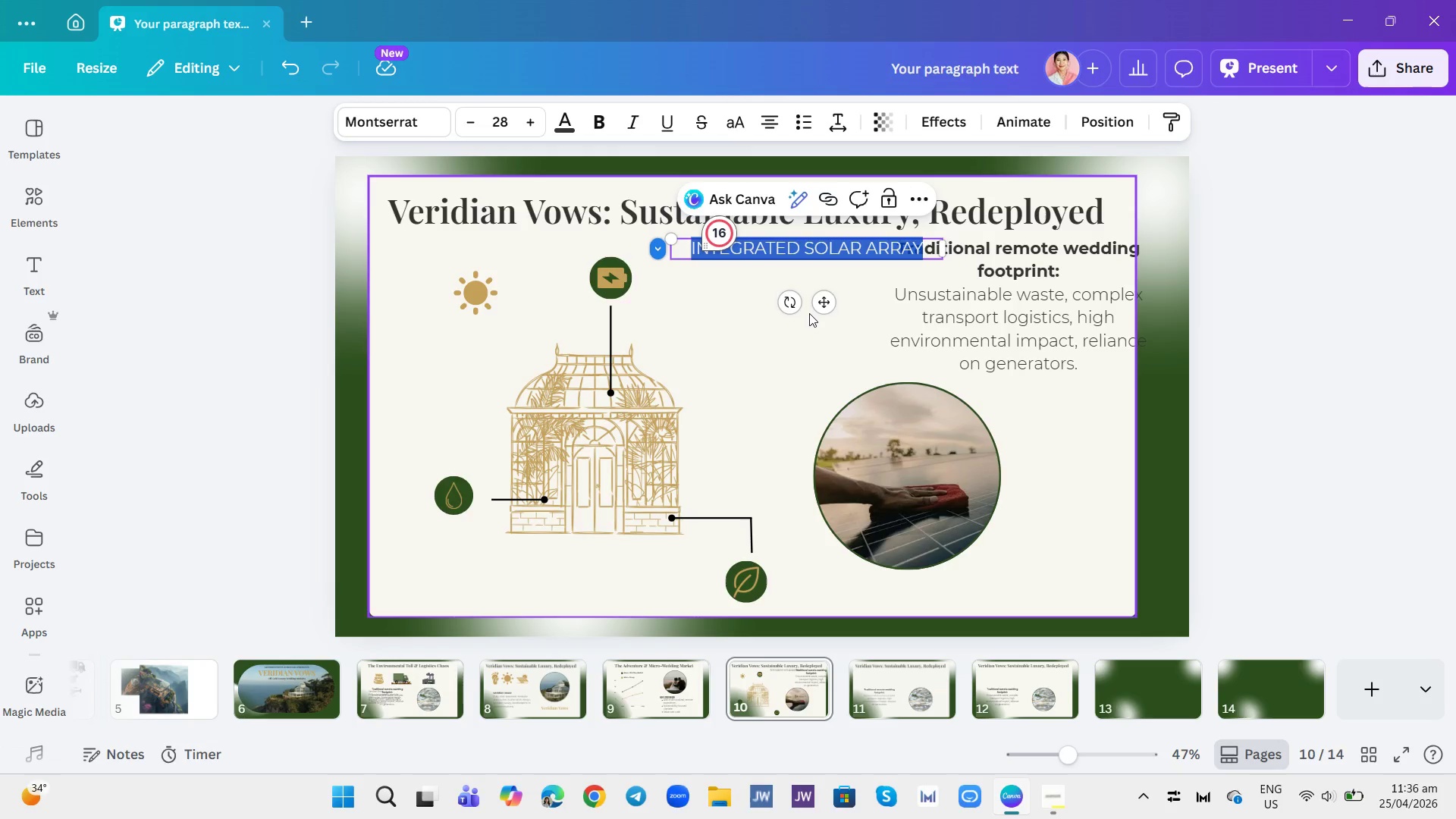 
key(Control+B)
 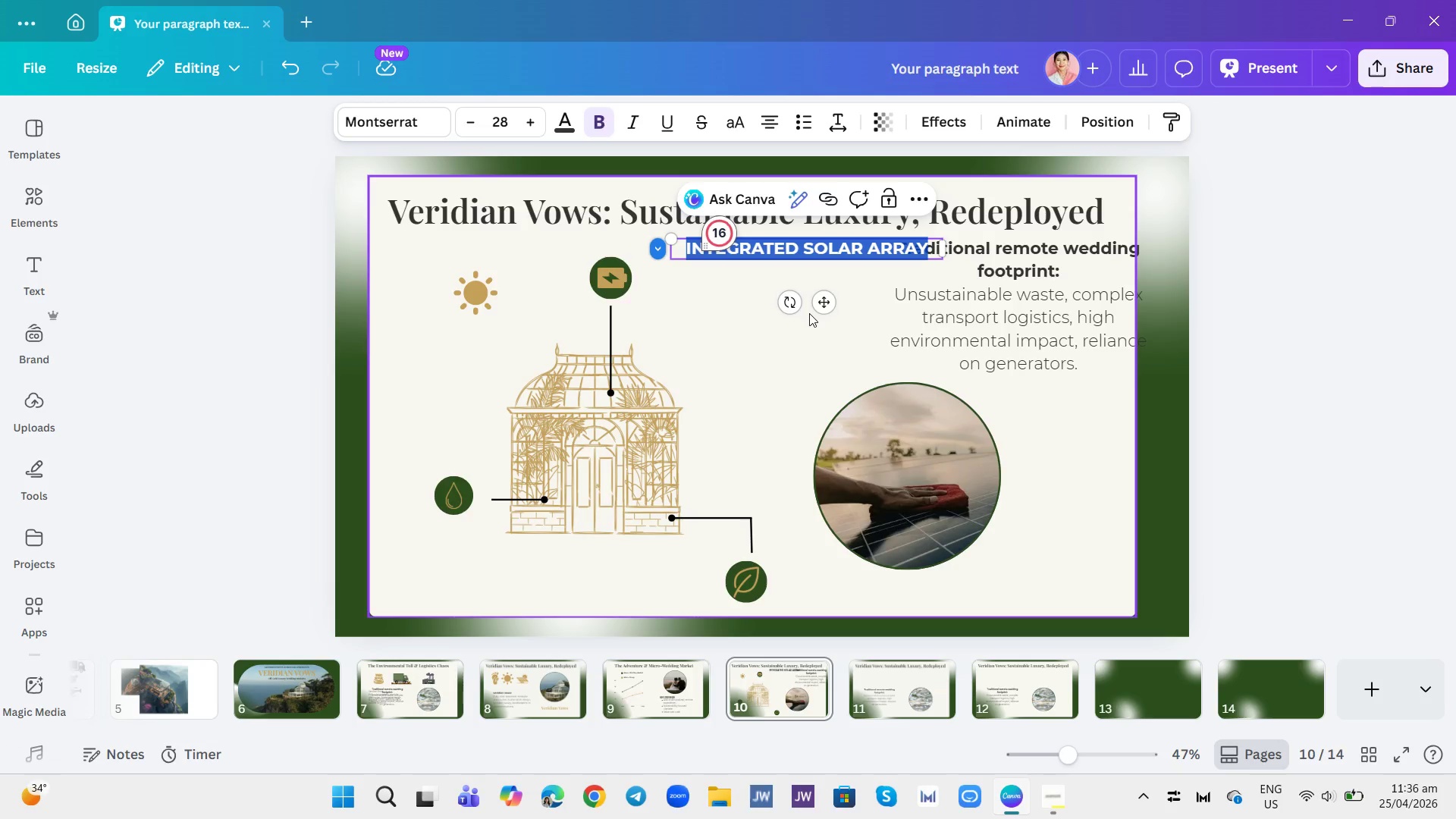 
key(Enter)
 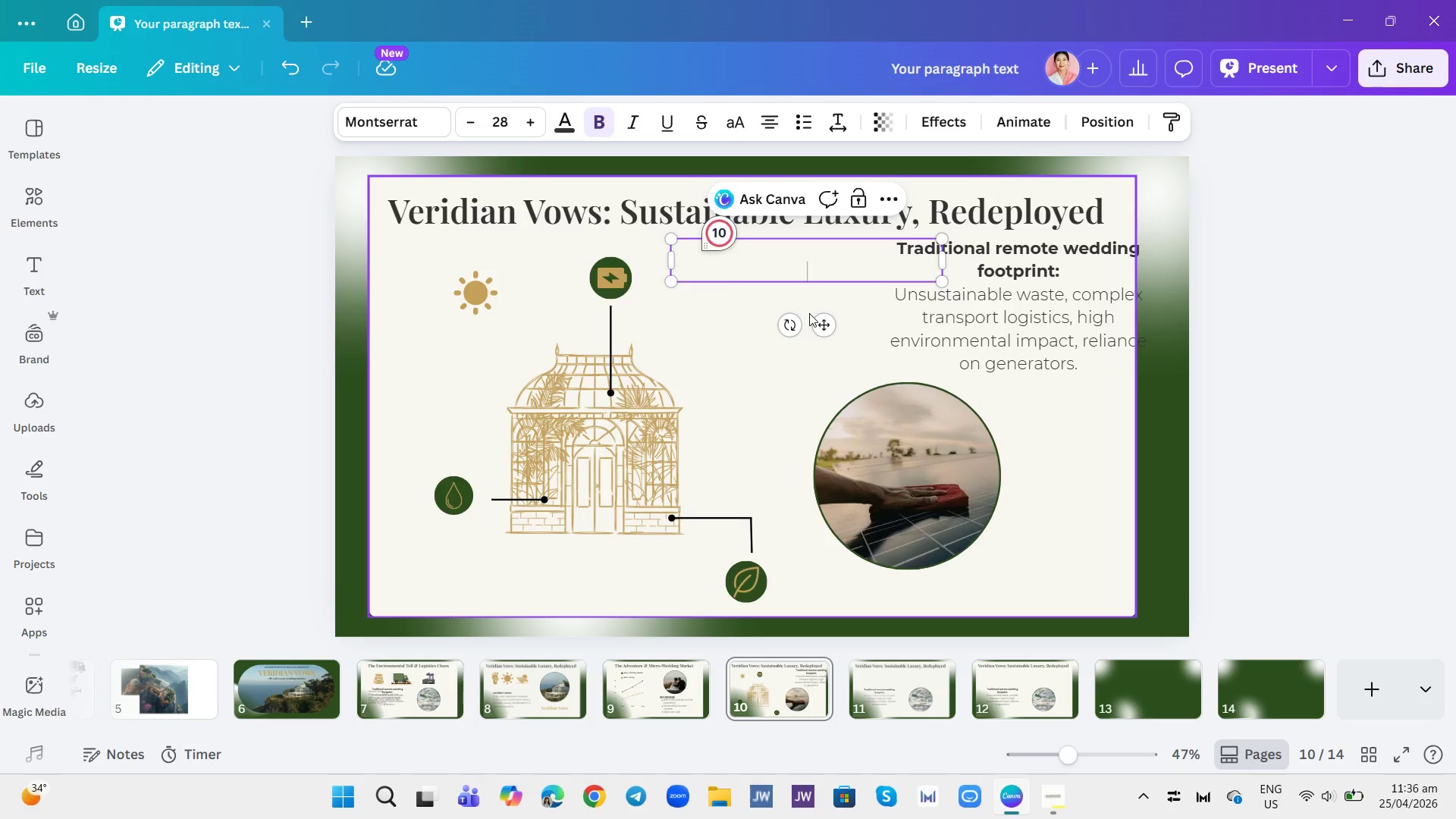 
key(Control+Z)
 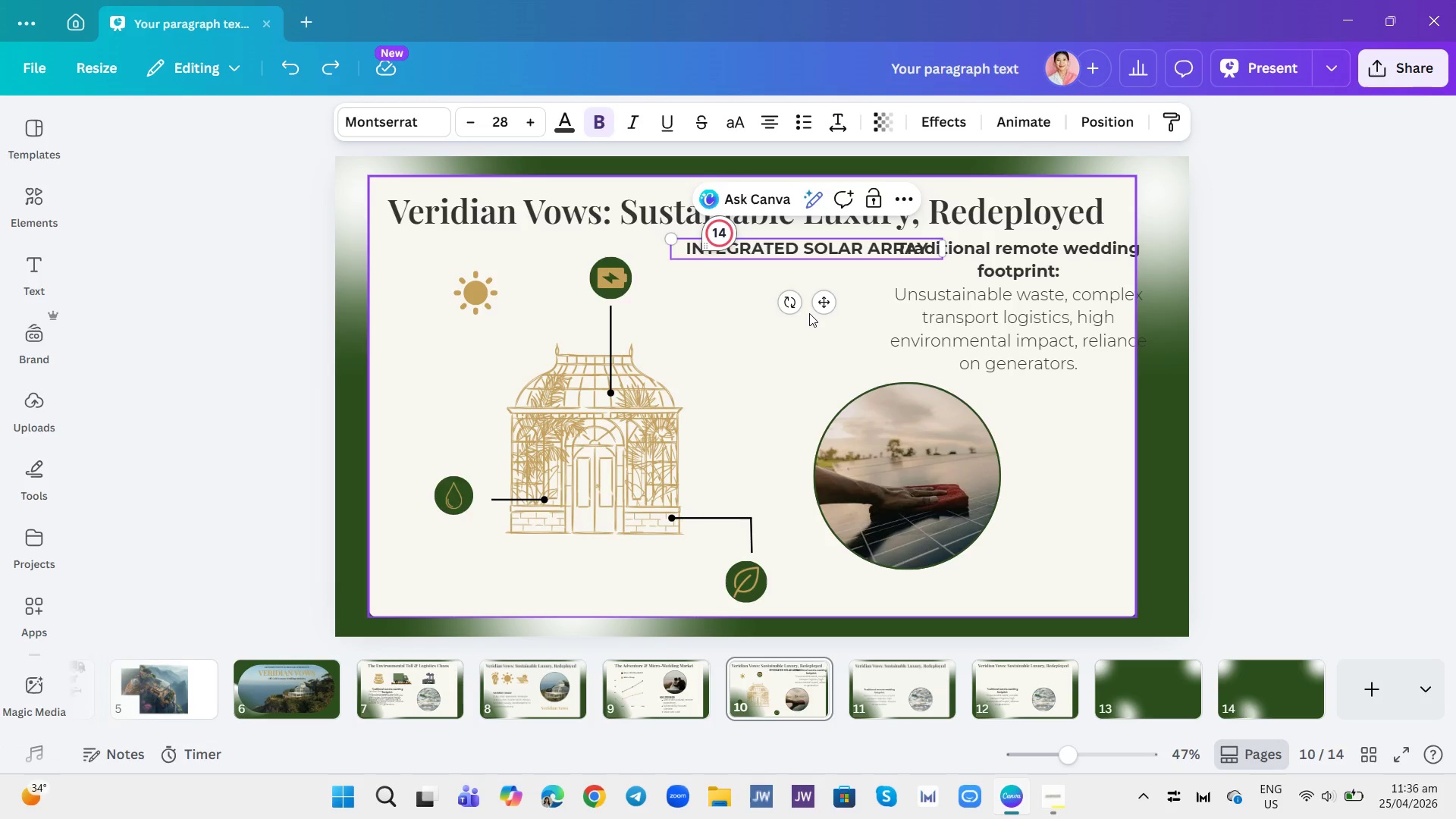 
key(CapsLock)
 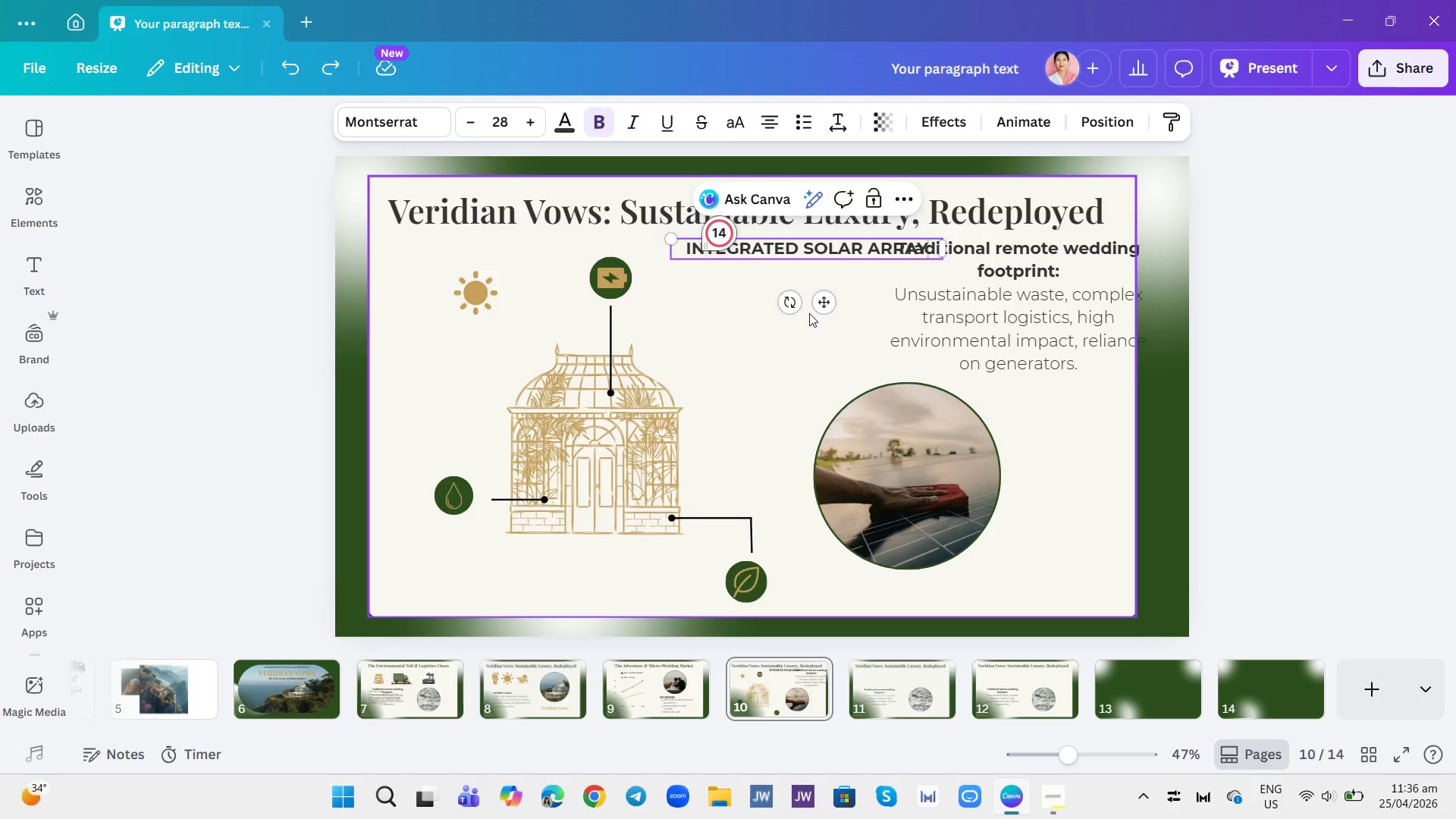 
key(Space)
 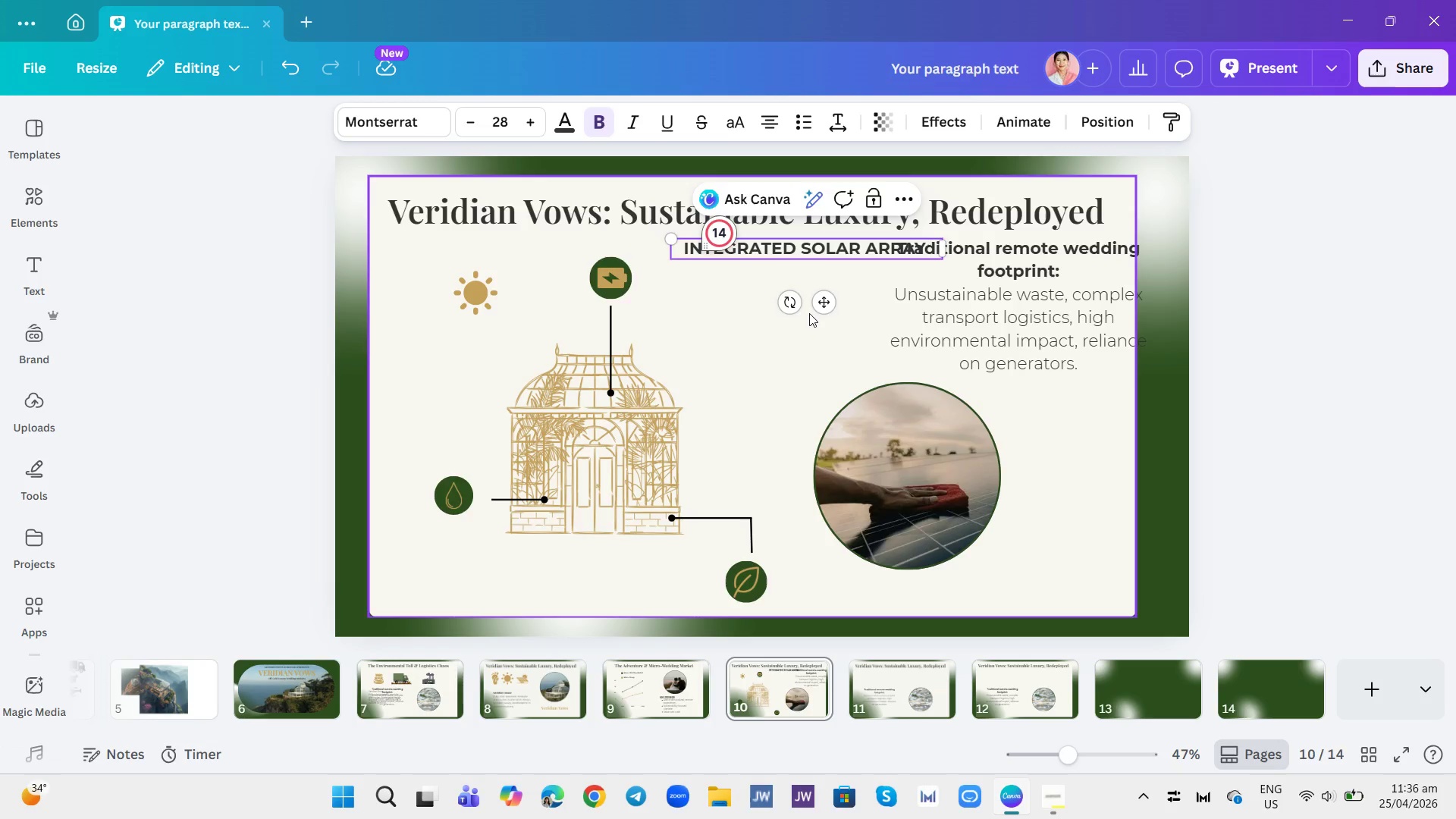 
key(Shift+ShiftRight)
 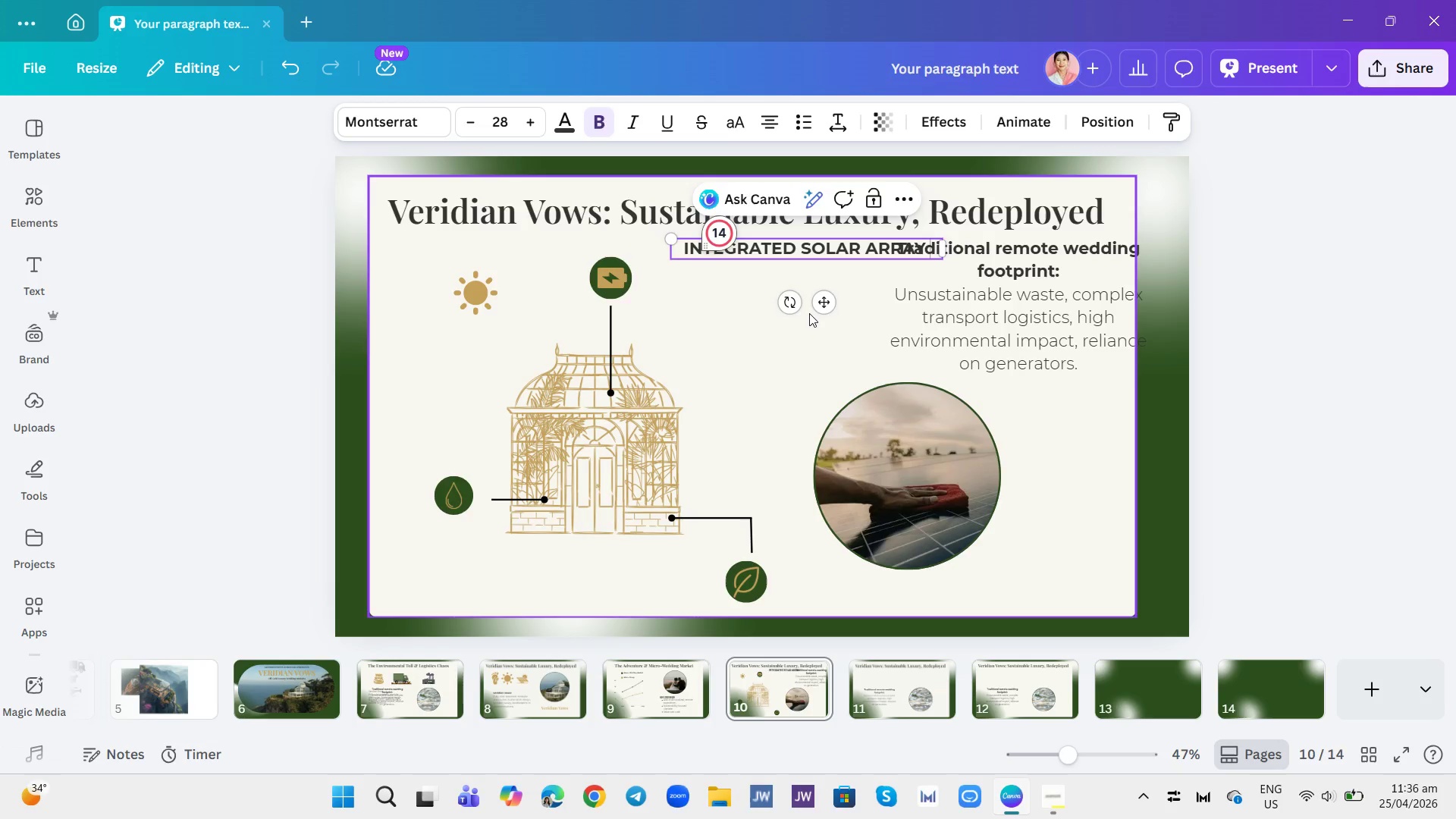 
key(Shift+9)
 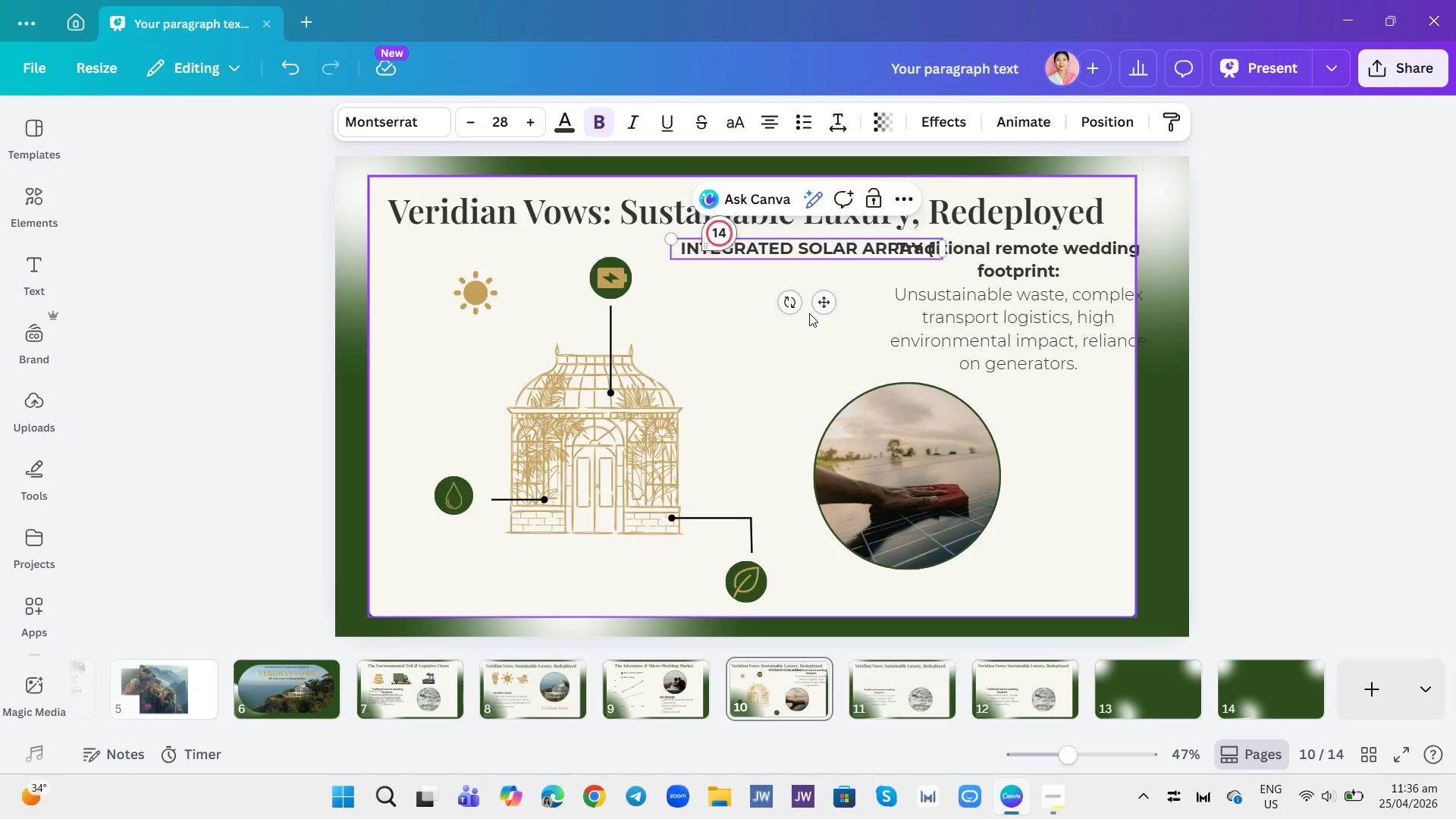 
key(Control+B)
 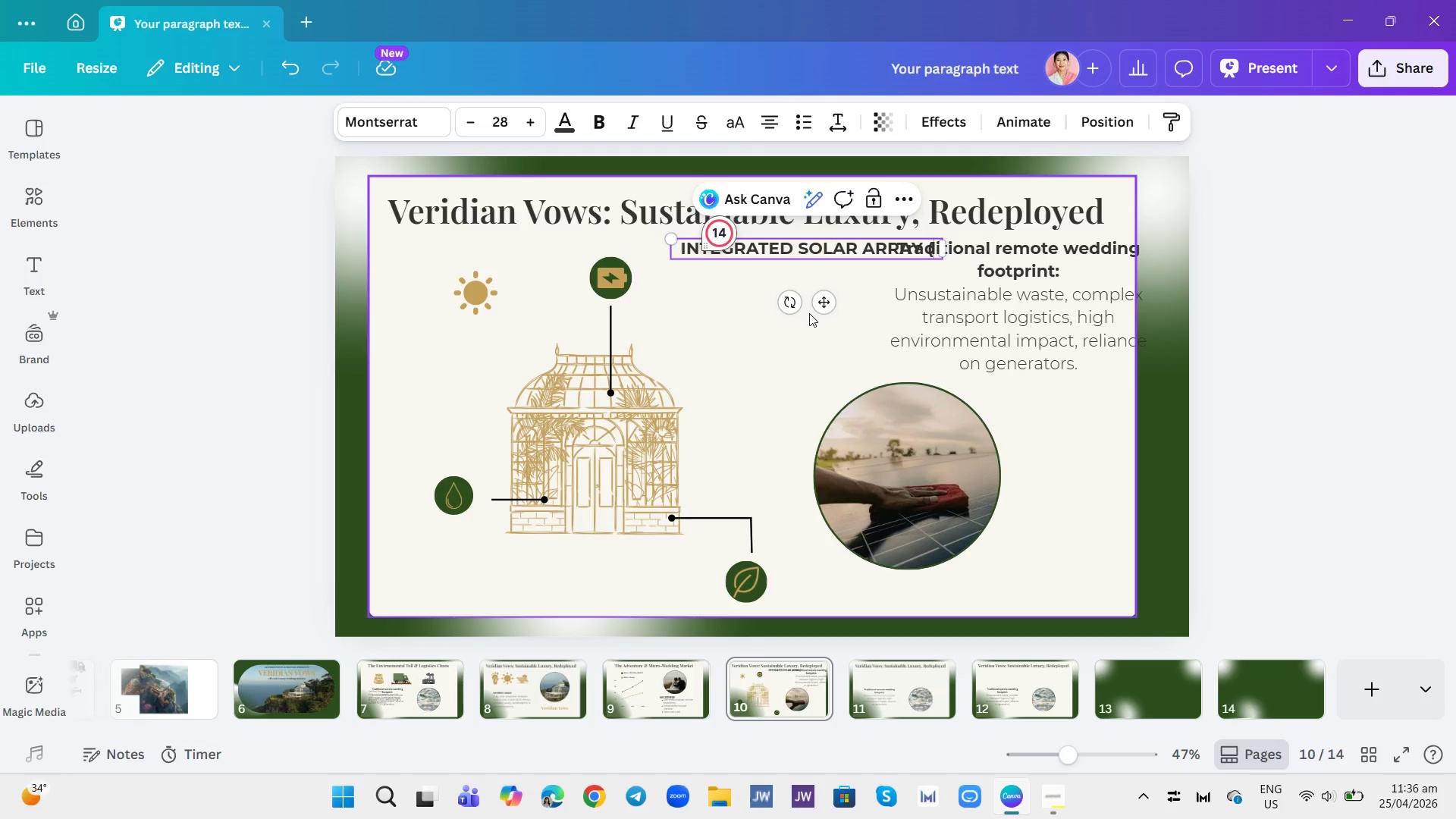 
key(Shift+ShiftRight)
 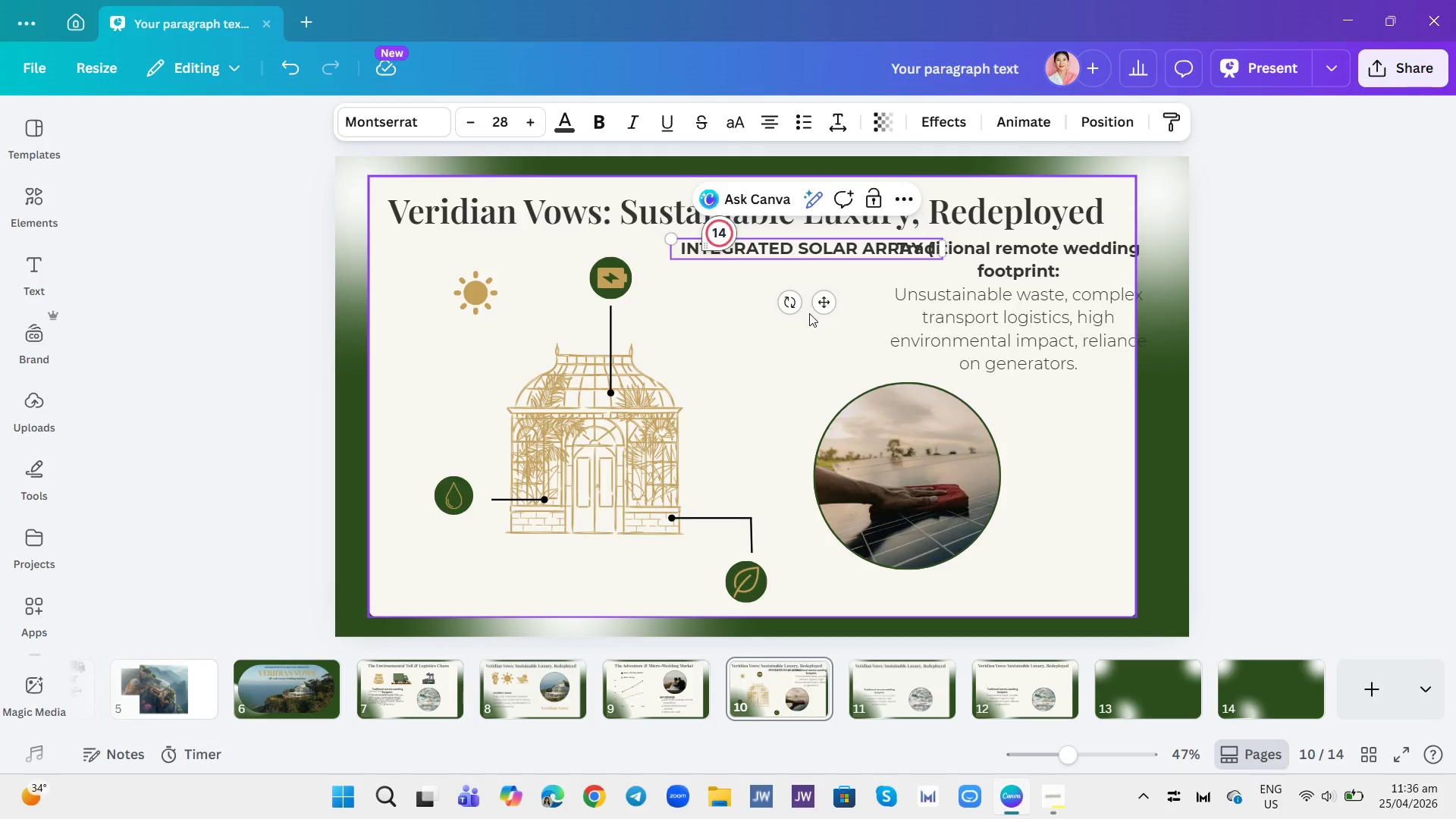 
key(Shift+F)
 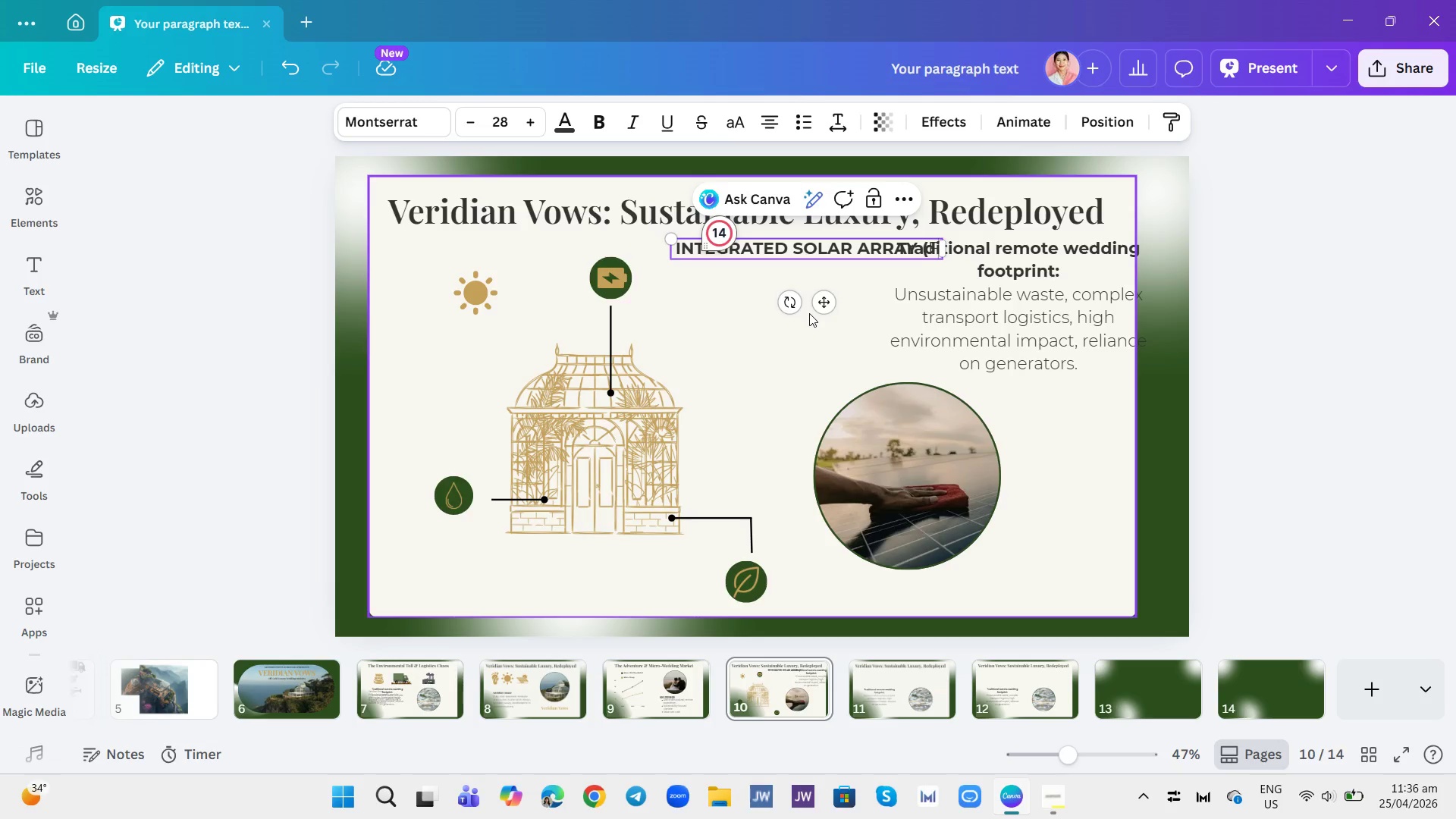 
key(Backspace)
 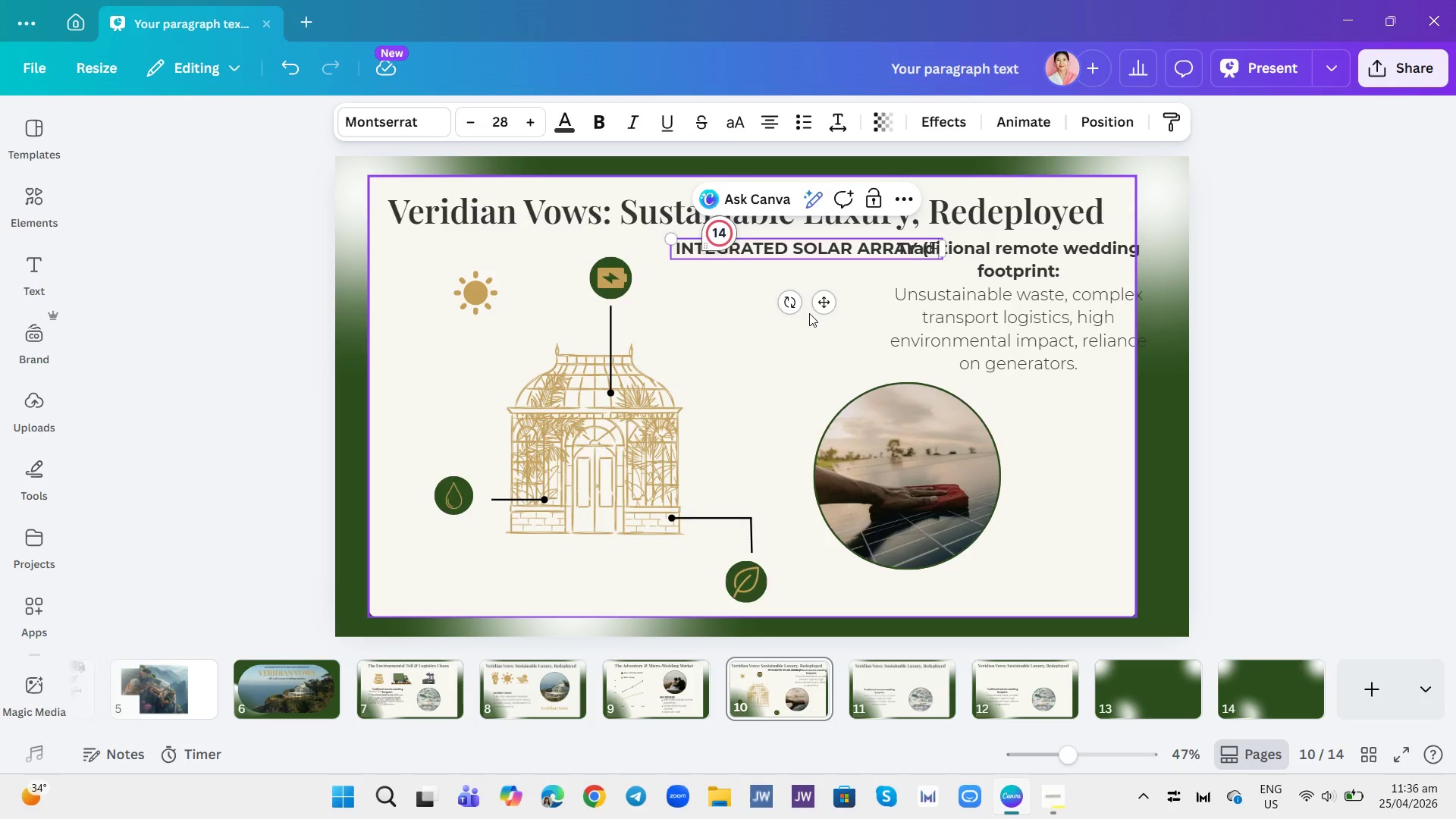 
key(Backslash)
 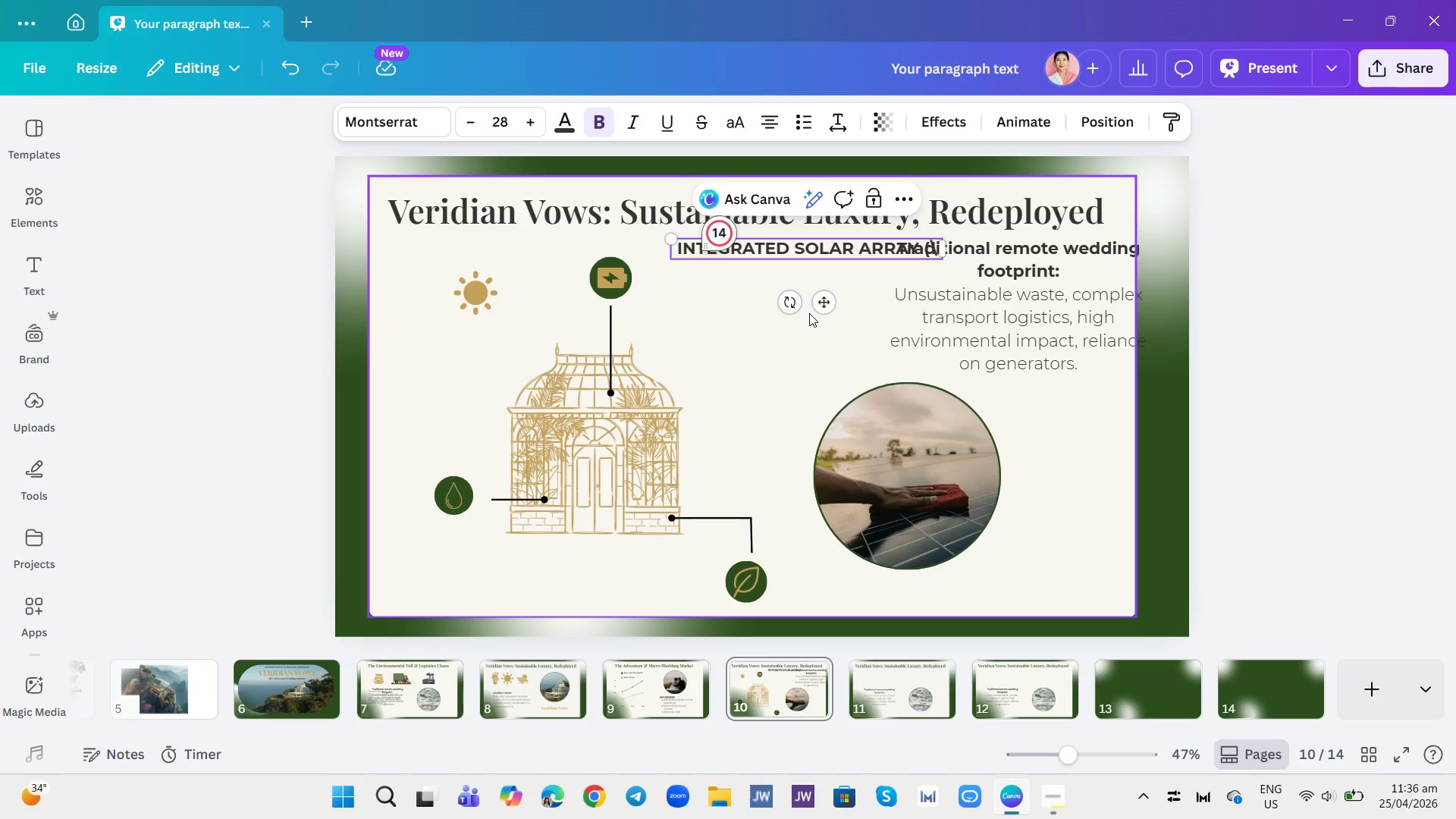 
key(Backspace)
 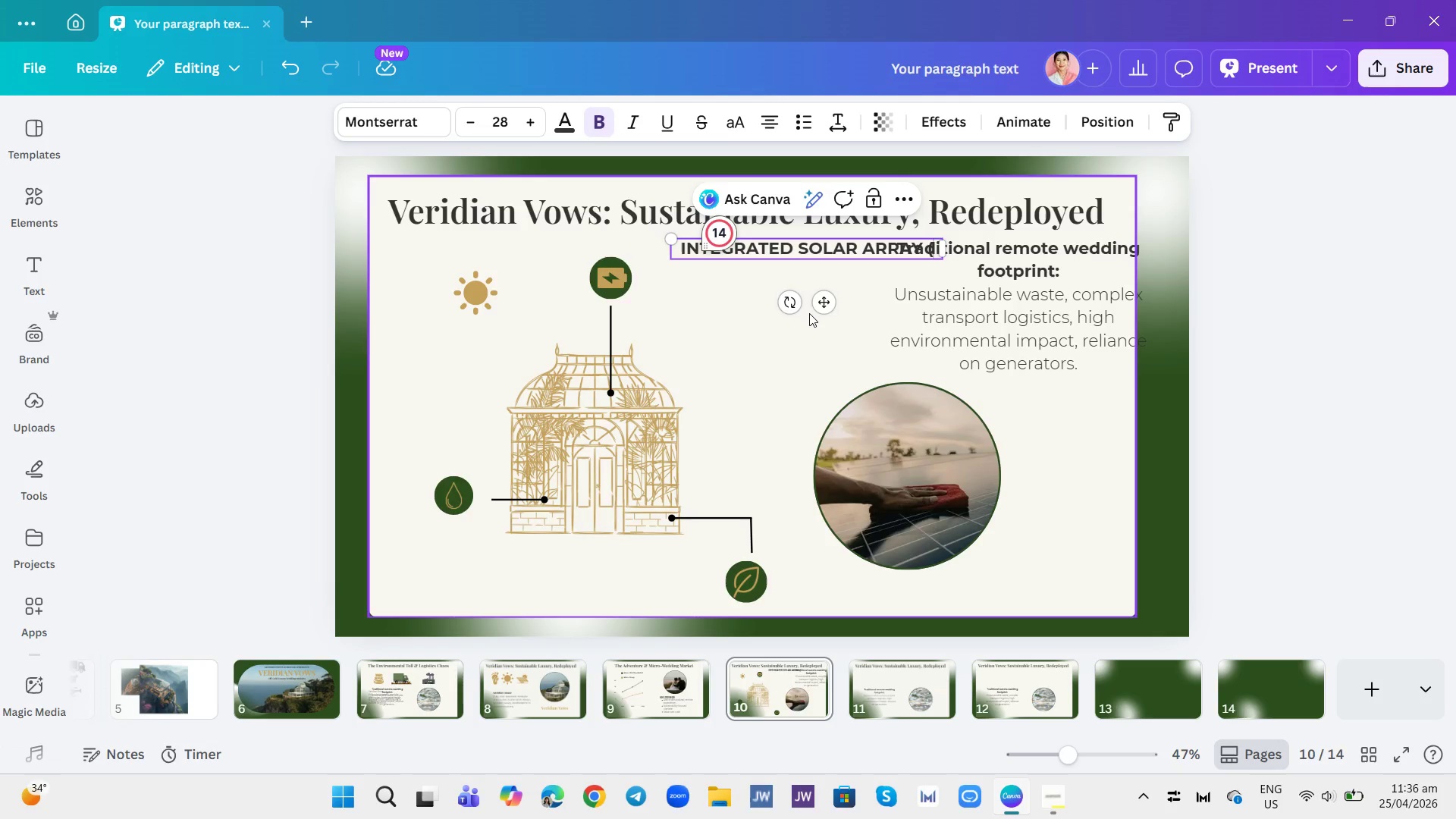 
key(Shift+ShiftRight)
 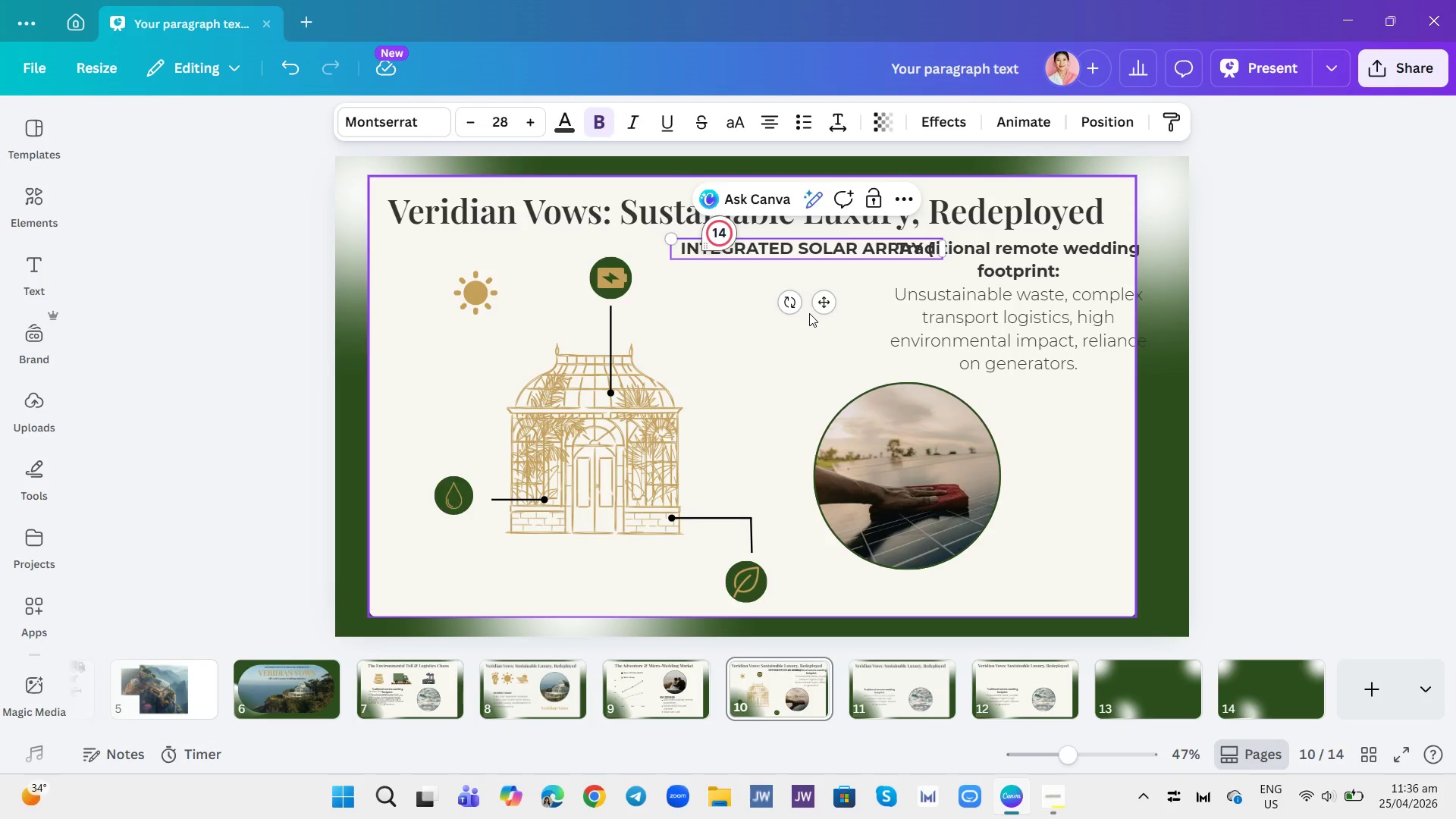 
key(Shift+R)
 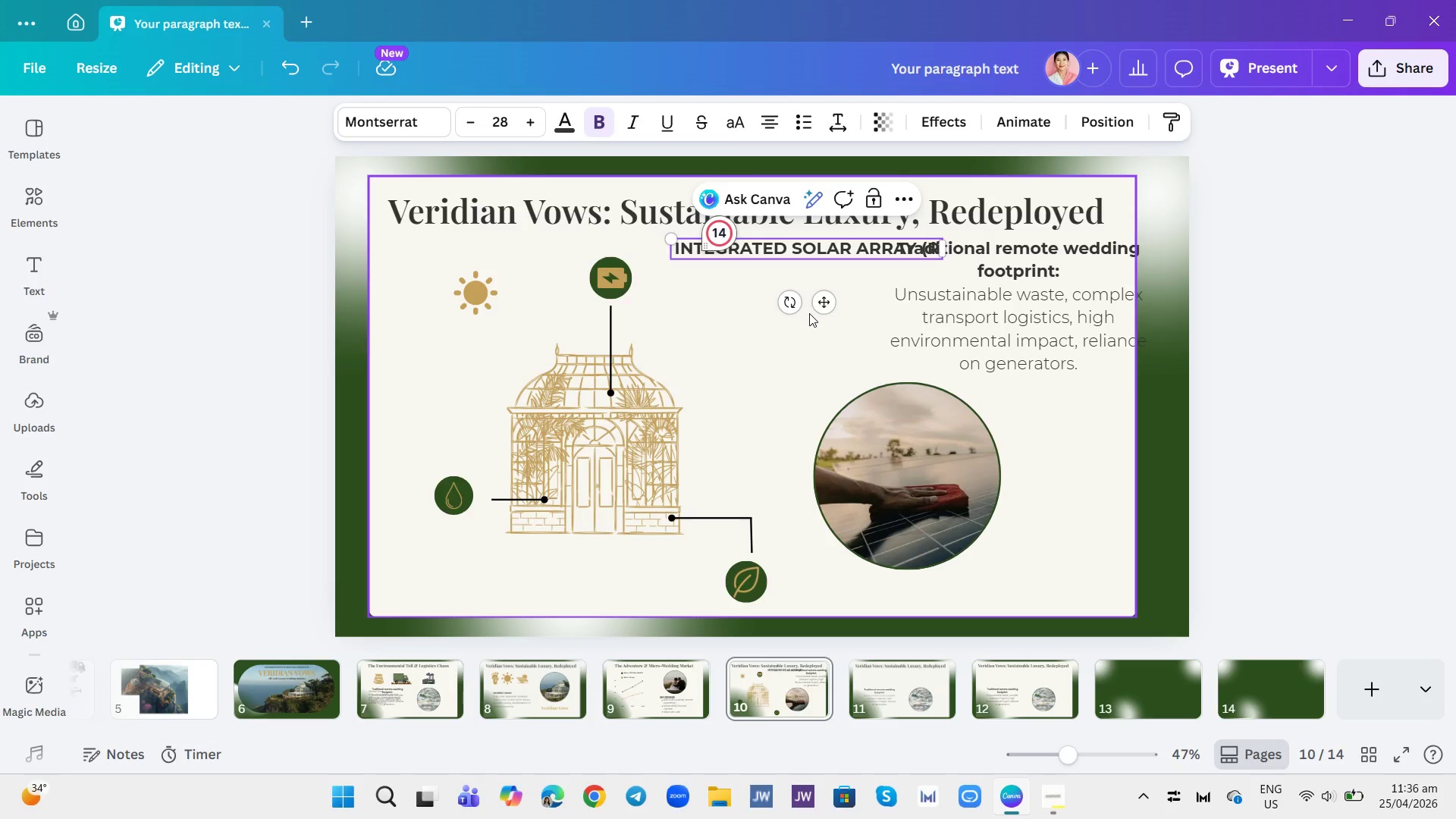 
key(Backspace)
 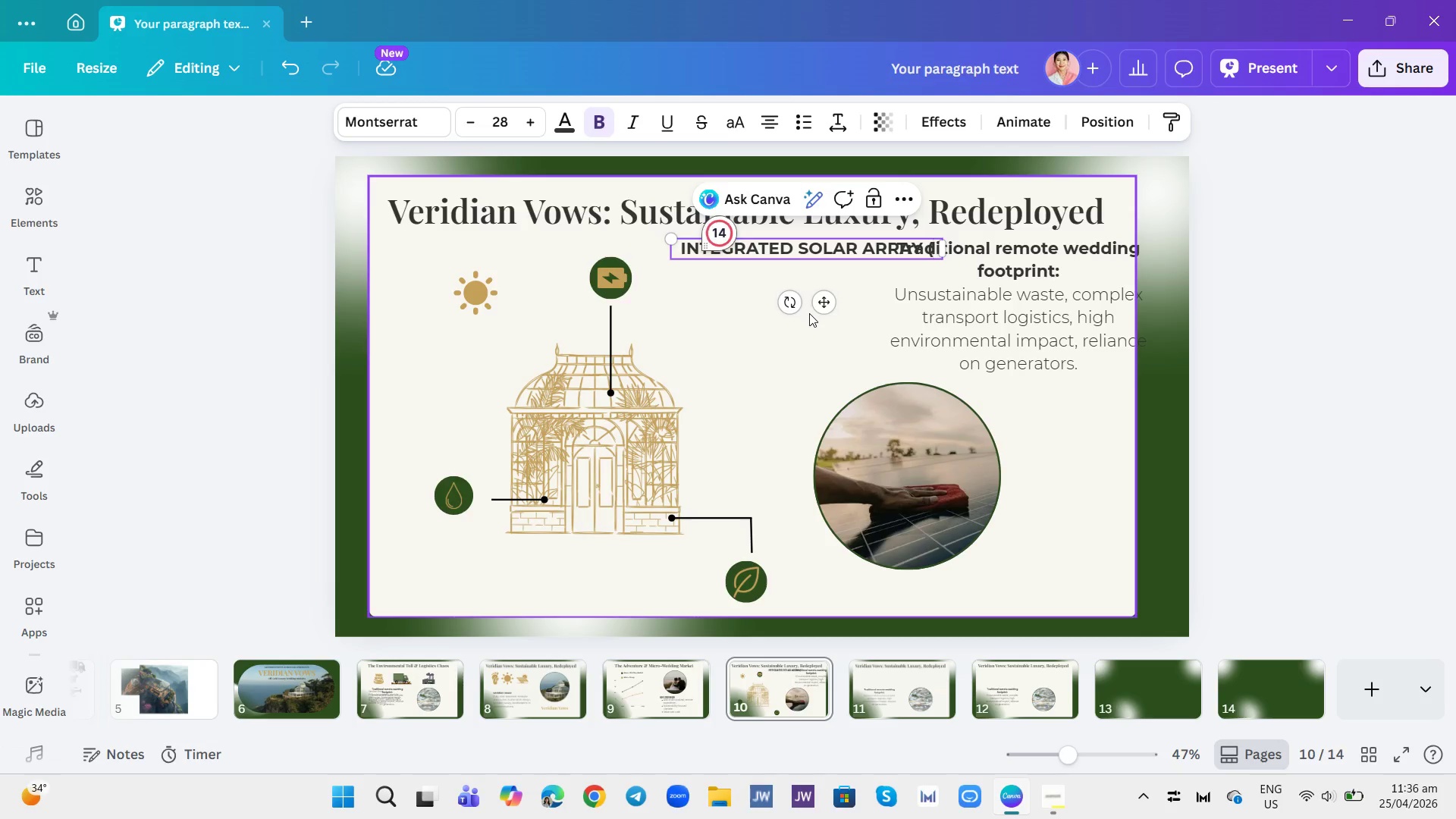 
key(Control+B)
 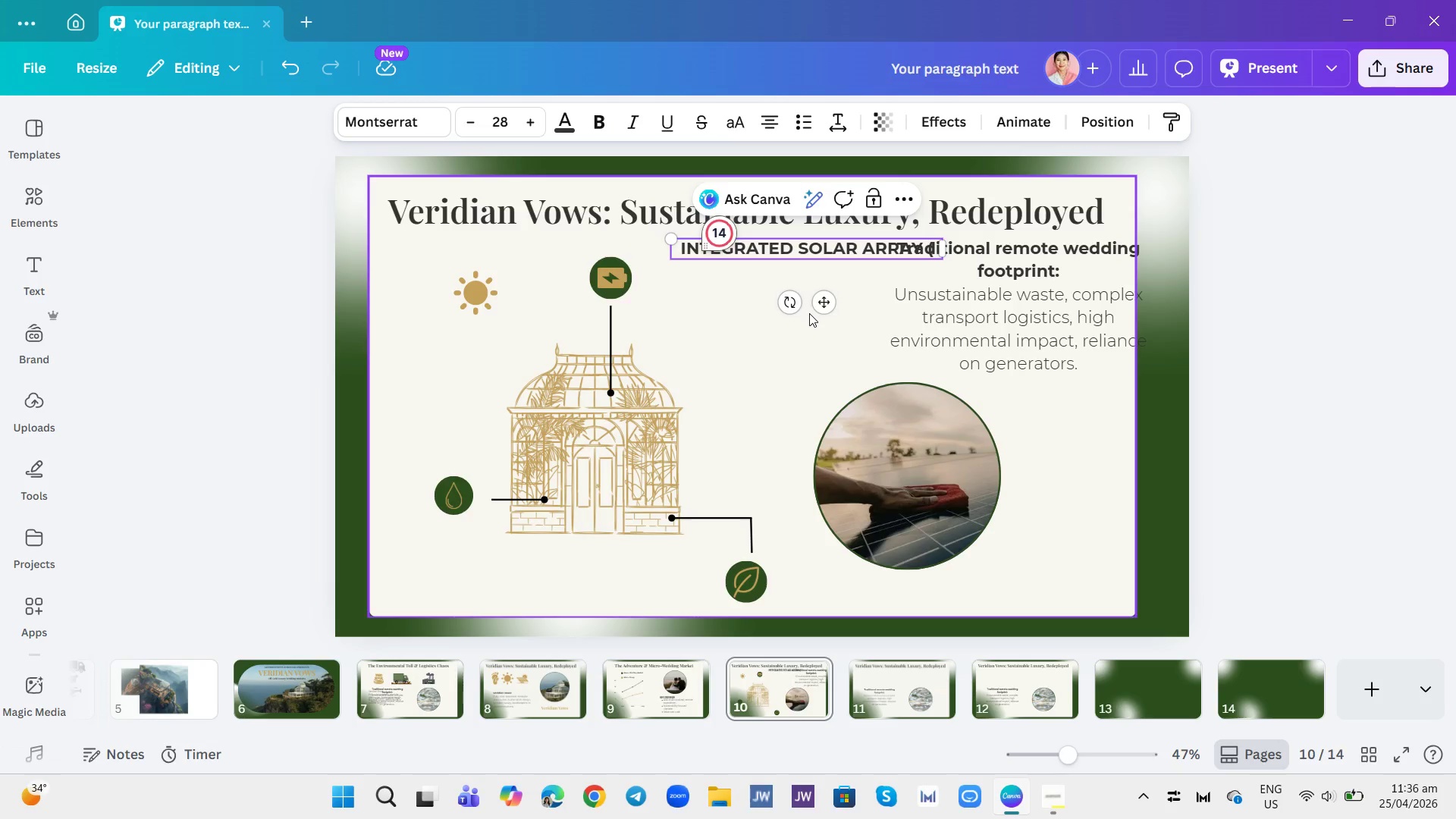 
type(Roof Panels))
 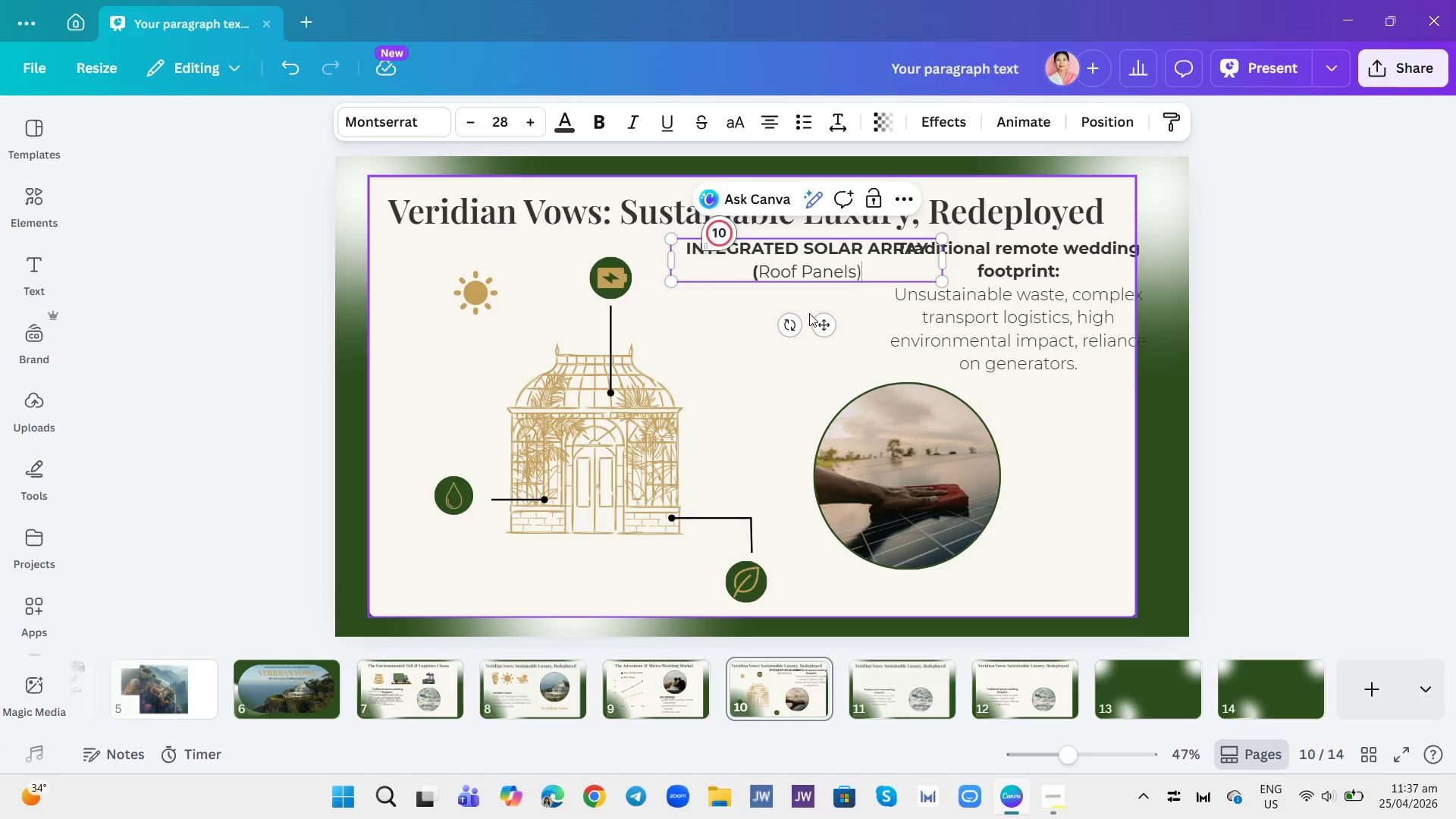 
left_click([763, 282])
 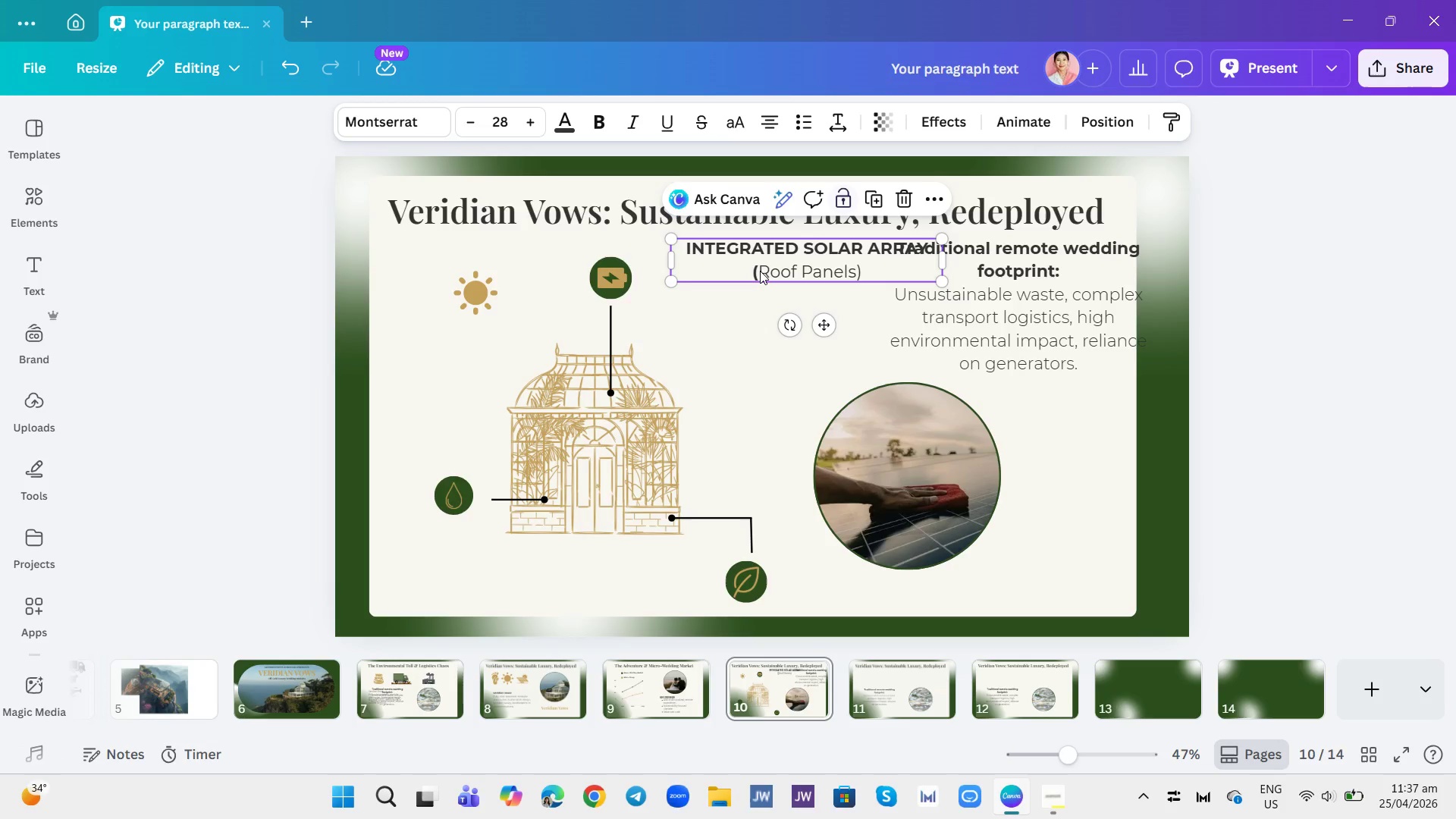 
double_click([760, 271])
 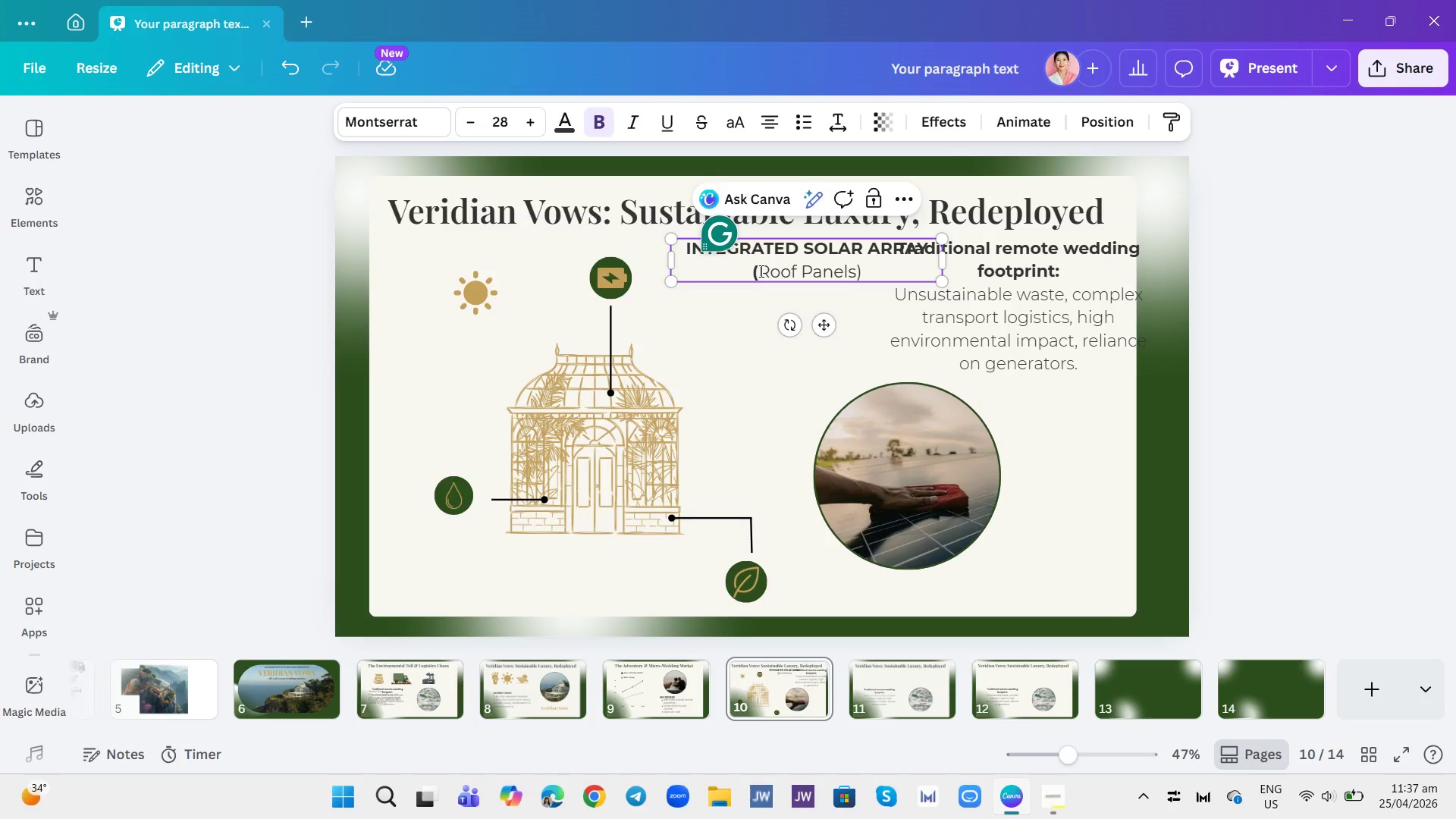 
key(Backspace)
 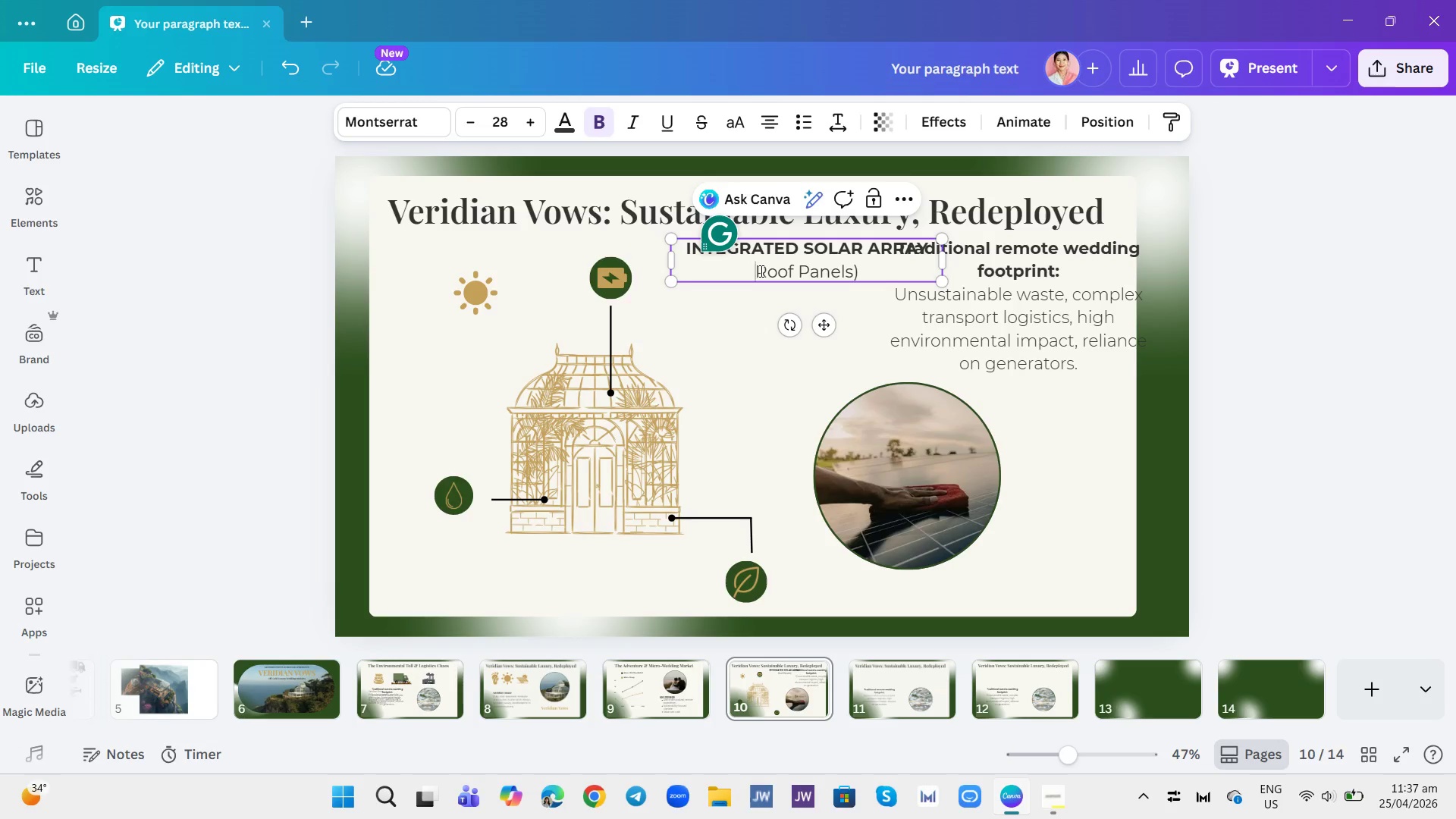 
key(Shift+9)
 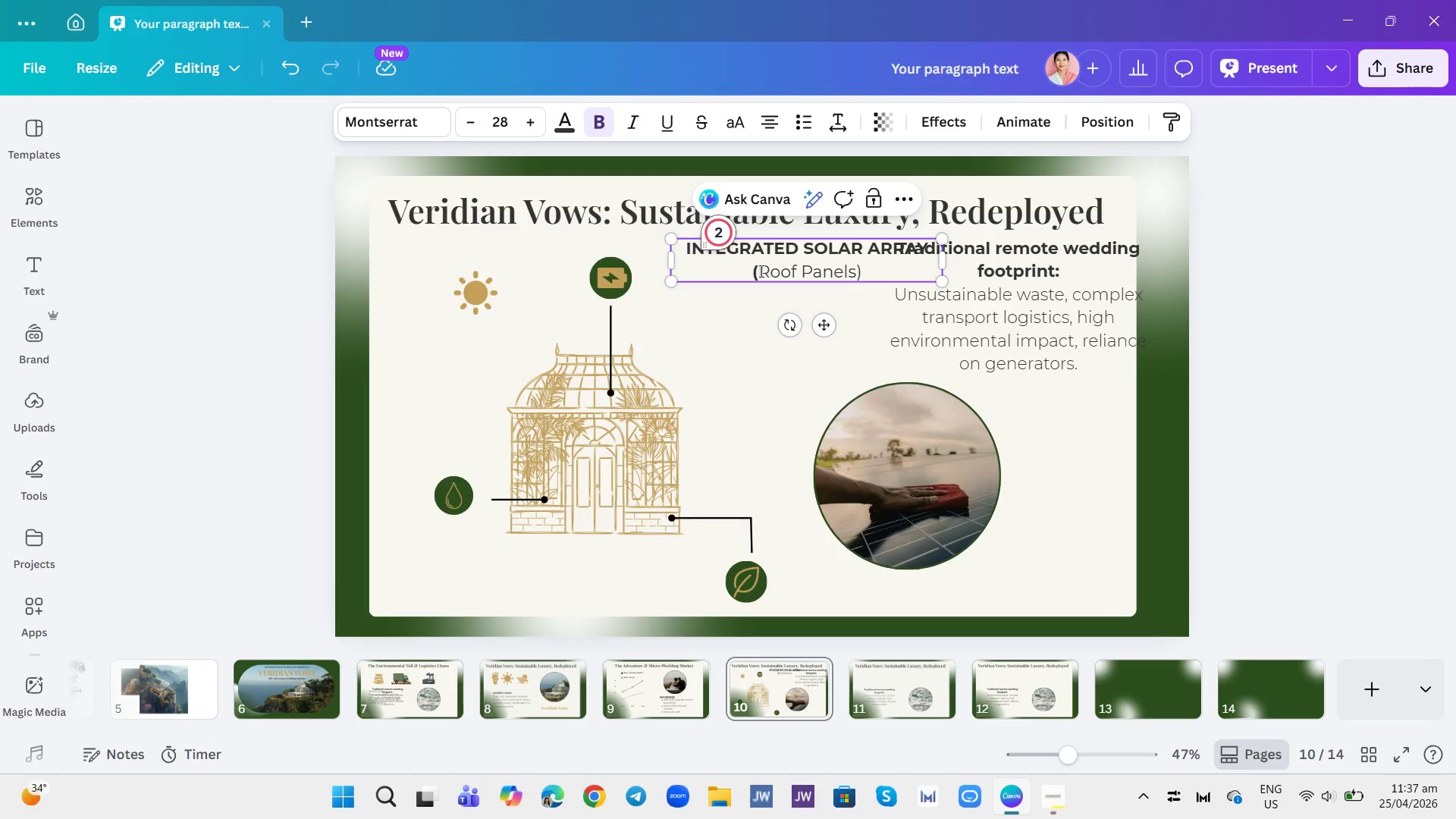 
key(Backspace)
 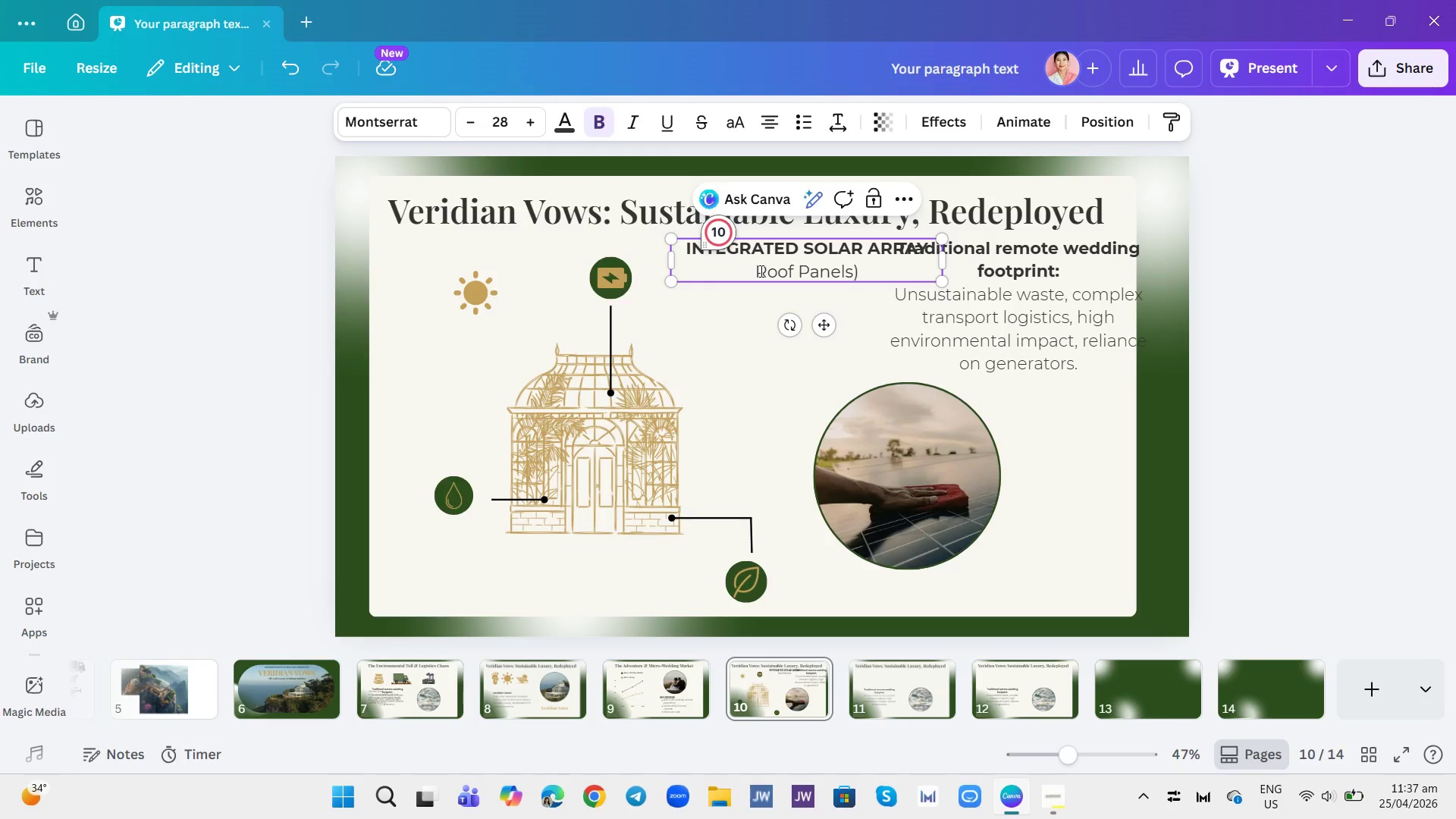 
key(Control+B)
 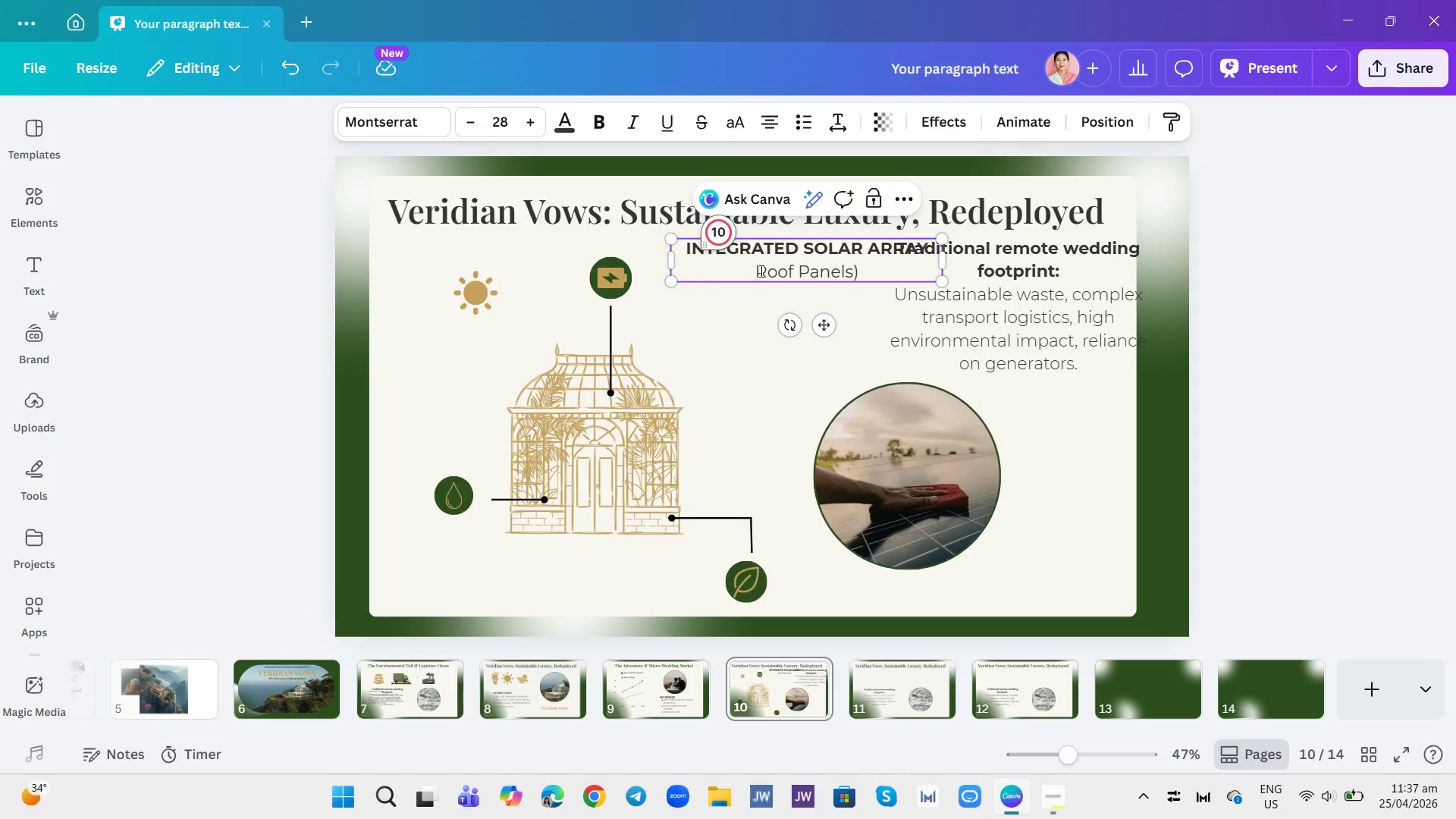 
key(Shift+9)
 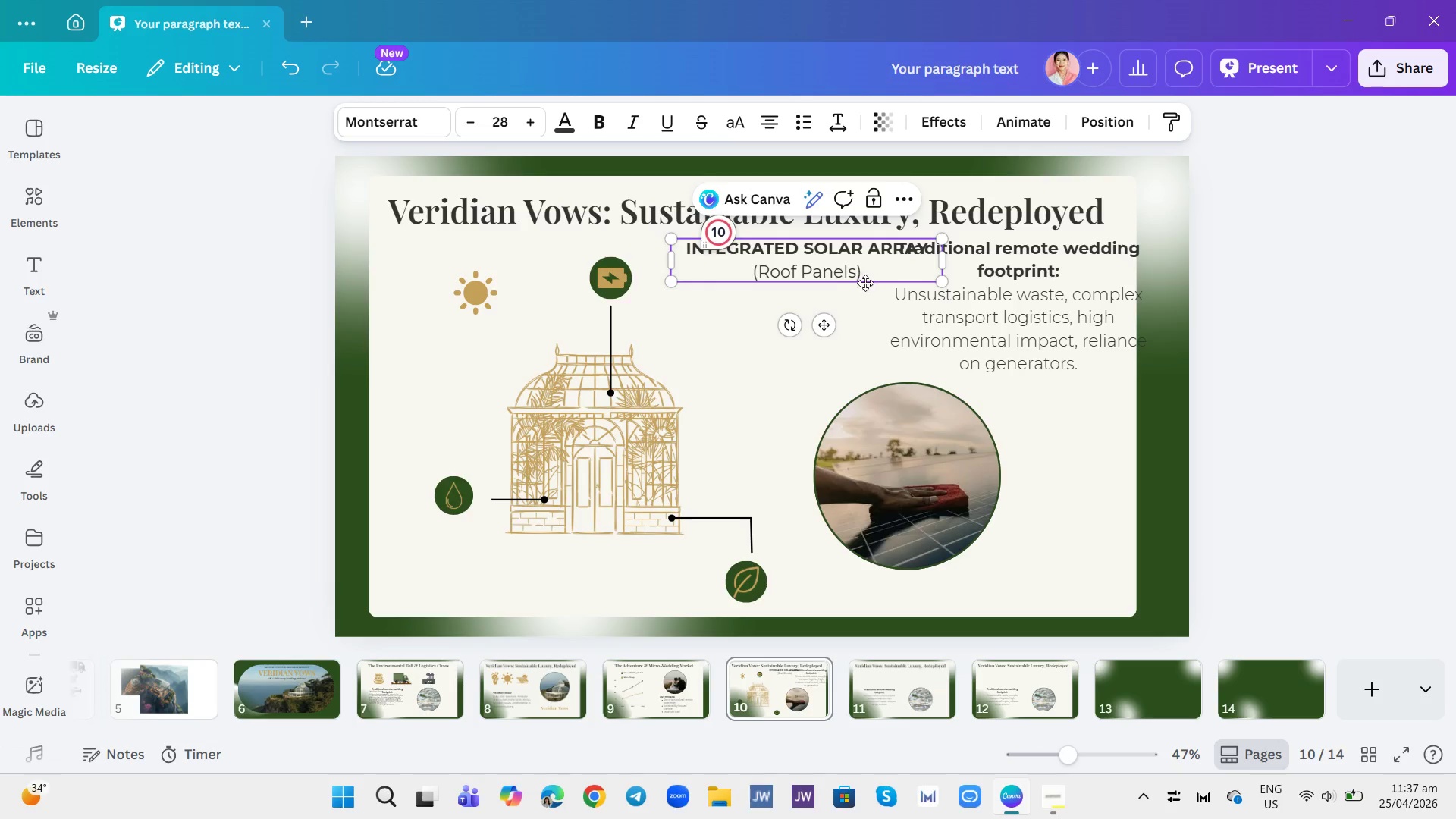 
double_click([863, 268])
 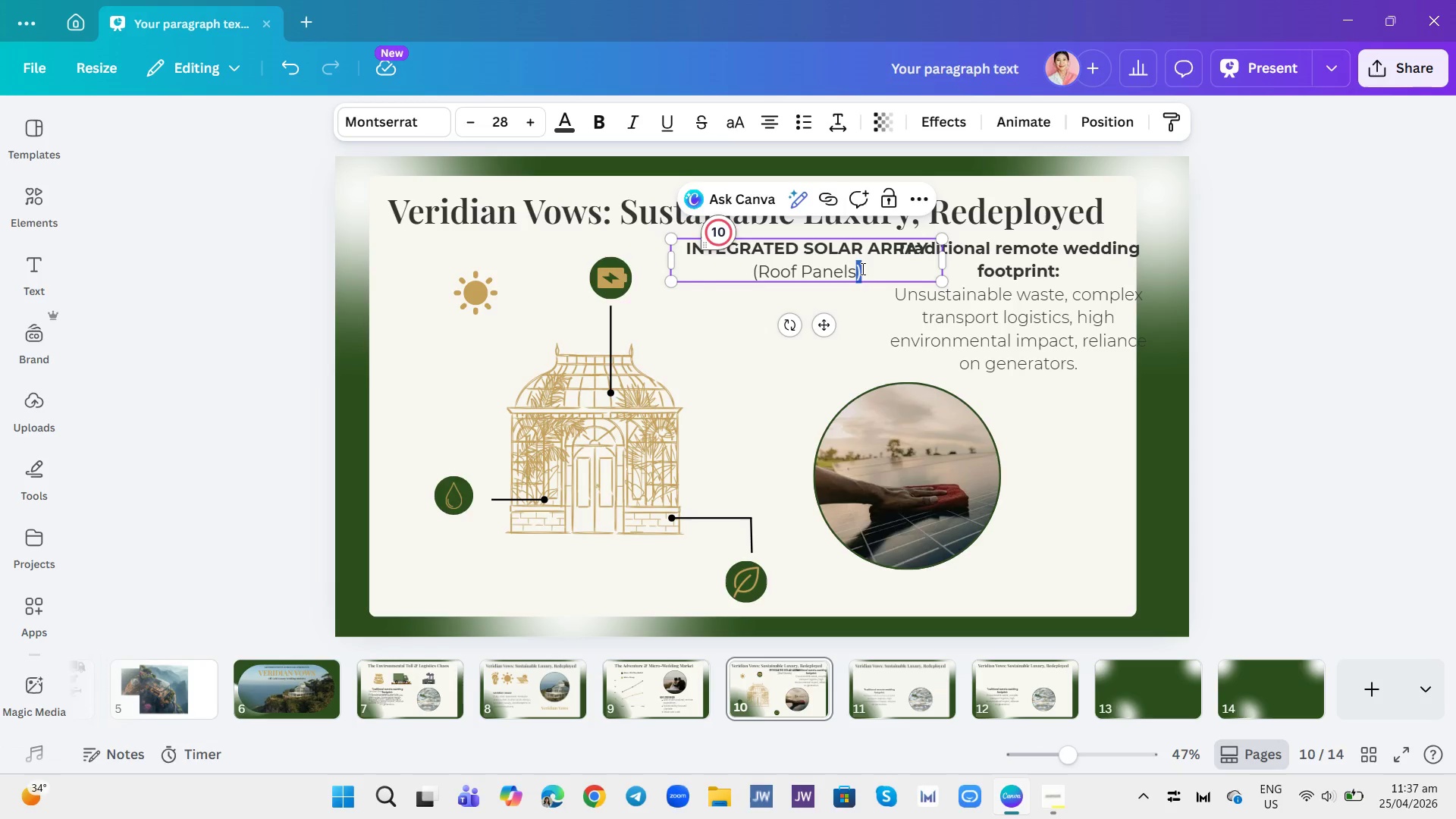 
key(Control+A)
 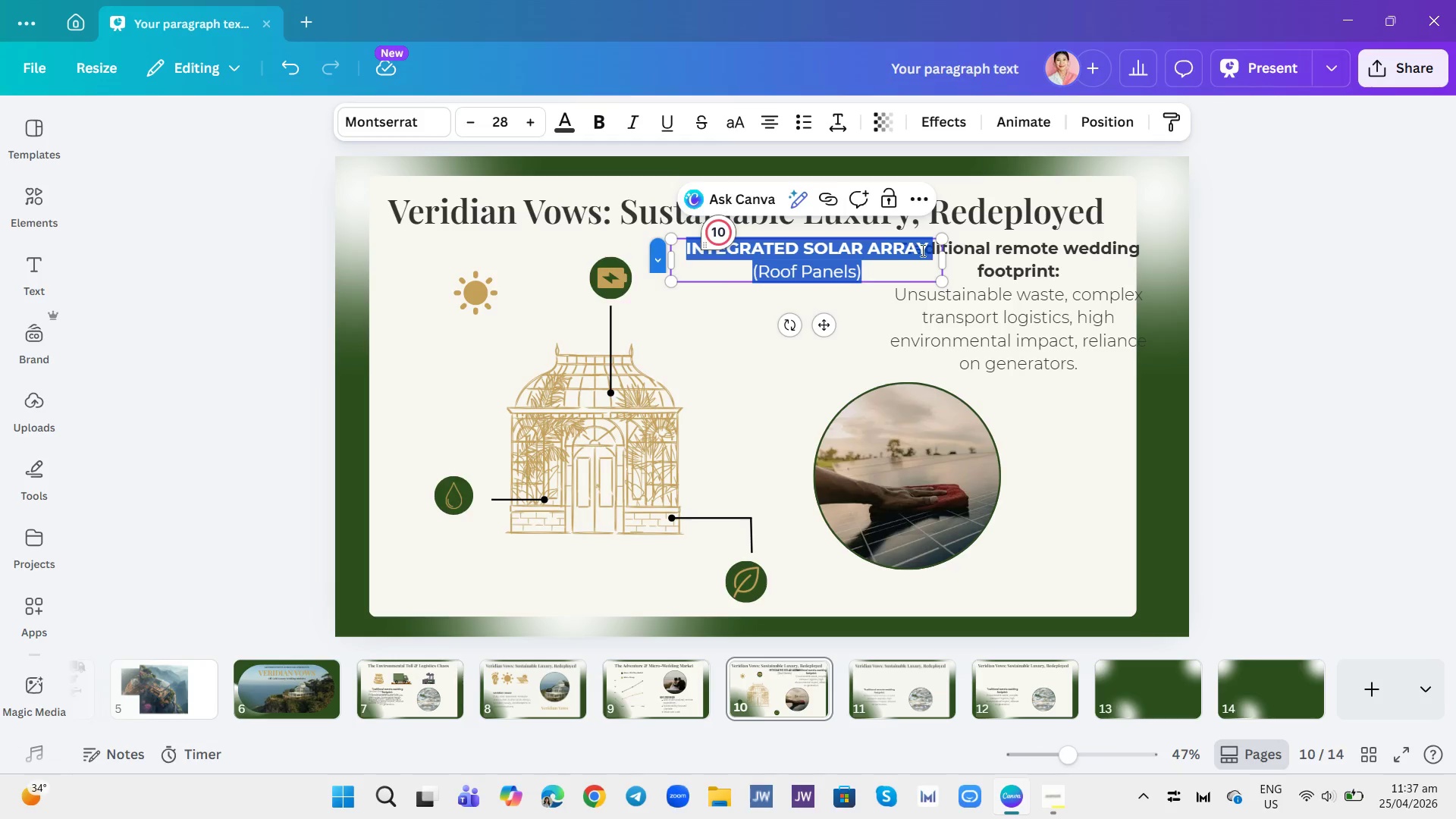 
left_click_drag(start_coordinate=[945, 258], to_coordinate=[874, 261])
 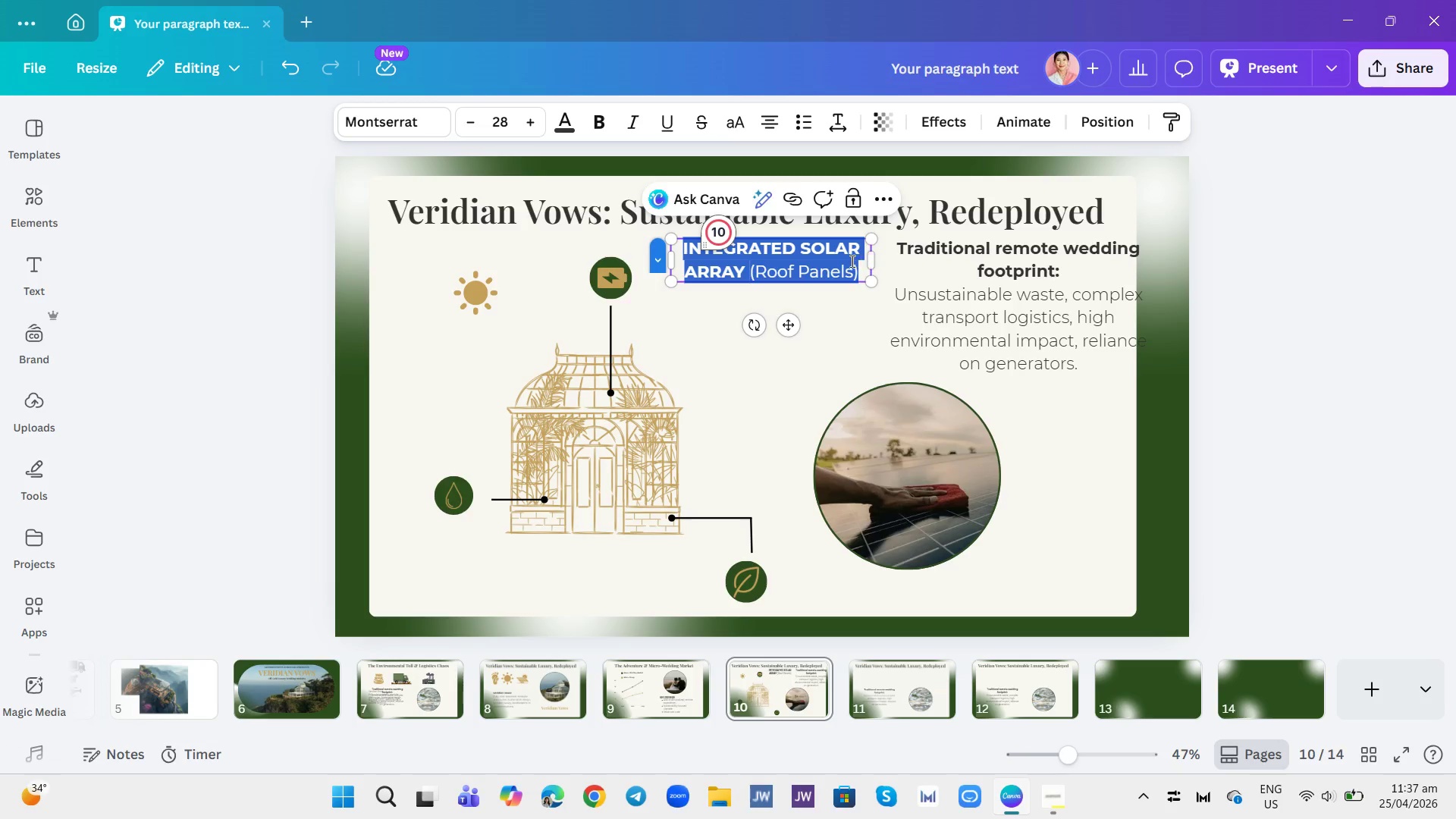 
left_click_drag(start_coordinate=[851, 261], to_coordinate=[829, 265])
 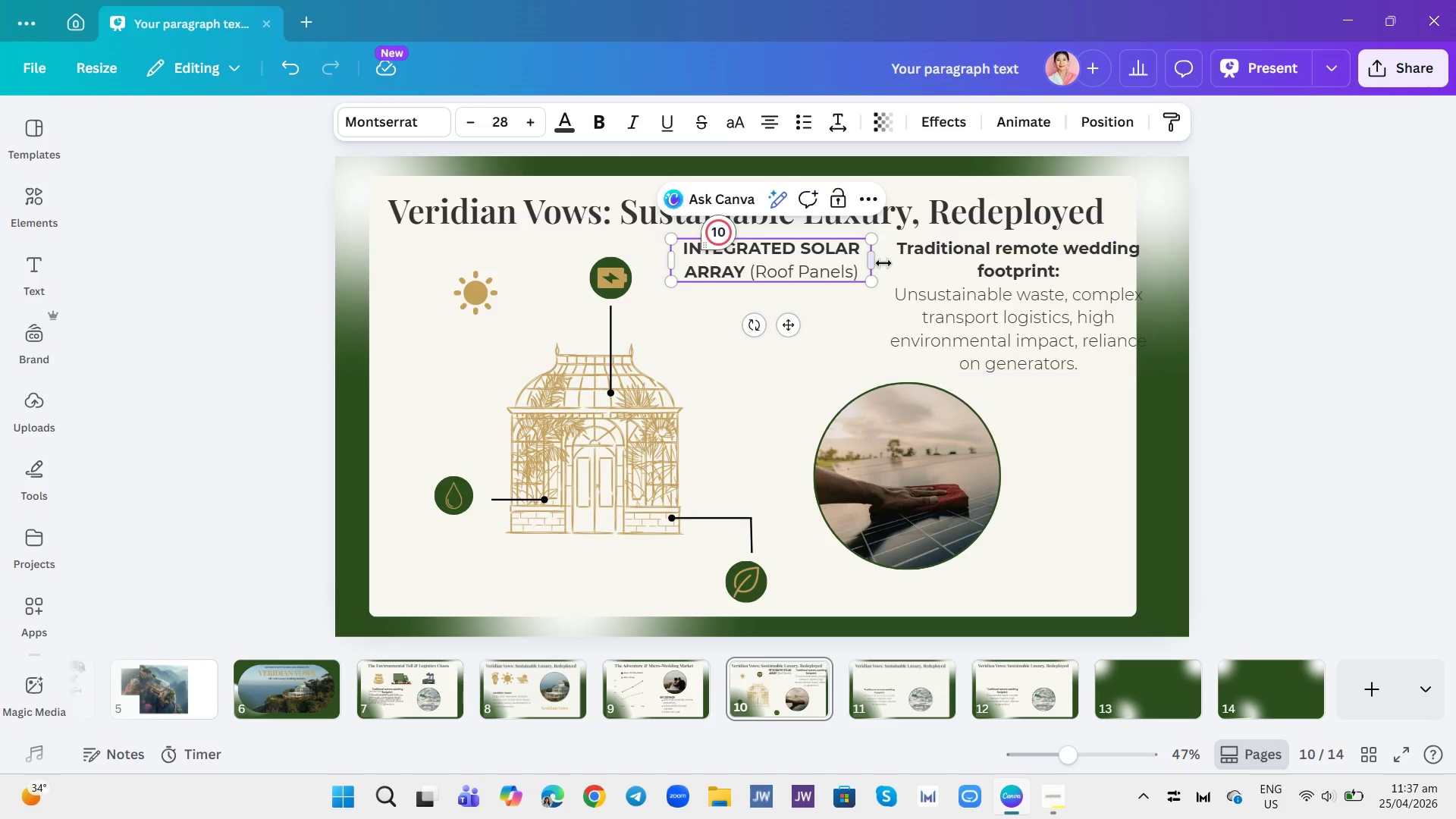 
left_click_drag(start_coordinate=[879, 262], to_coordinate=[833, 272])
 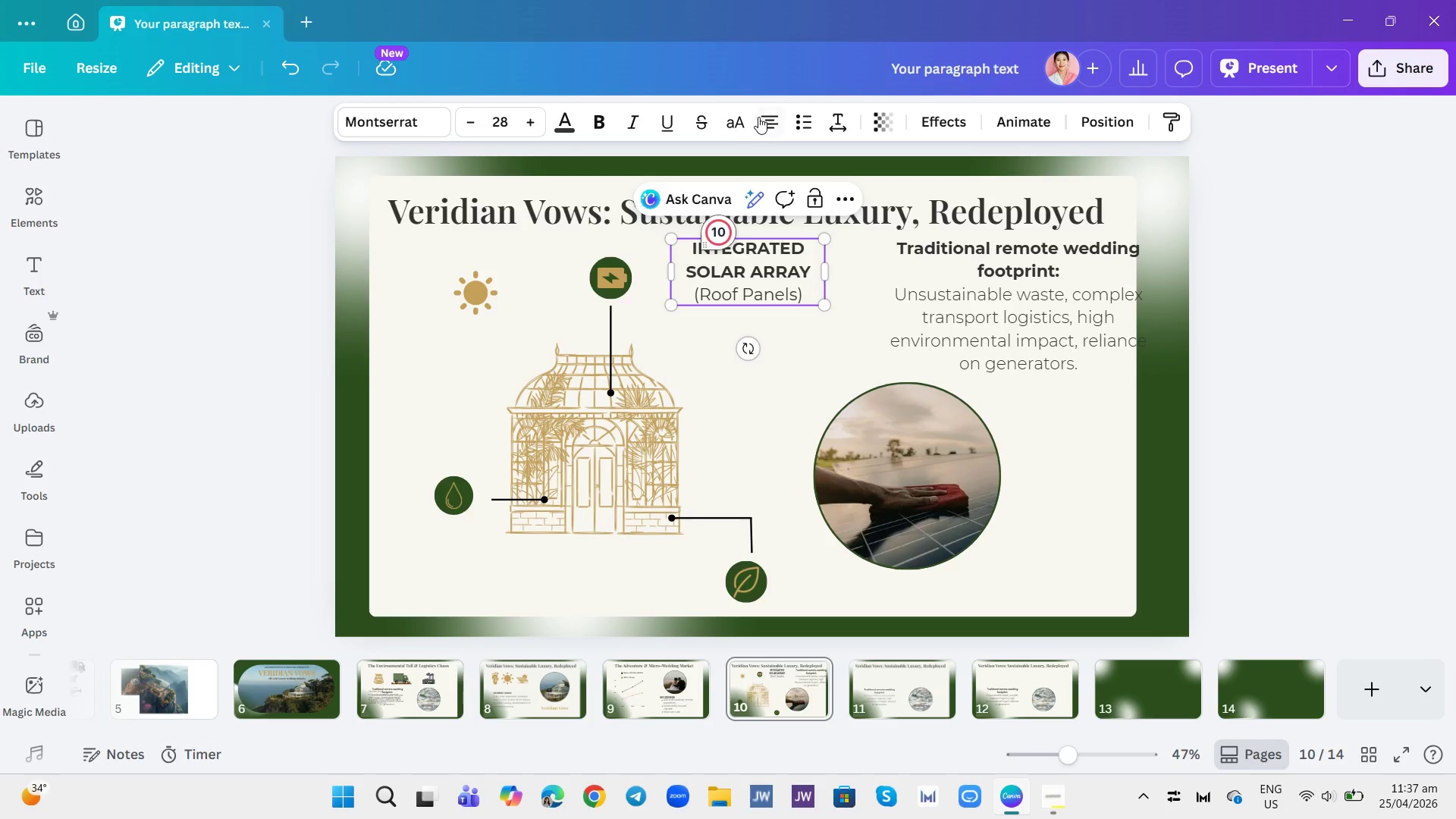 
left_click([767, 119])
 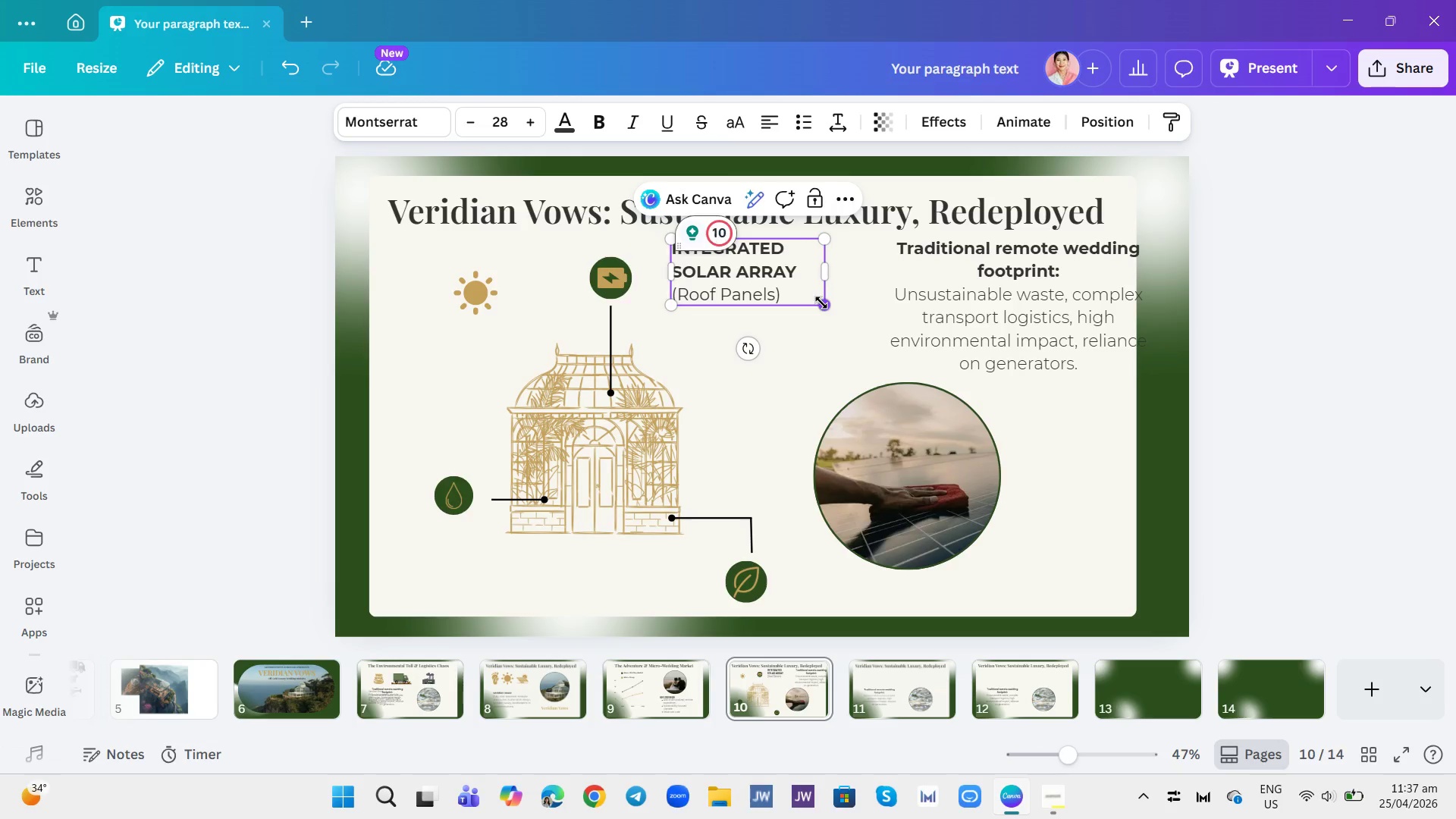 
left_click([498, 121])
 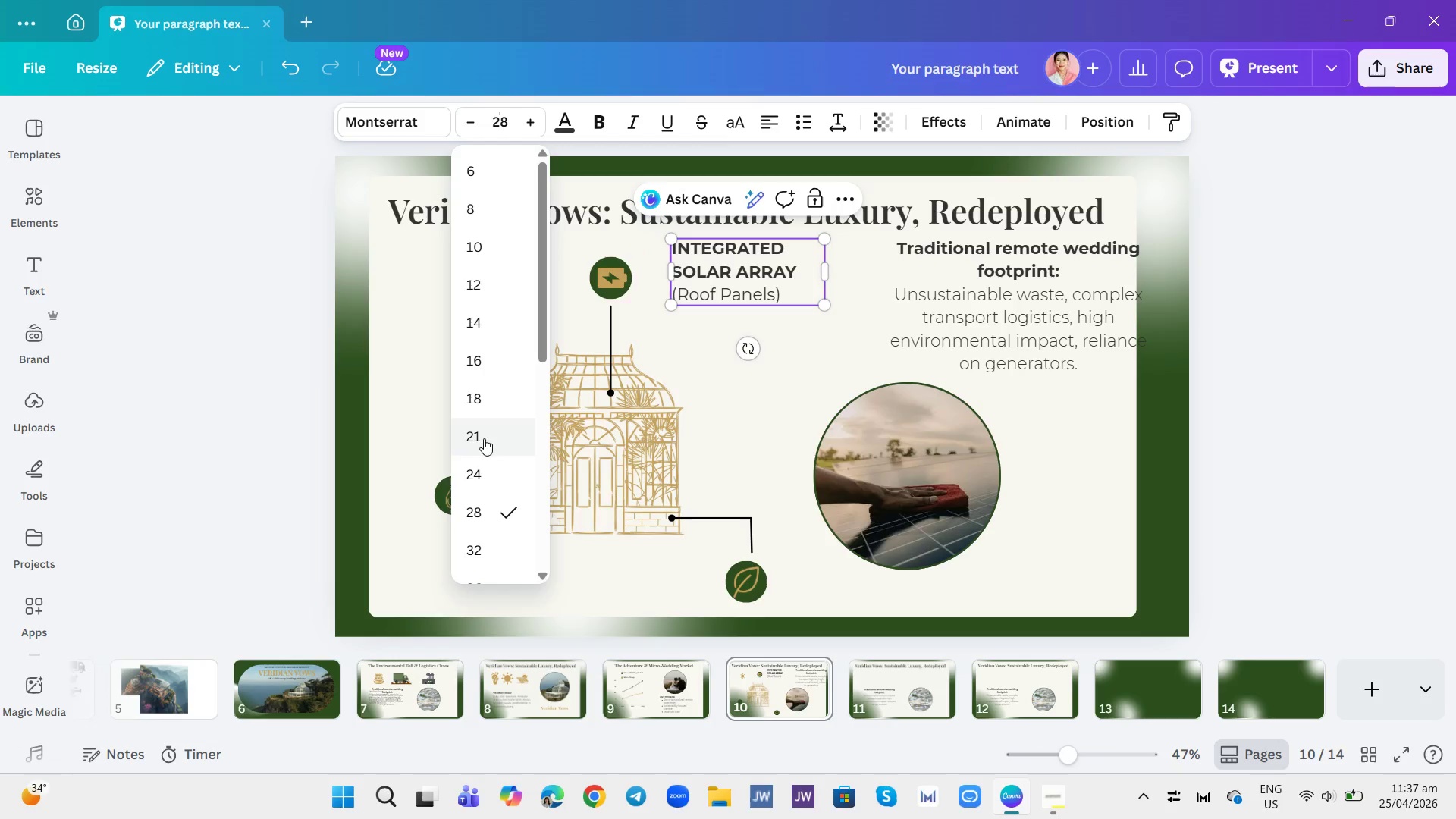 
left_click([481, 461])
 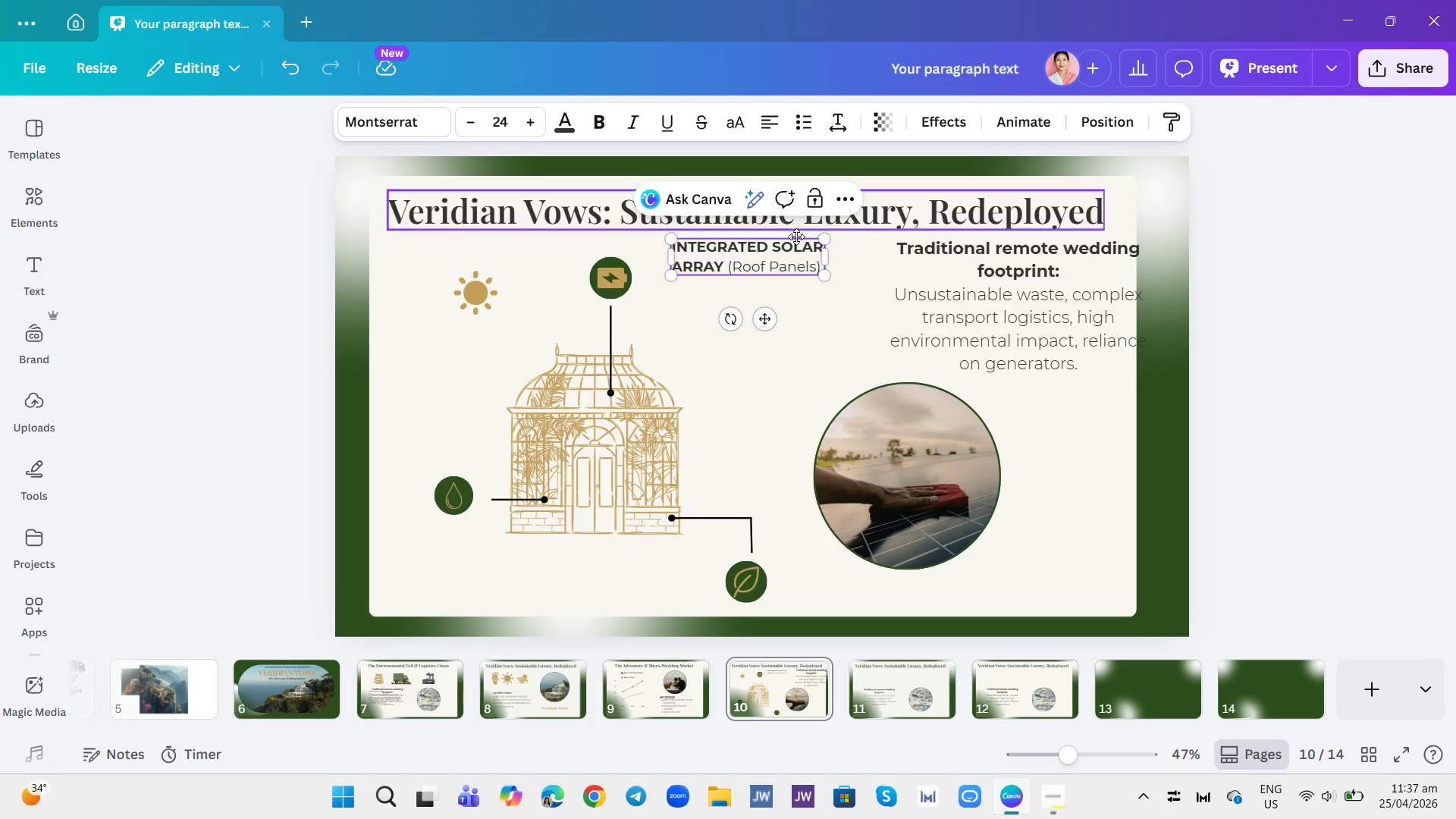 
left_click_drag(start_coordinate=[829, 259], to_coordinate=[794, 255])
 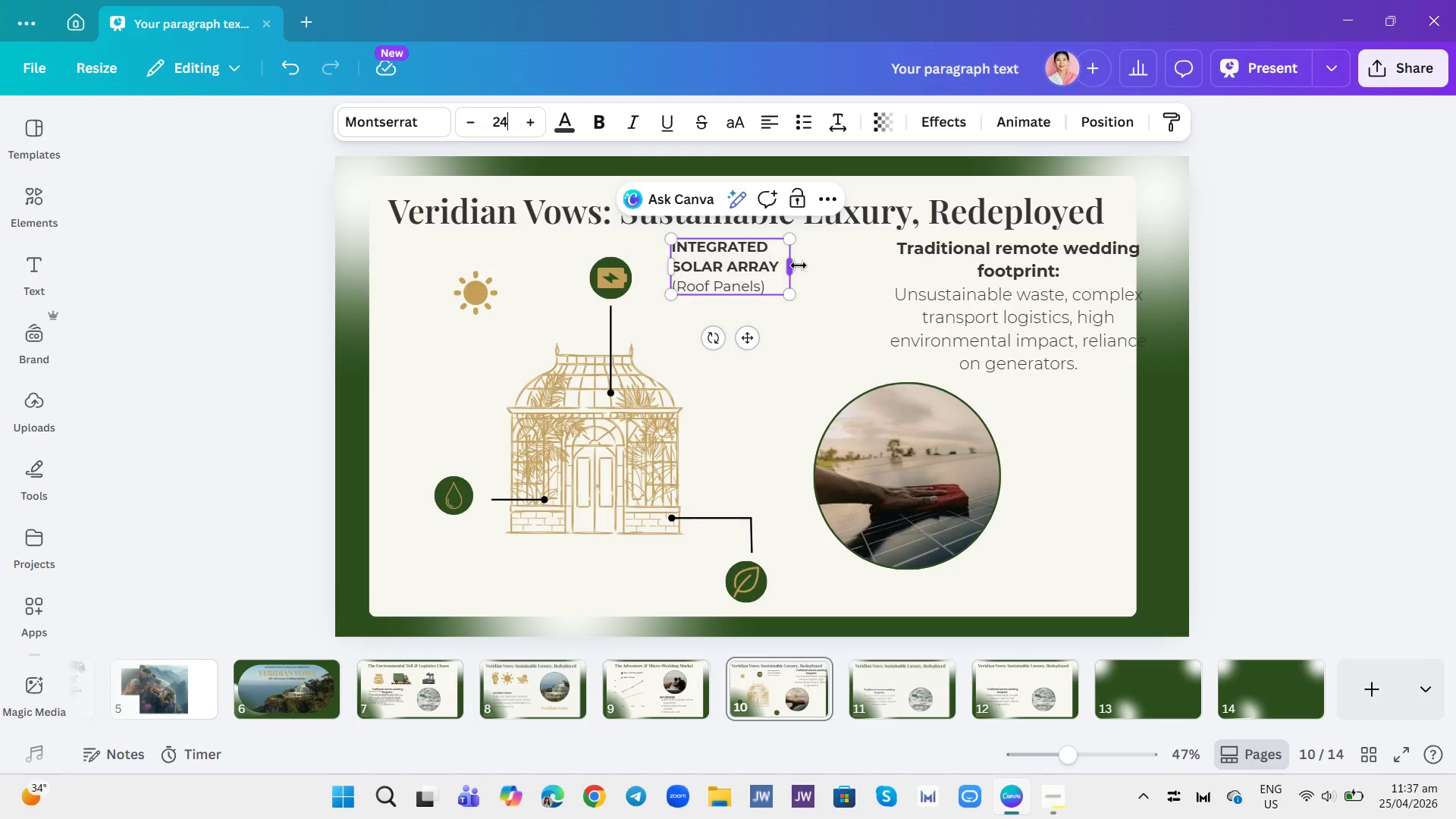 
left_click([801, 267])
 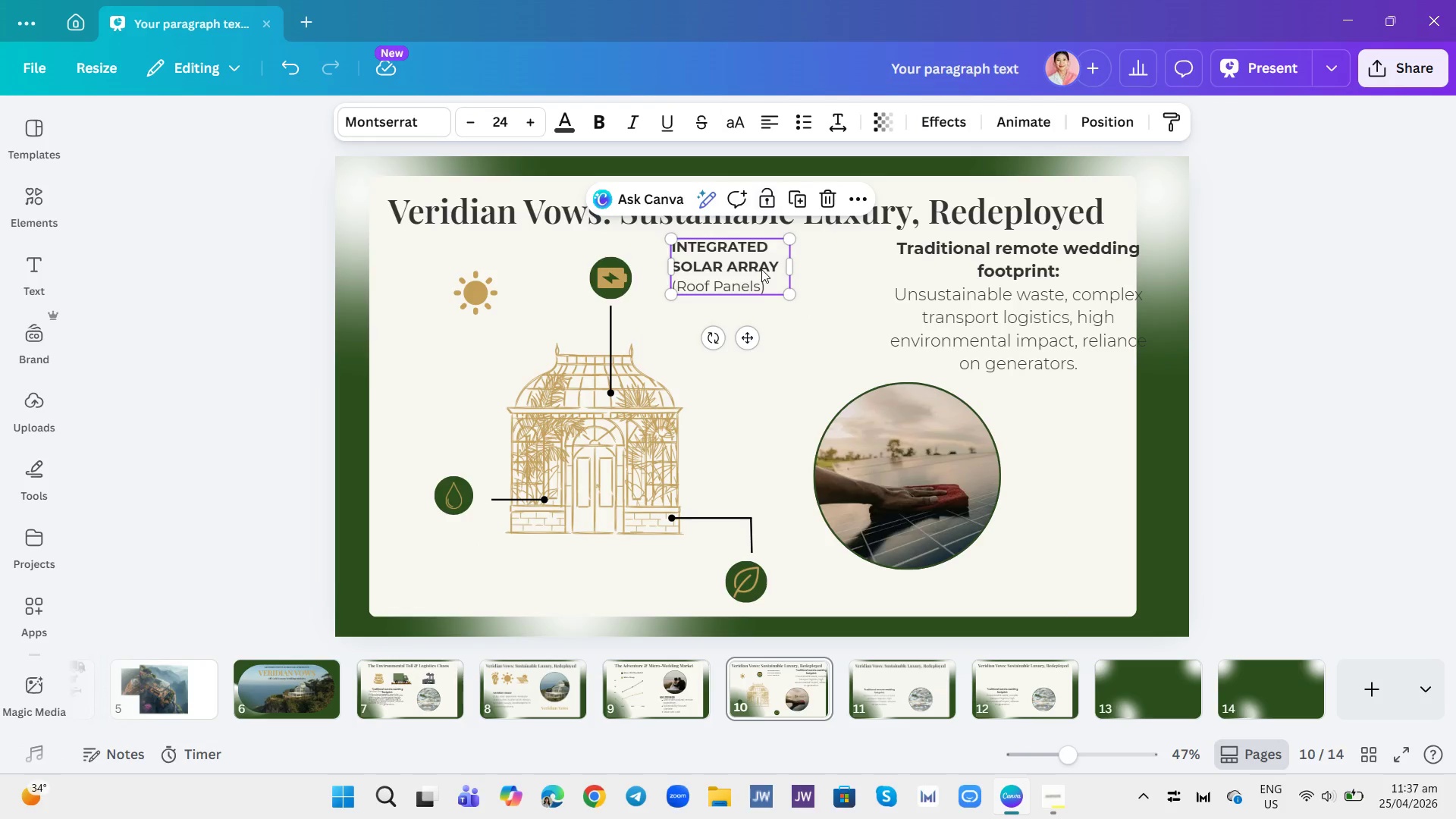 
left_click_drag(start_coordinate=[761, 269], to_coordinate=[502, 355])
 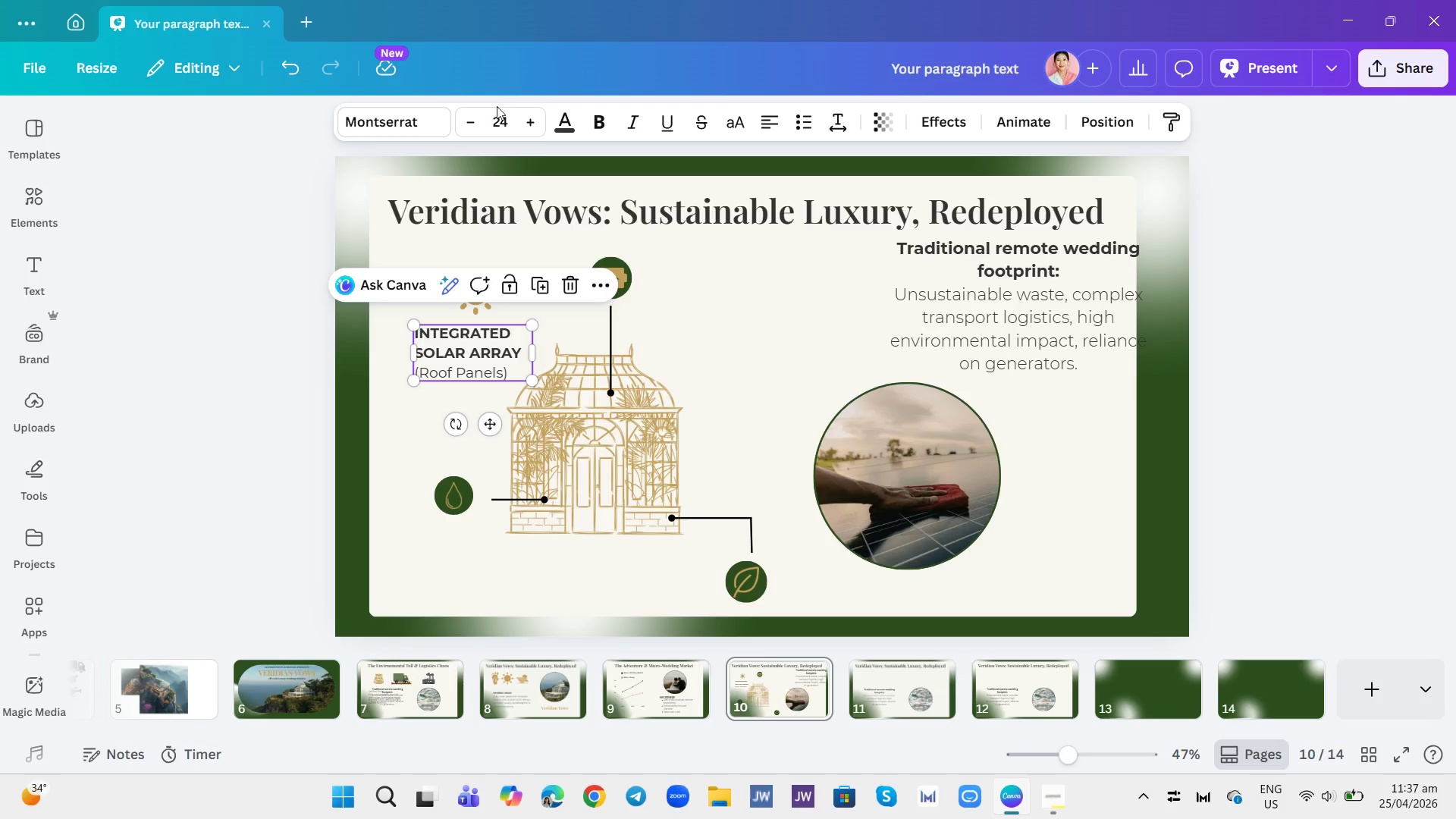 
left_click([497, 120])
 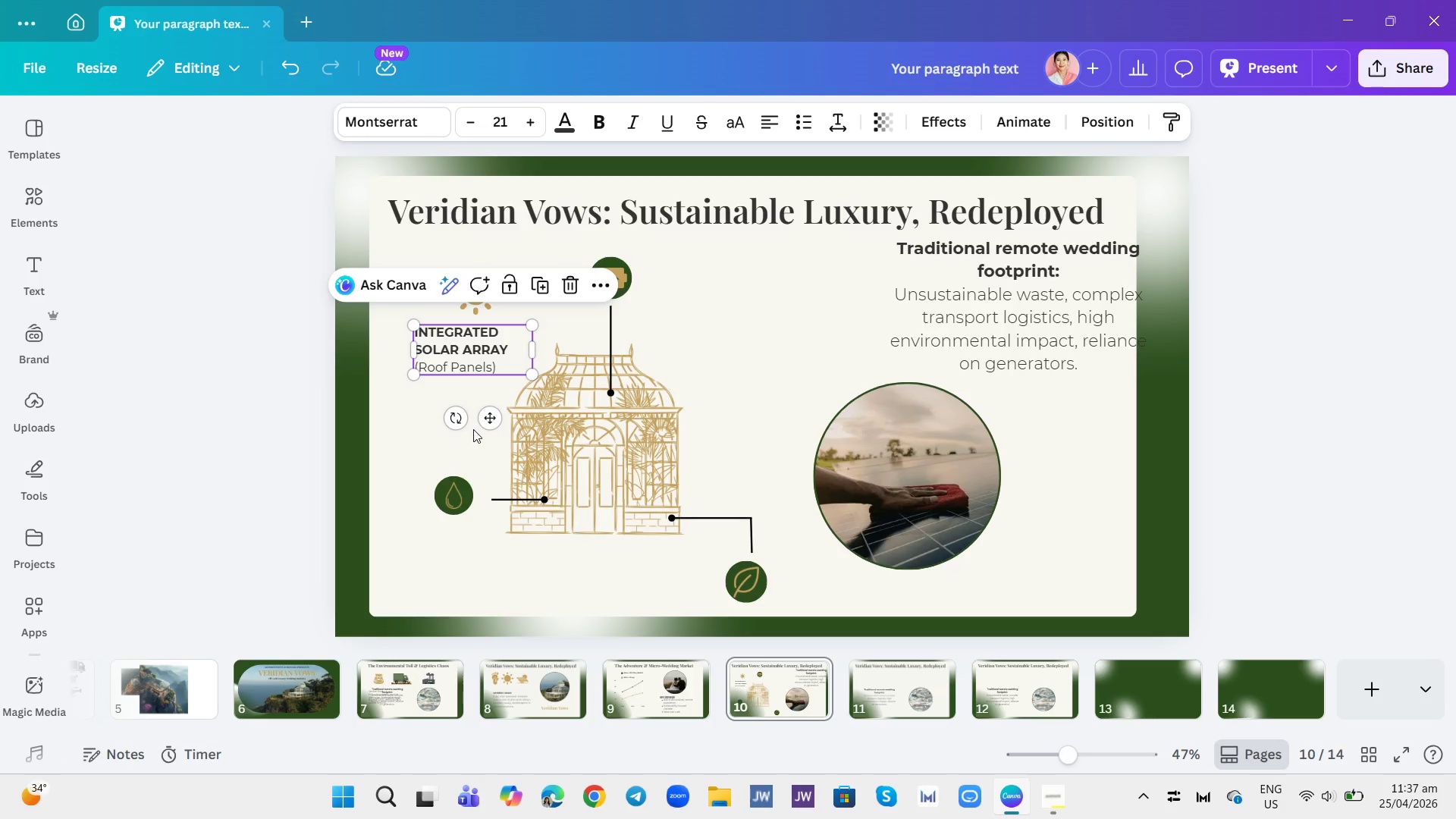 
left_click([757, 319])
 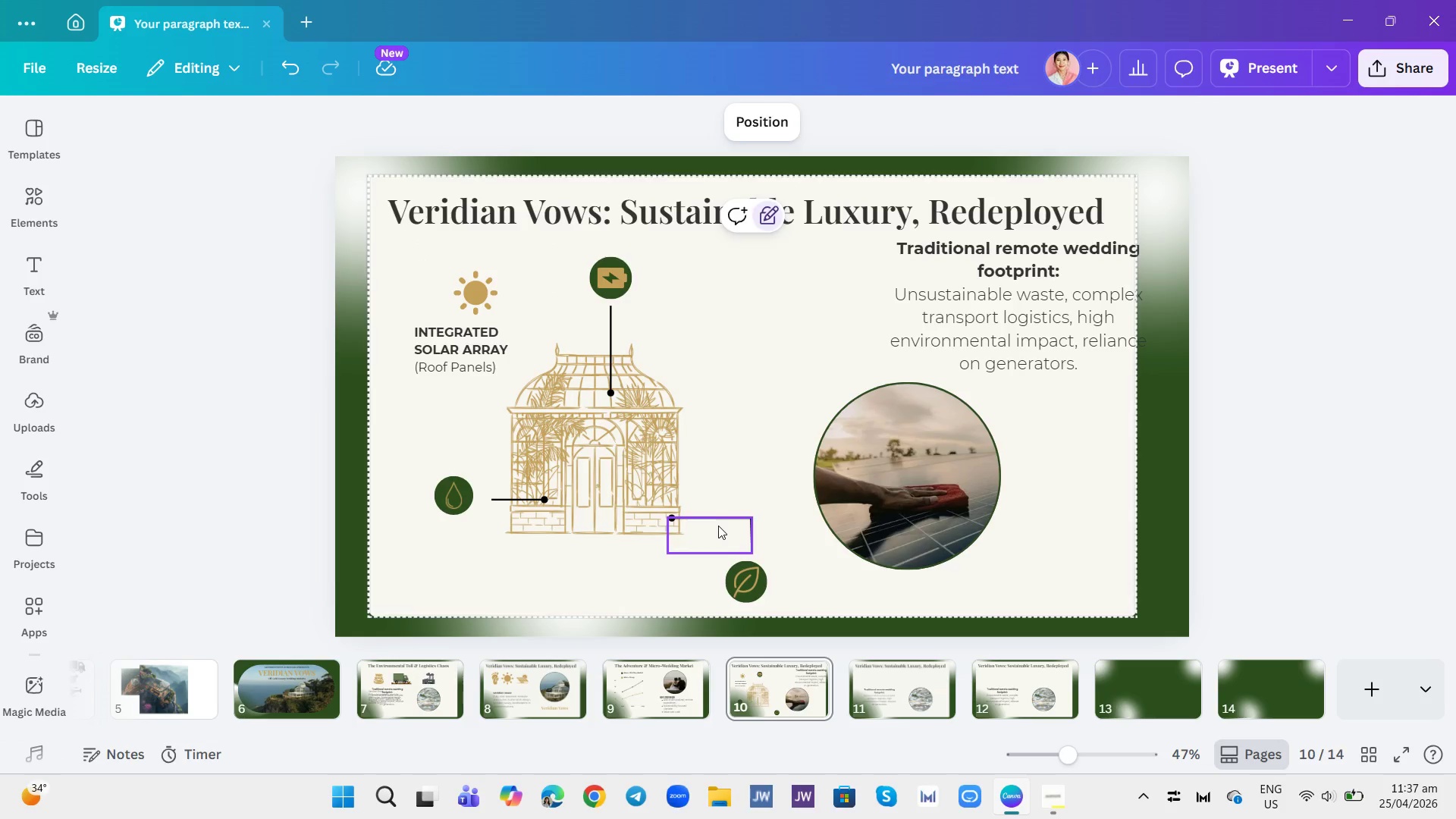 
wait(5.09)
 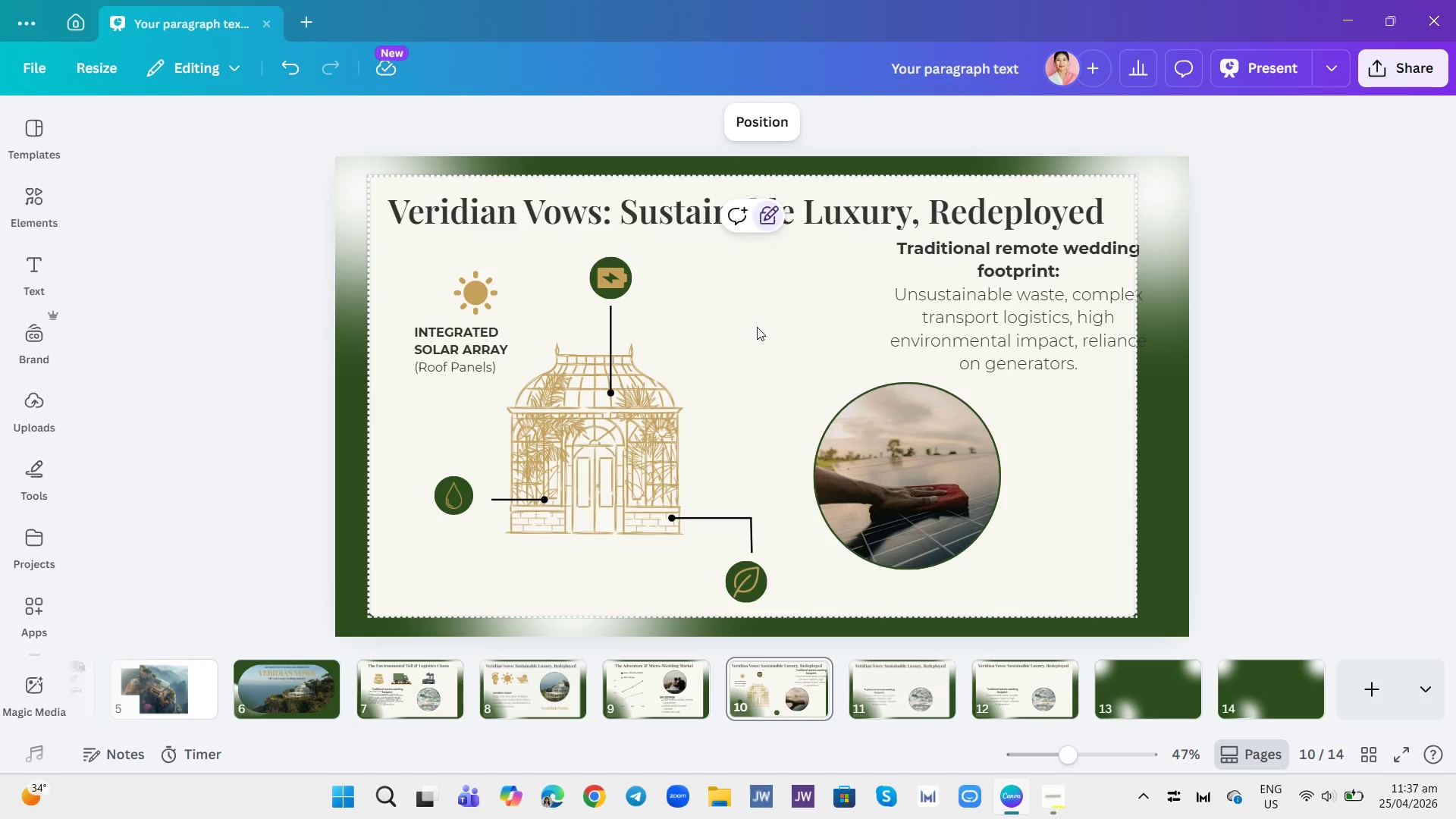 
left_click([747, 482])
 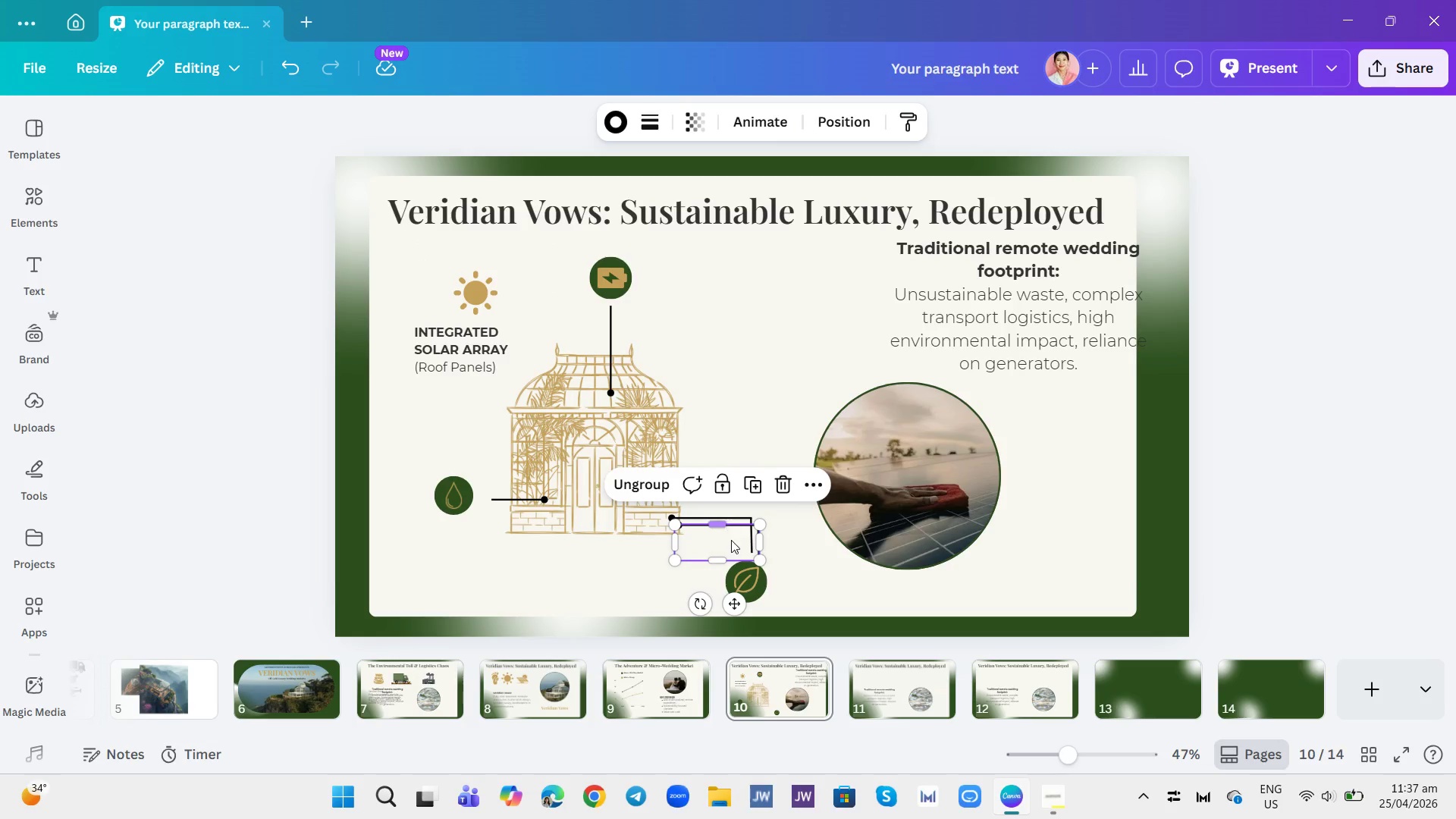 
left_click_drag(start_coordinate=[731, 541], to_coordinate=[607, 372])
 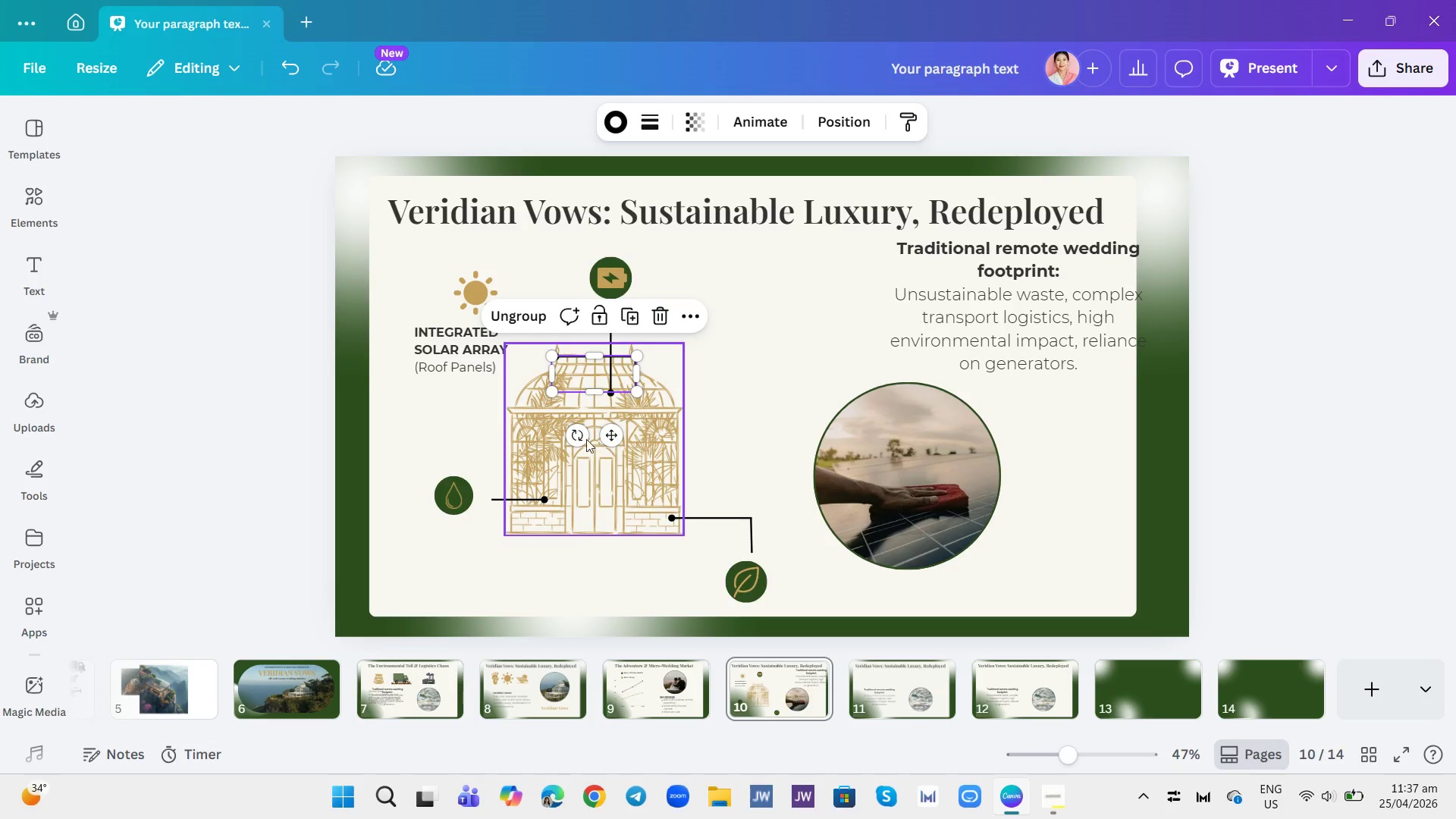 
left_click_drag(start_coordinate=[580, 435], to_coordinate=[608, 268])
 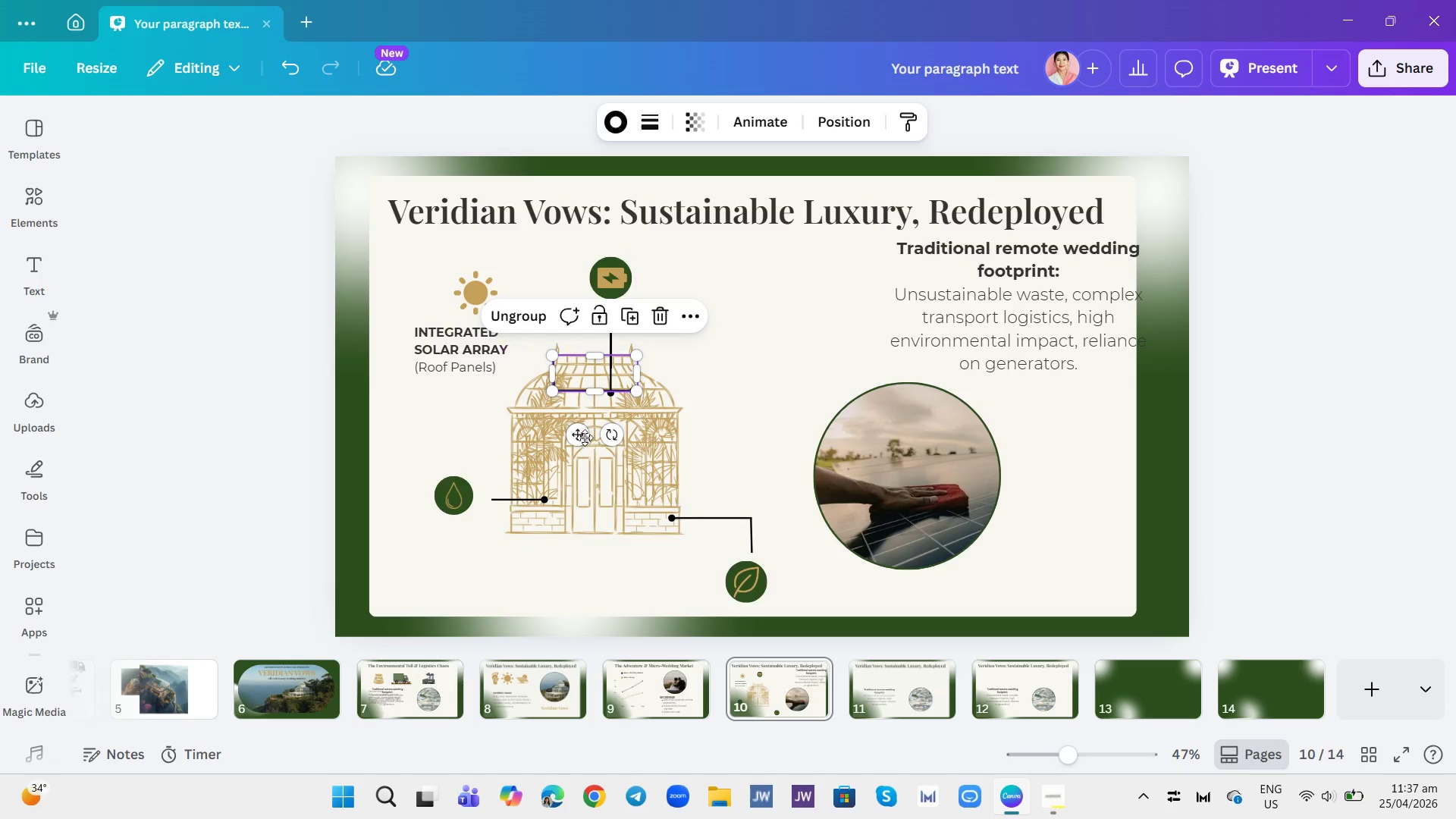 
left_click_drag(start_coordinate=[577, 435], to_coordinate=[510, 408])
 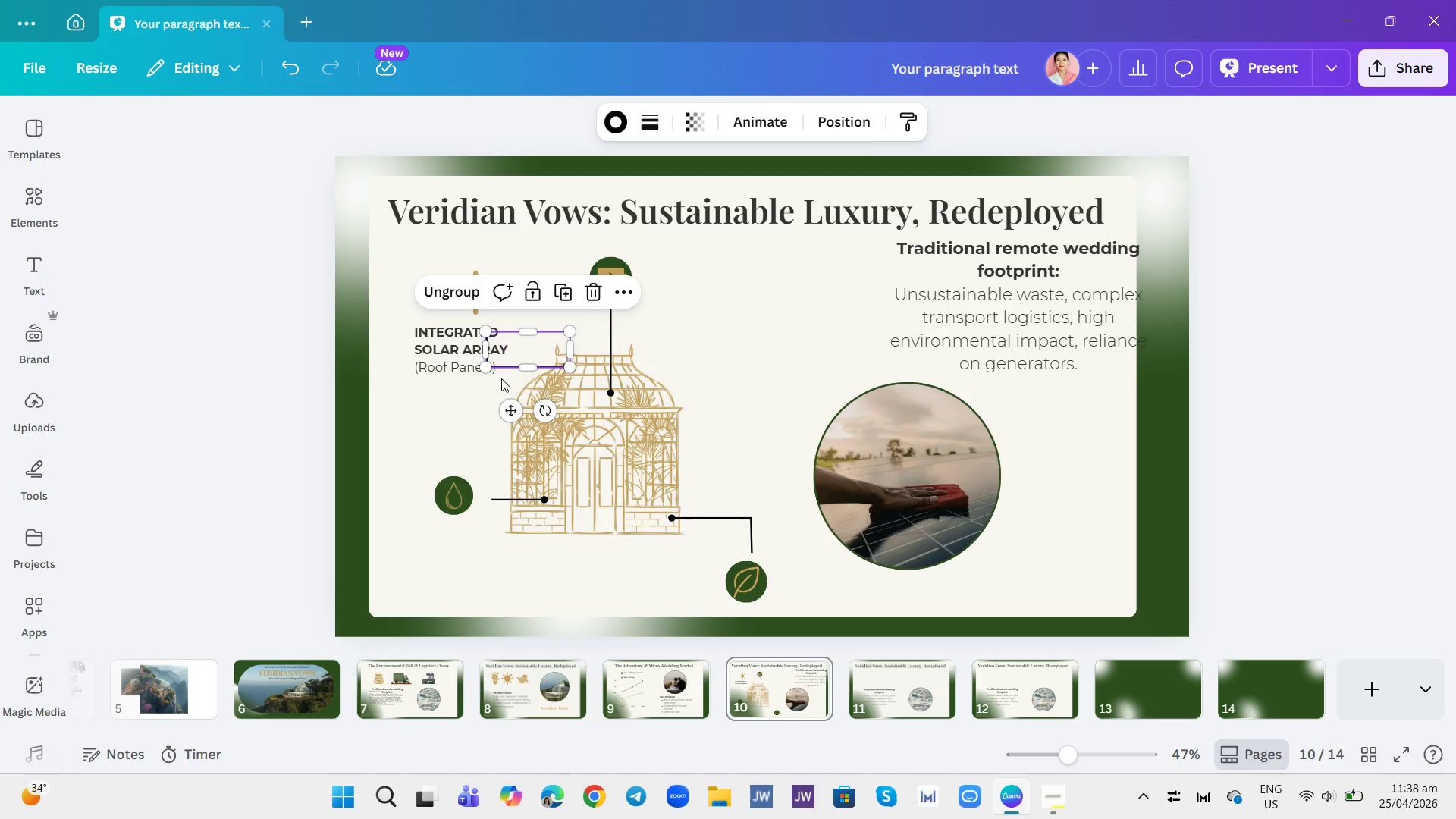 
left_click_drag(start_coordinate=[460, 353], to_coordinate=[435, 298])
 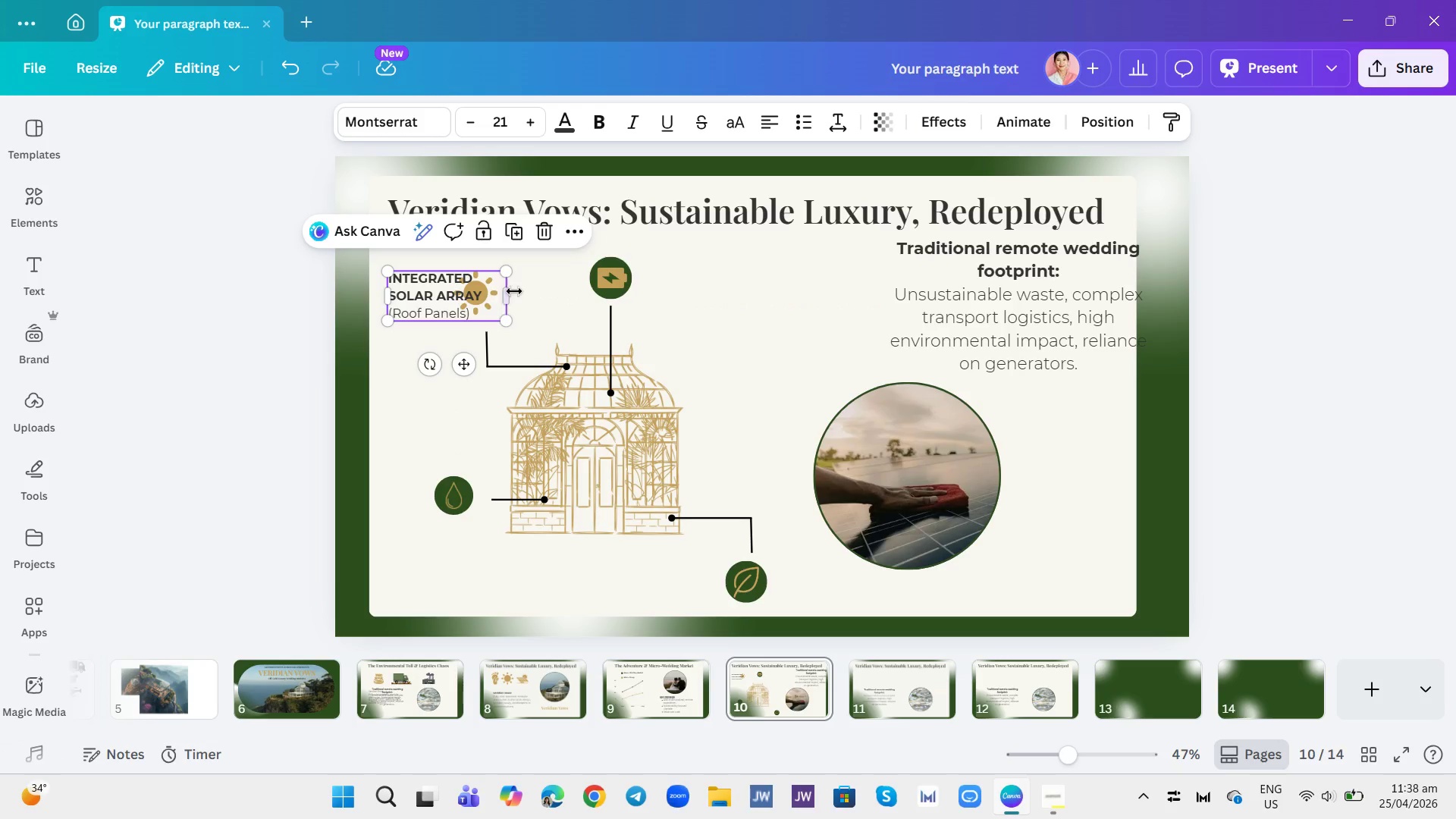 
left_click([522, 292])
 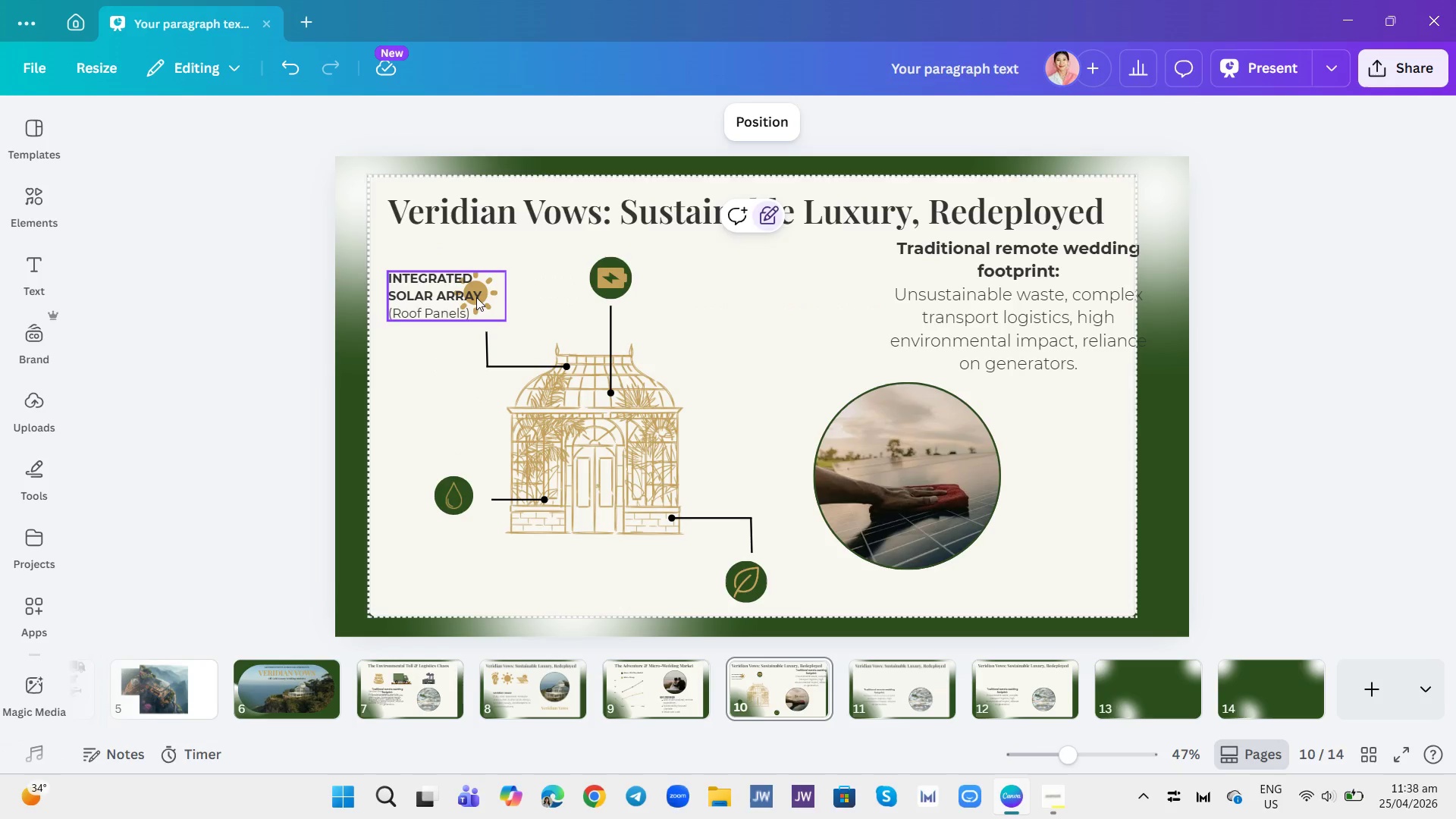 
left_click_drag(start_coordinate=[471, 297], to_coordinate=[463, 321])
 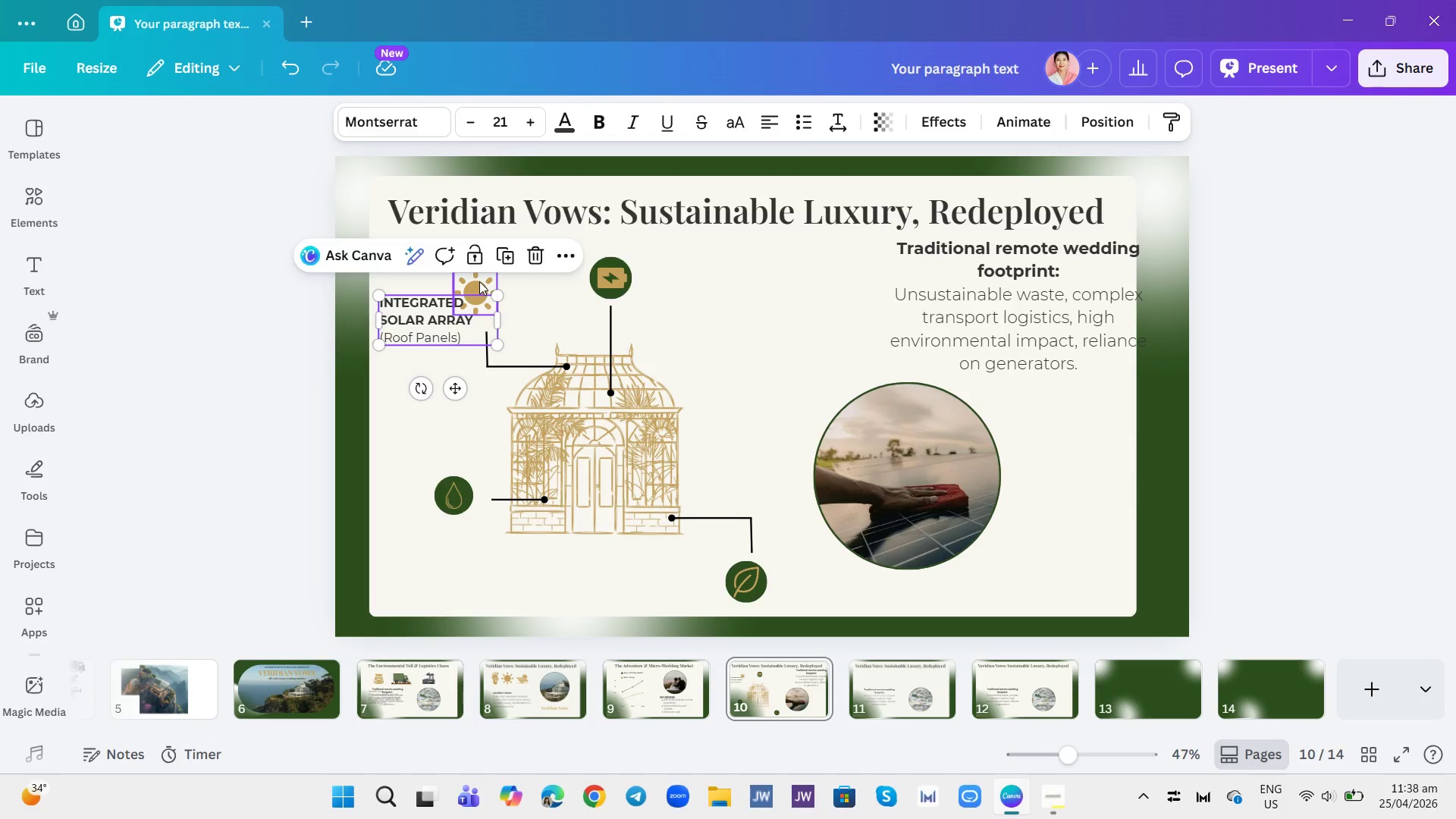 
left_click_drag(start_coordinate=[479, 281], to_coordinate=[490, 285])
 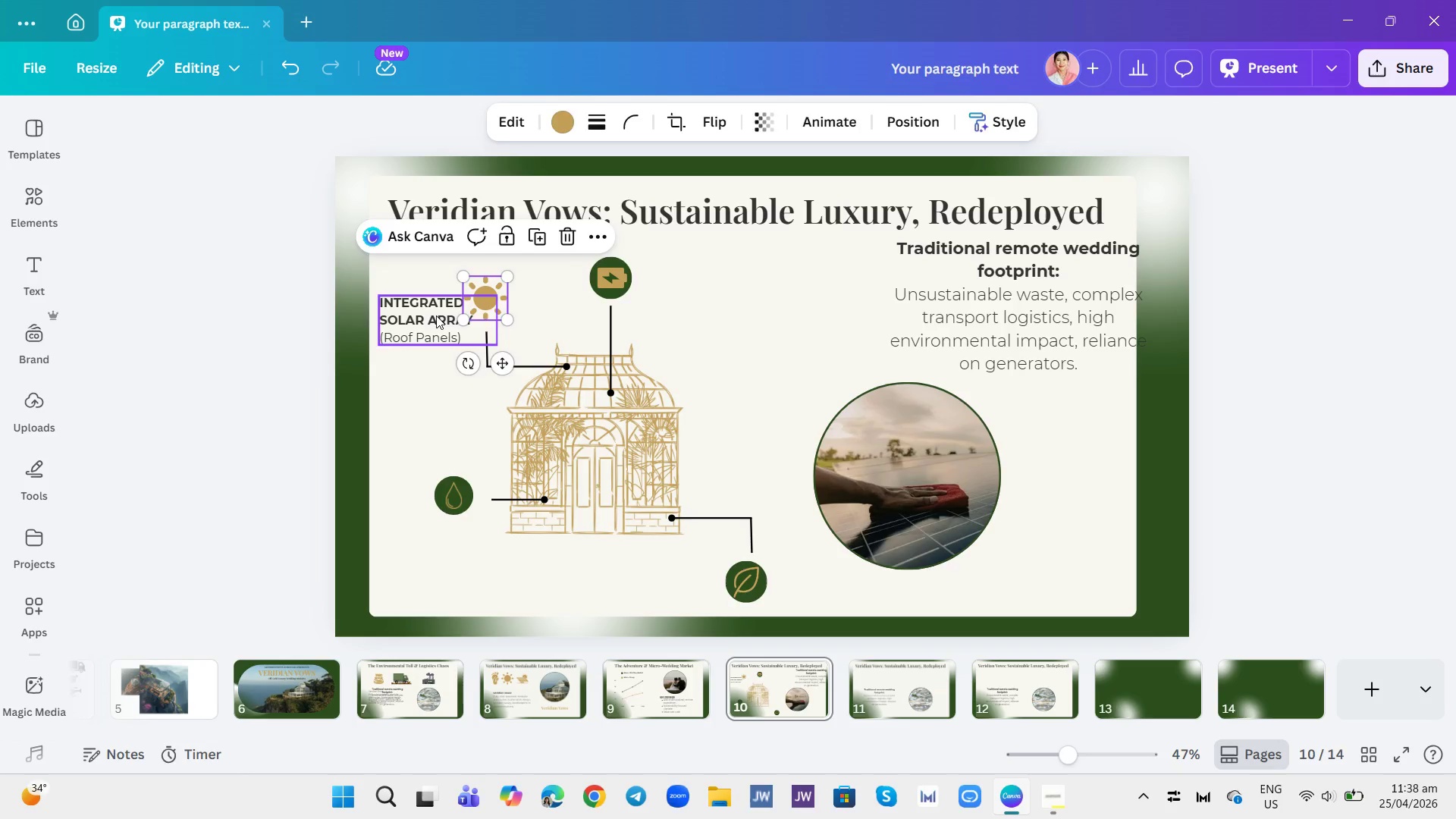 
left_click_drag(start_coordinate=[436, 315], to_coordinate=[434, 292])
 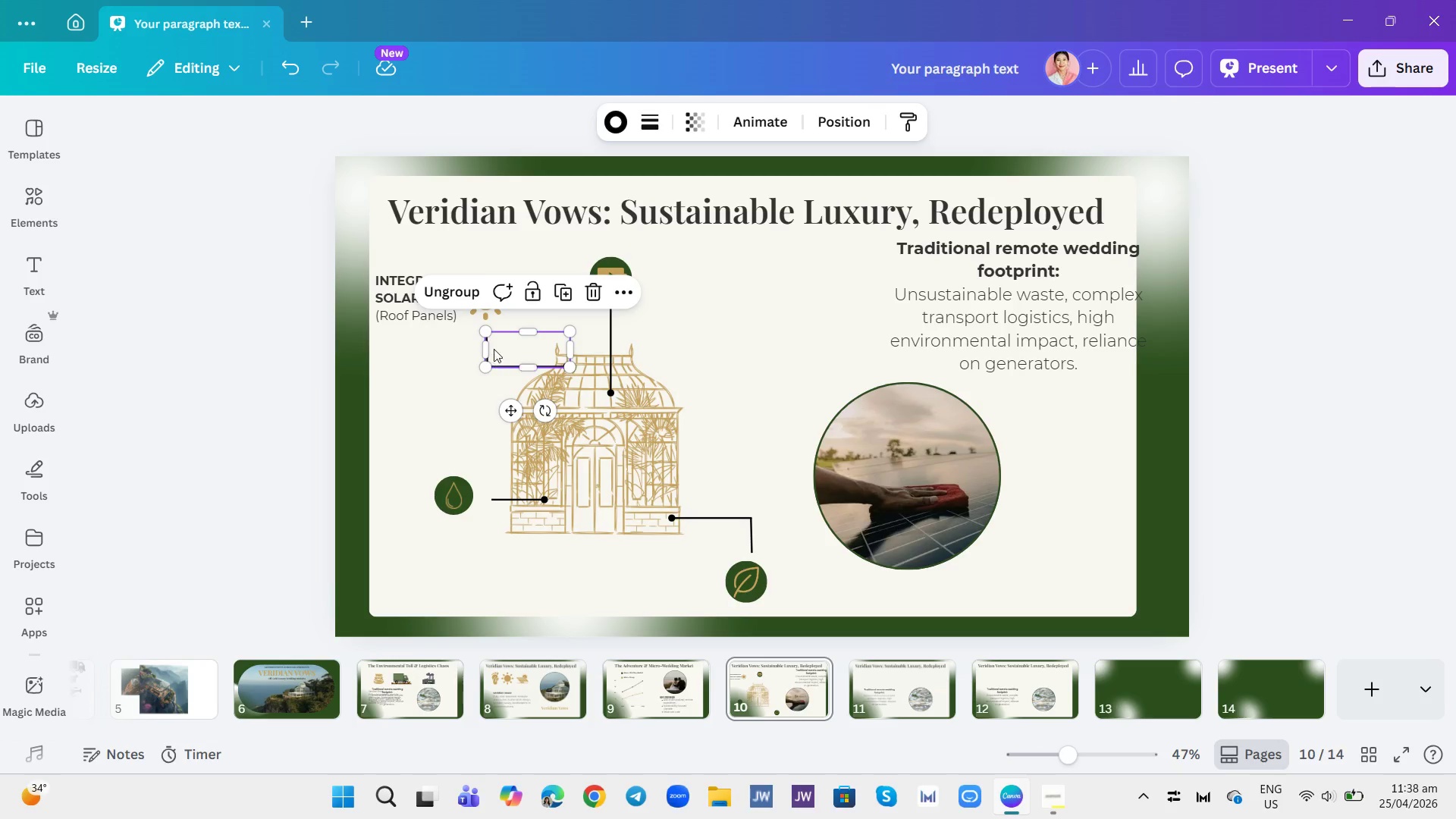 
left_click_drag(start_coordinate=[490, 331], to_coordinate=[496, 337])
 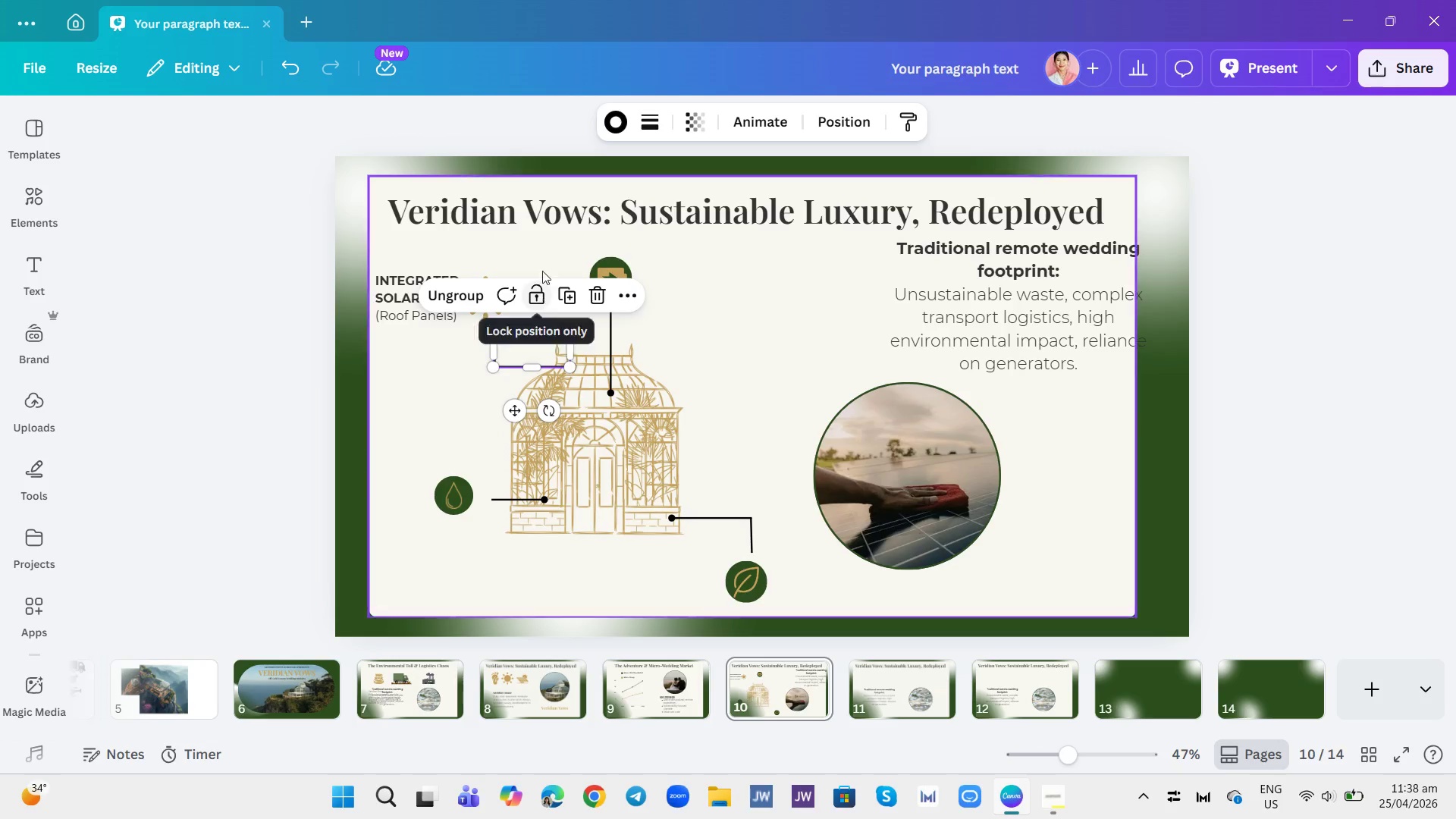 
left_click([541, 259])
 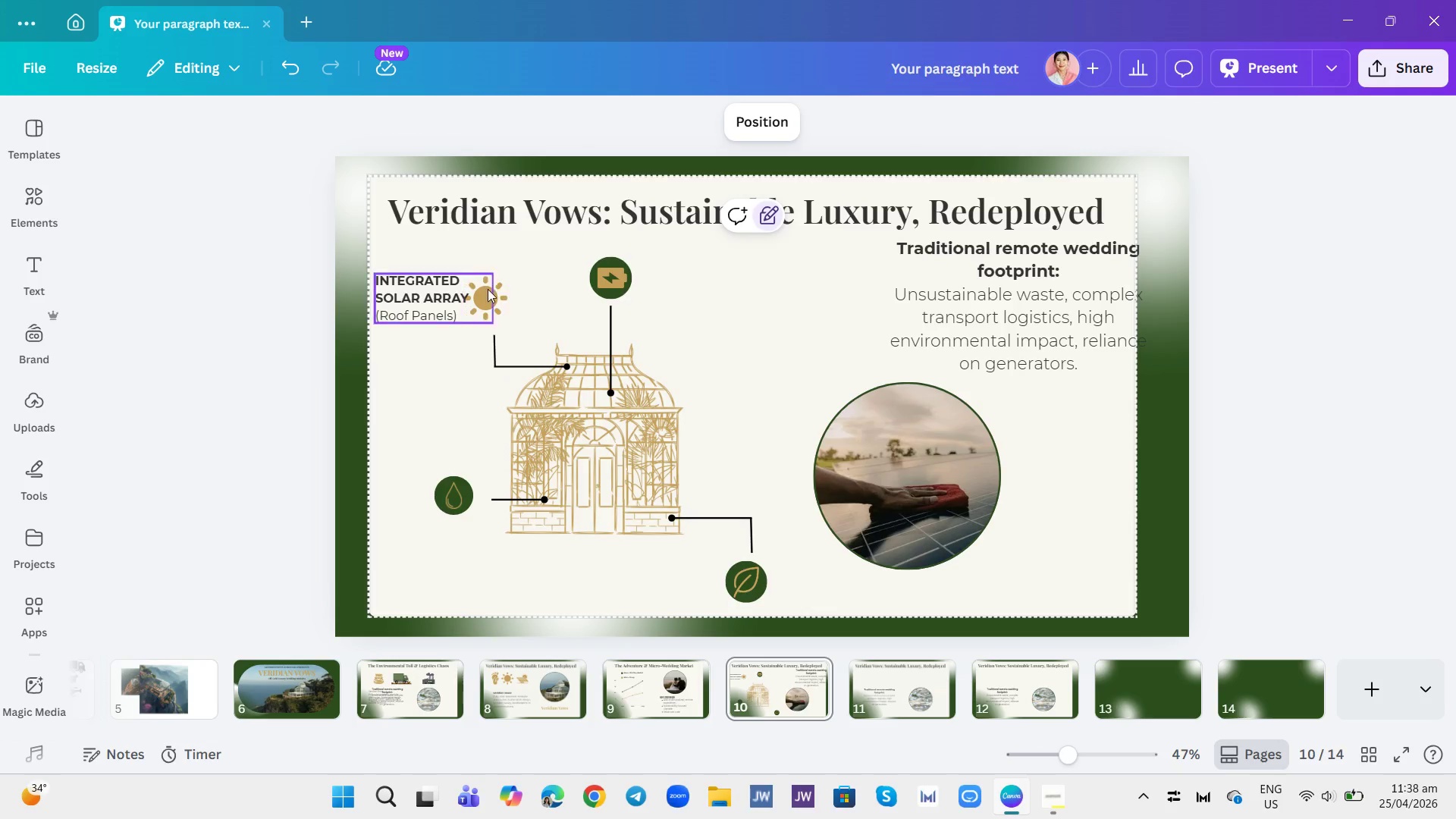 
left_click_drag(start_coordinate=[488, 289], to_coordinate=[504, 299])
 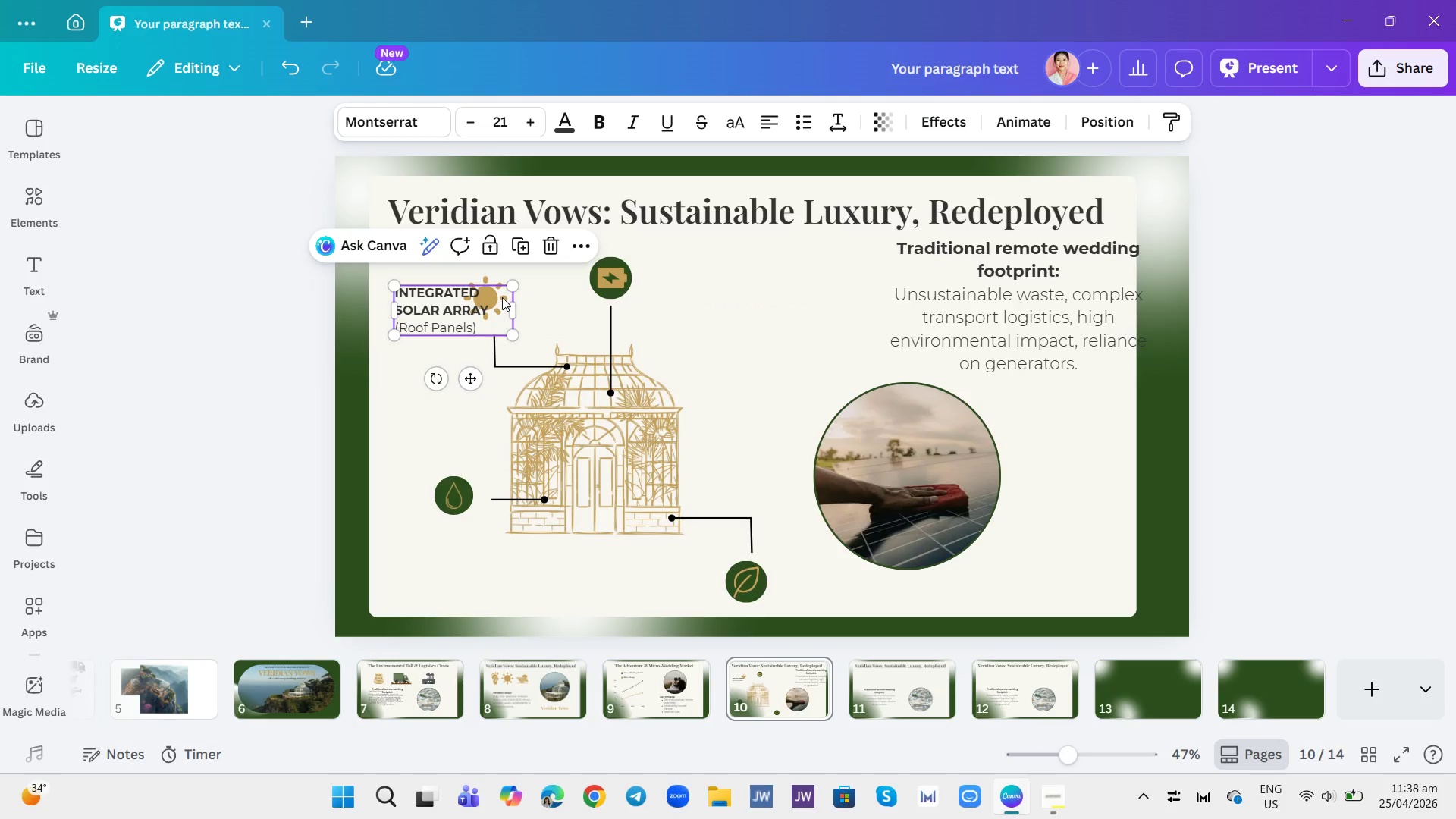 
left_click_drag(start_coordinate=[503, 297], to_coordinate=[494, 295])
 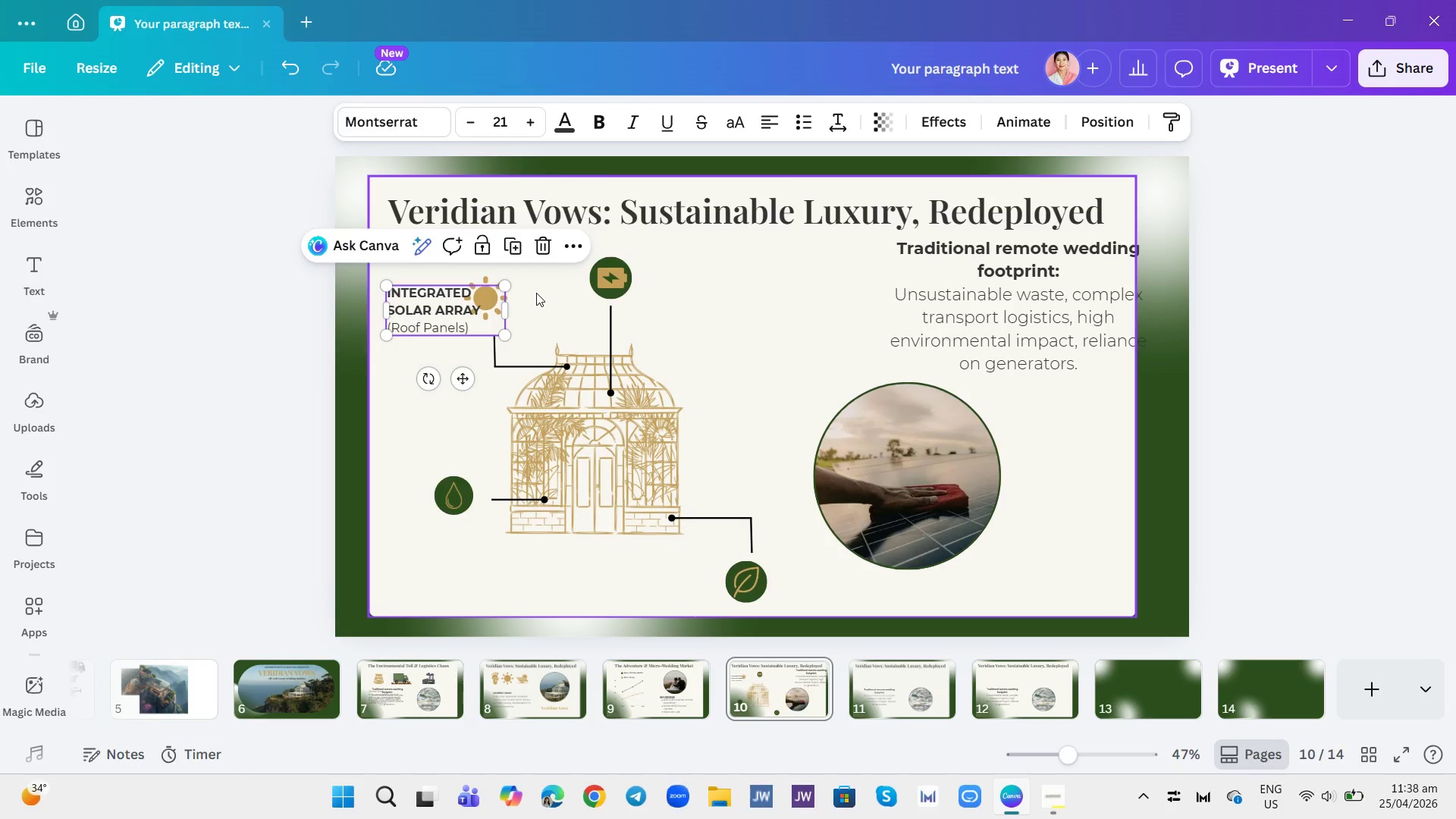 
left_click([538, 293])
 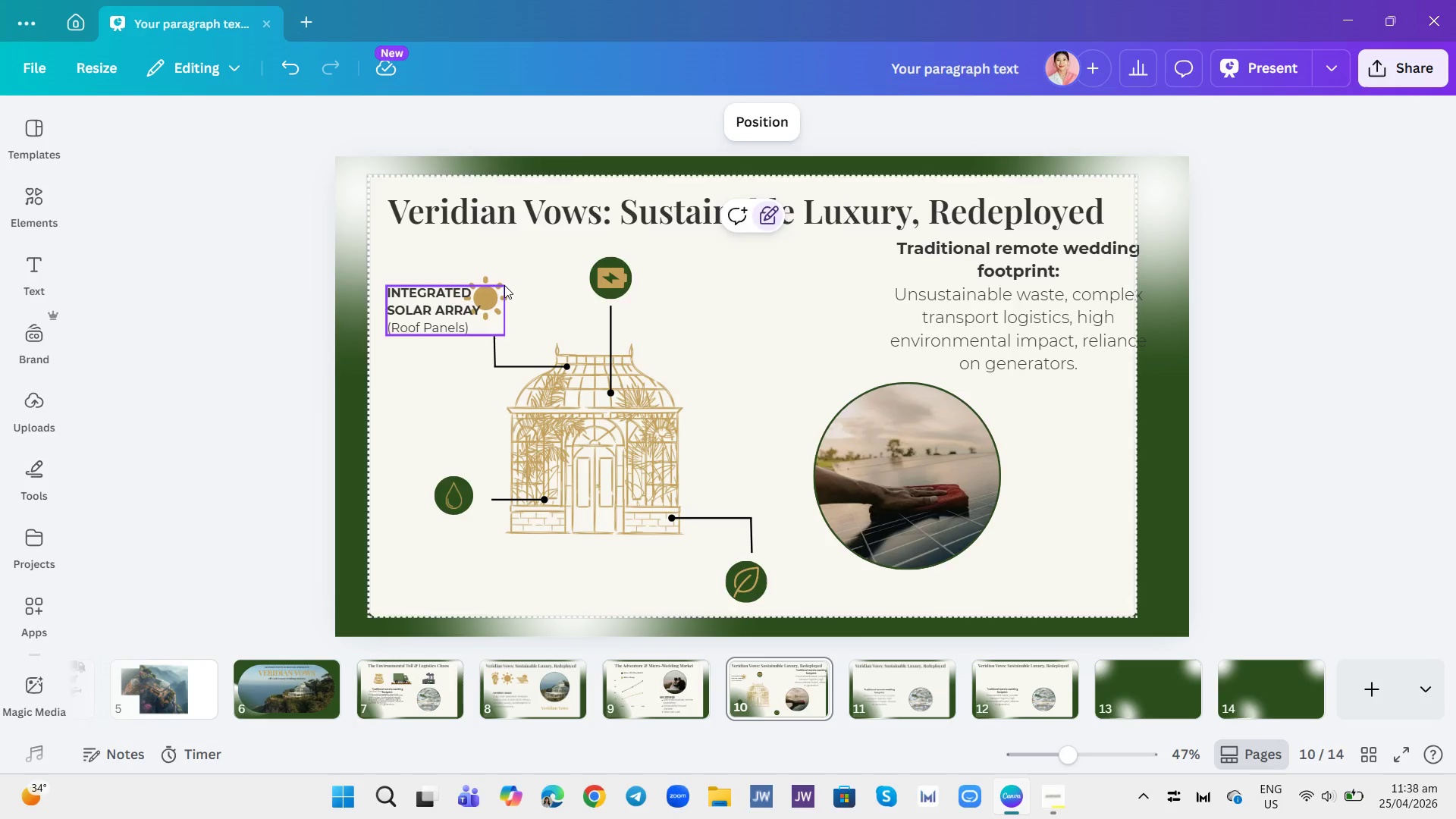 
left_click([503, 284])
 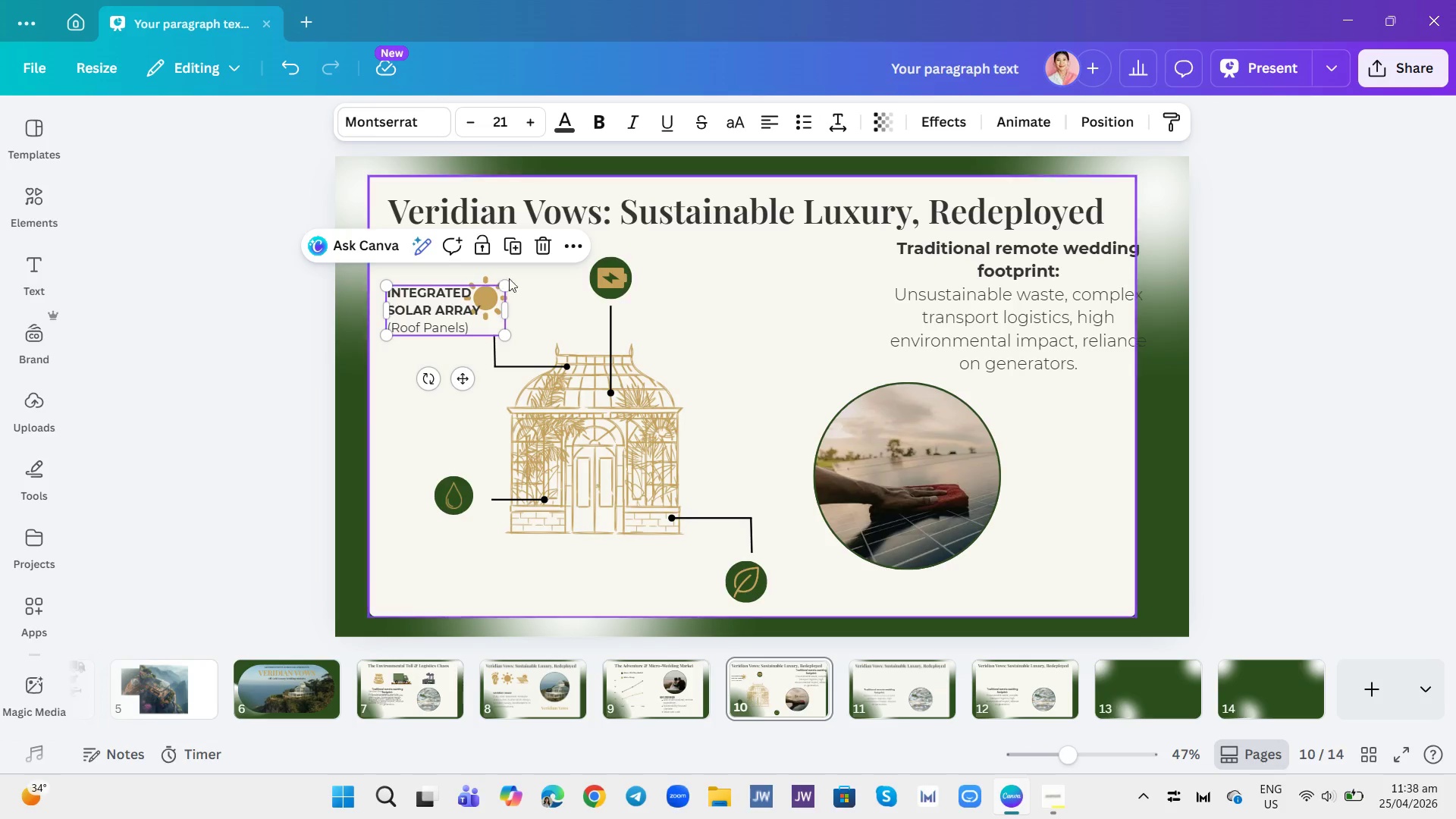 
left_click([514, 282])
 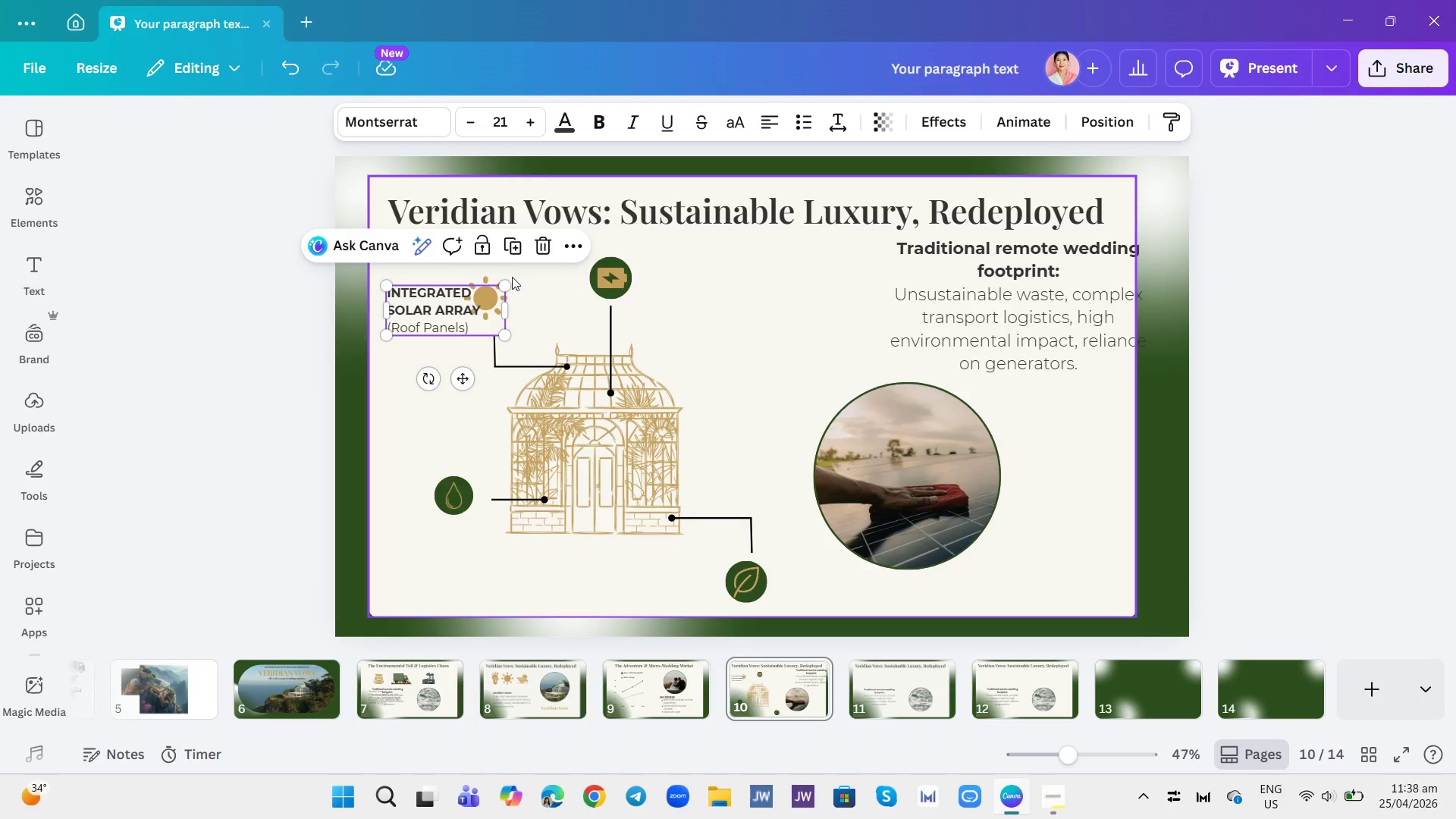 
left_click([536, 309])
 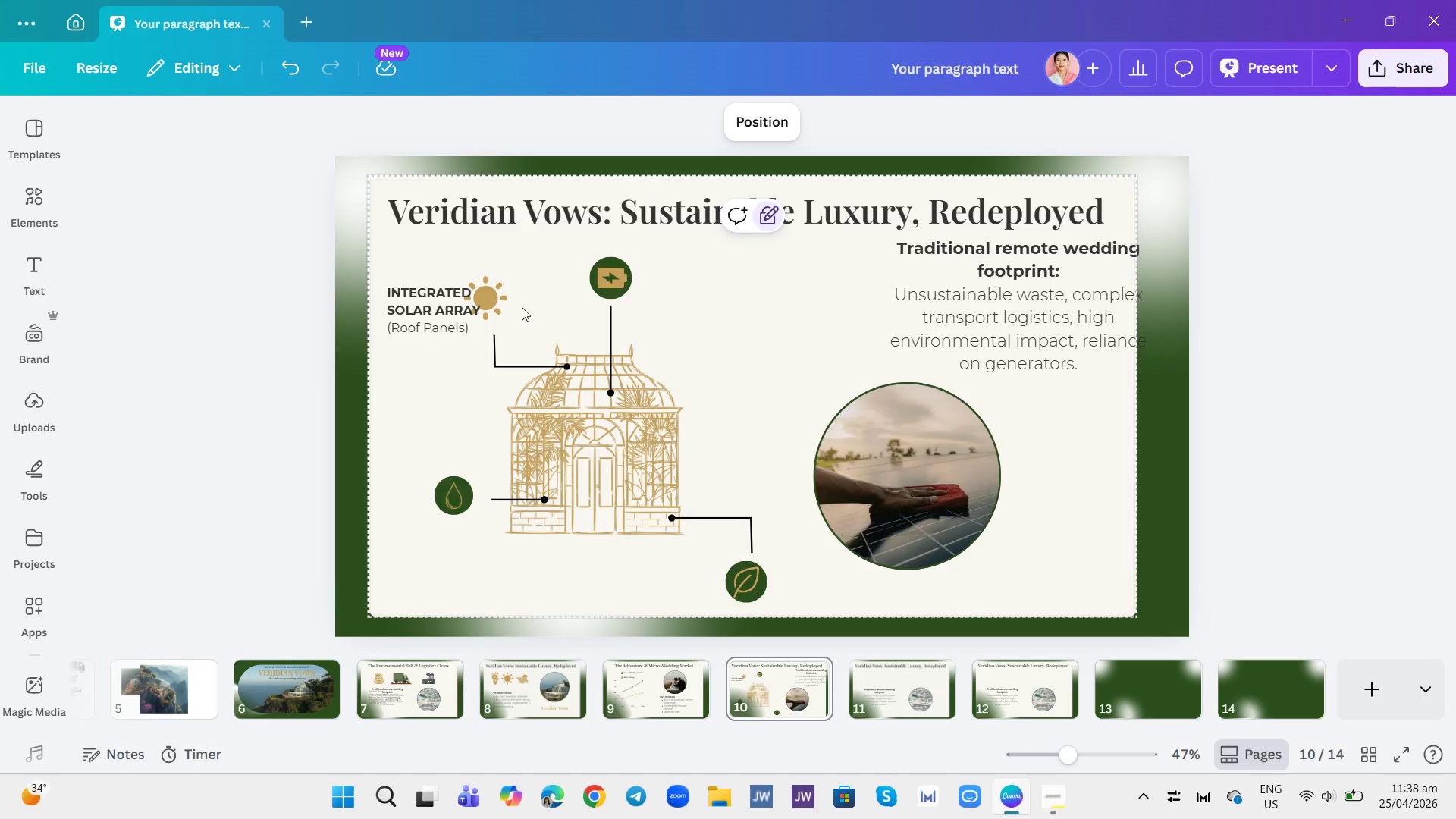 
mouse_move([504, 290])
 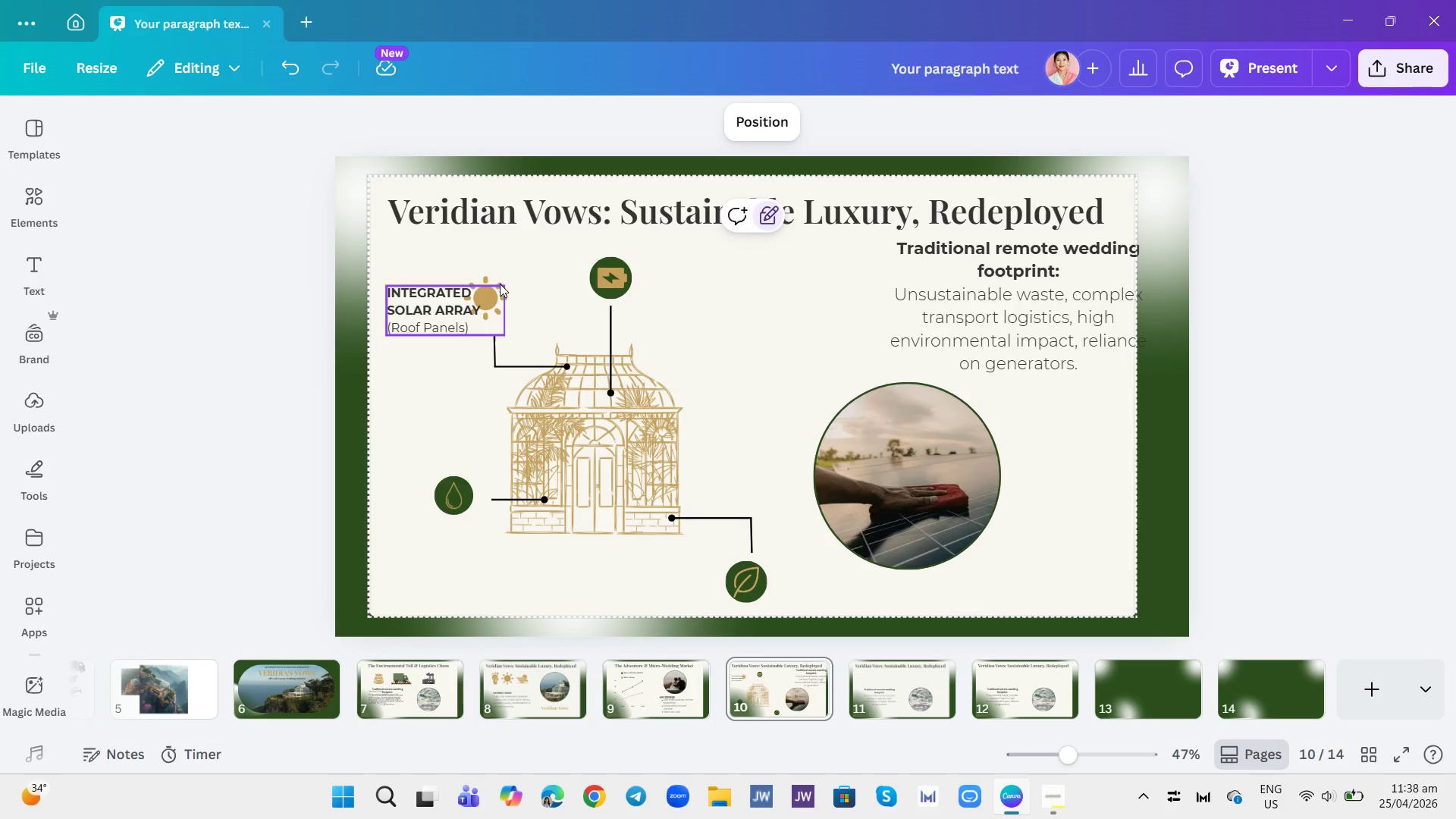 
left_click([500, 280])
 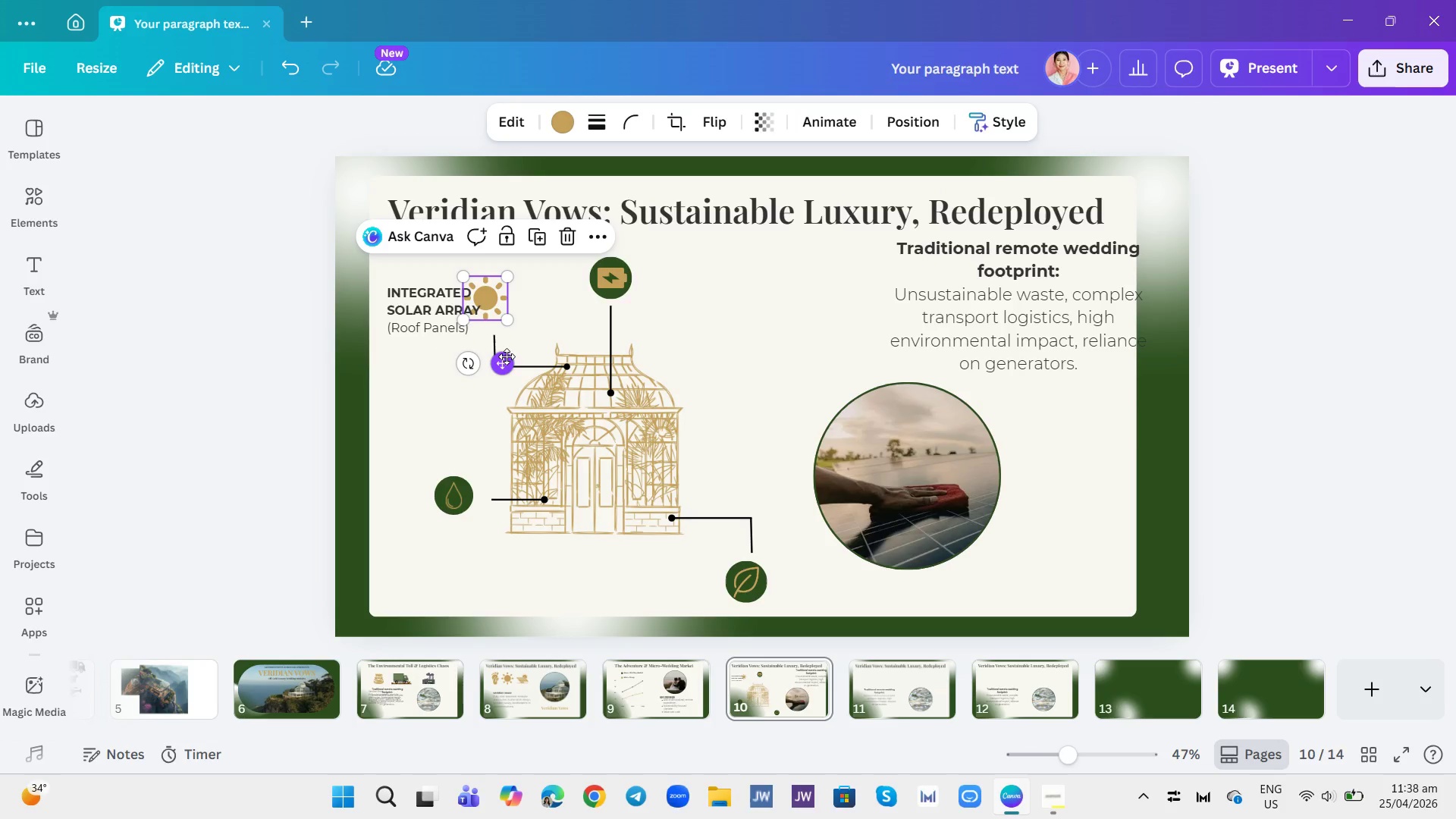 
left_click_drag(start_coordinate=[504, 359], to_coordinate=[513, 366])
 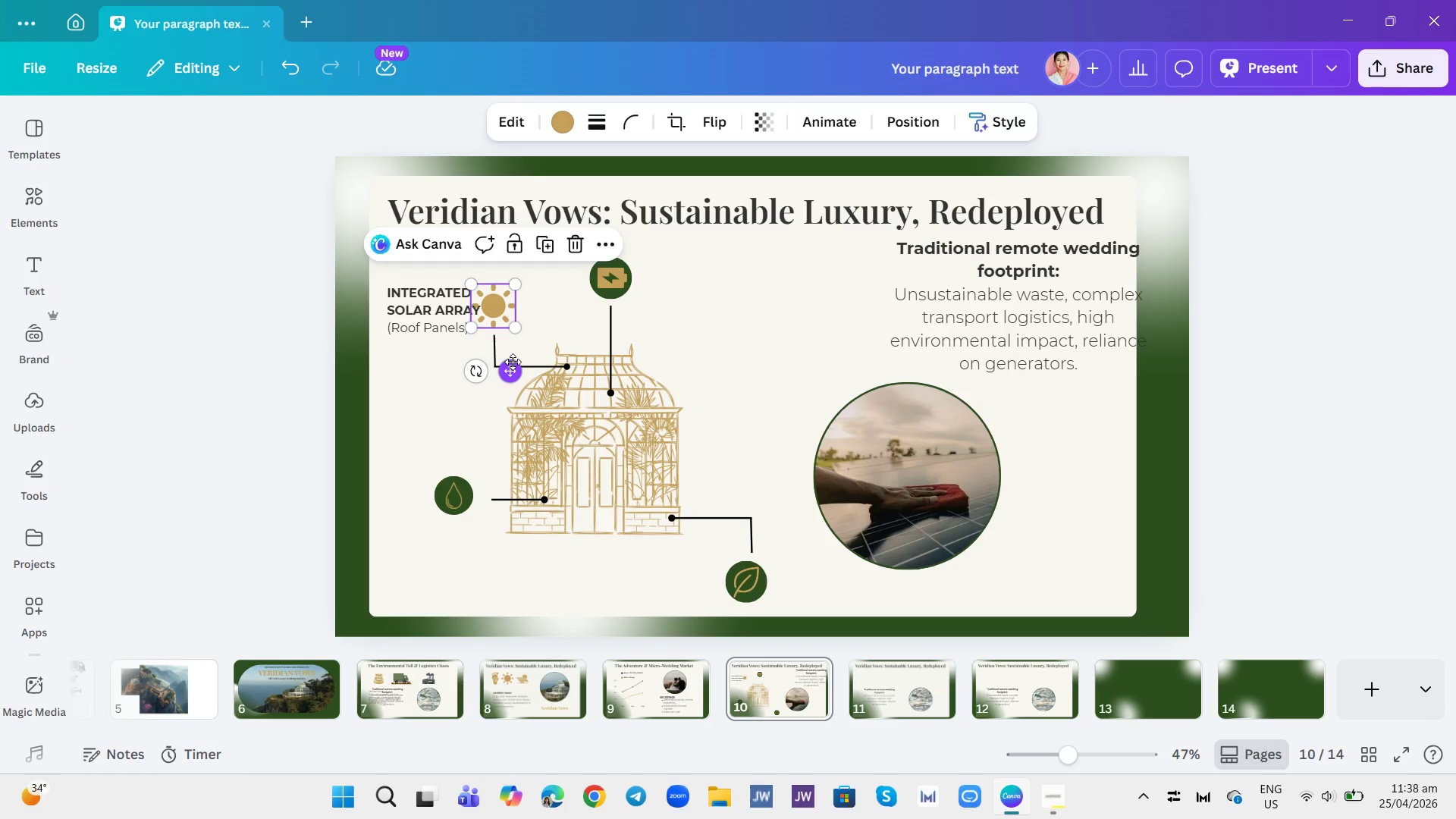 
left_click([513, 362])
 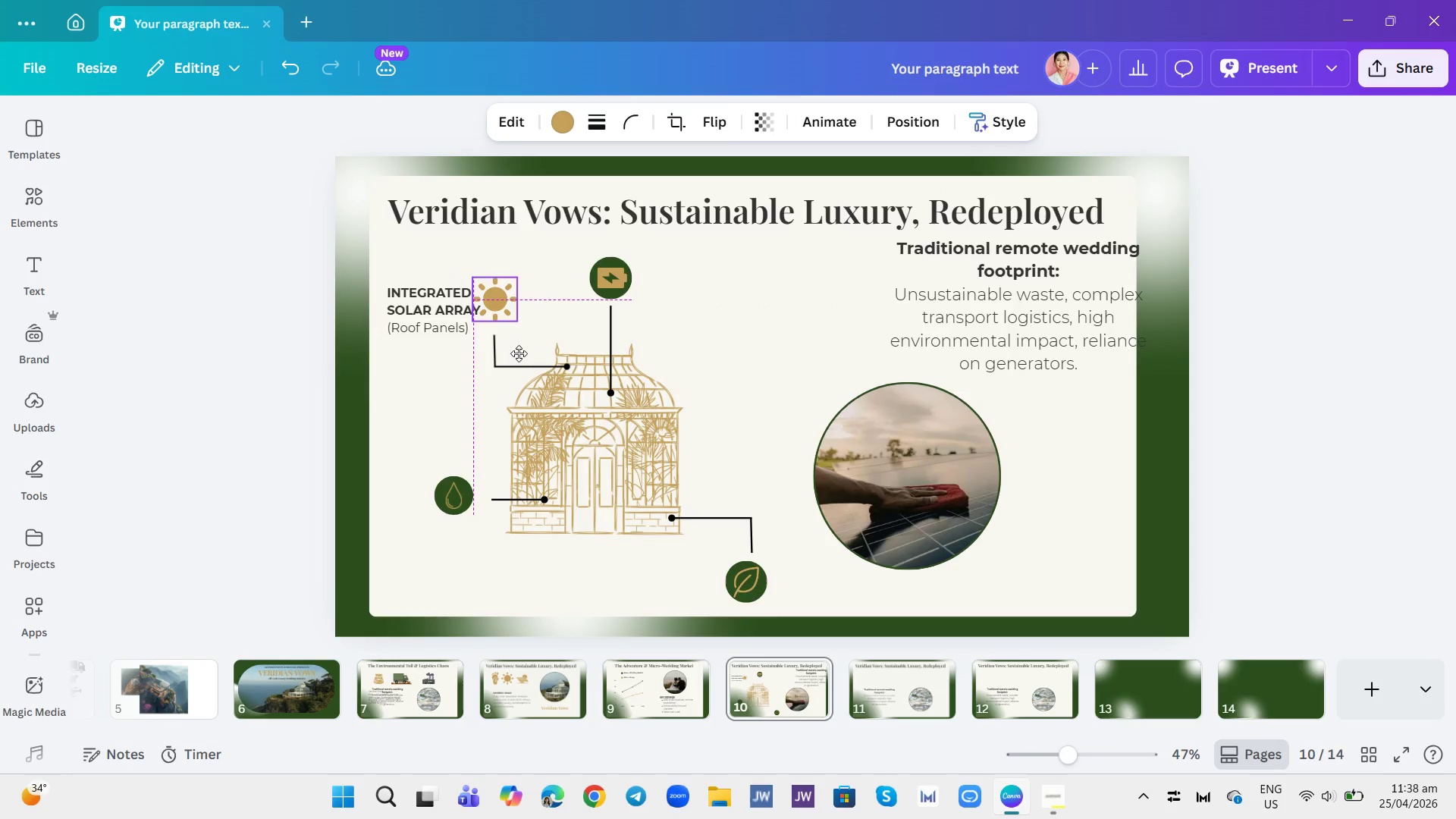 
left_click([519, 353])
 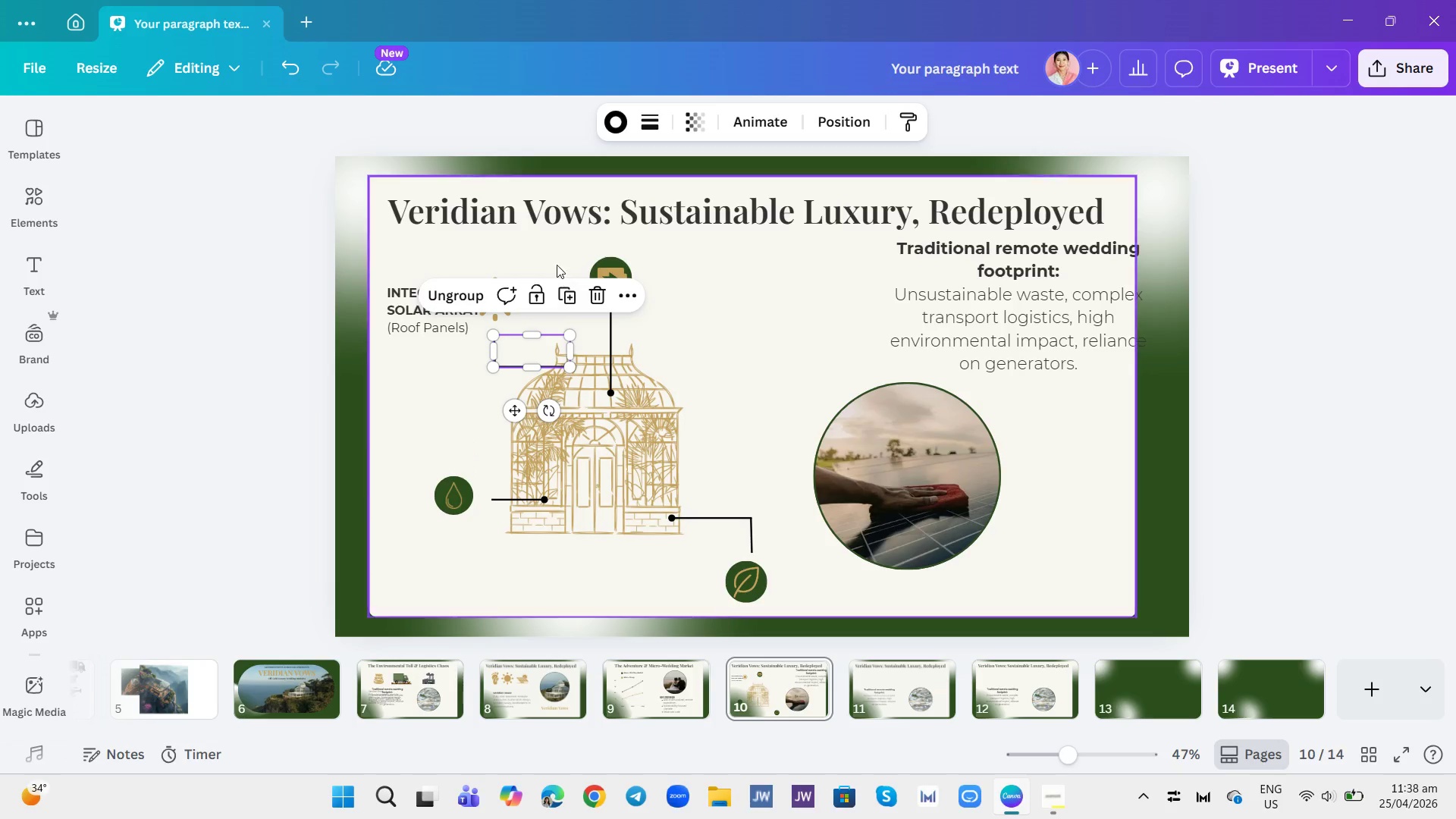 
left_click([563, 245])
 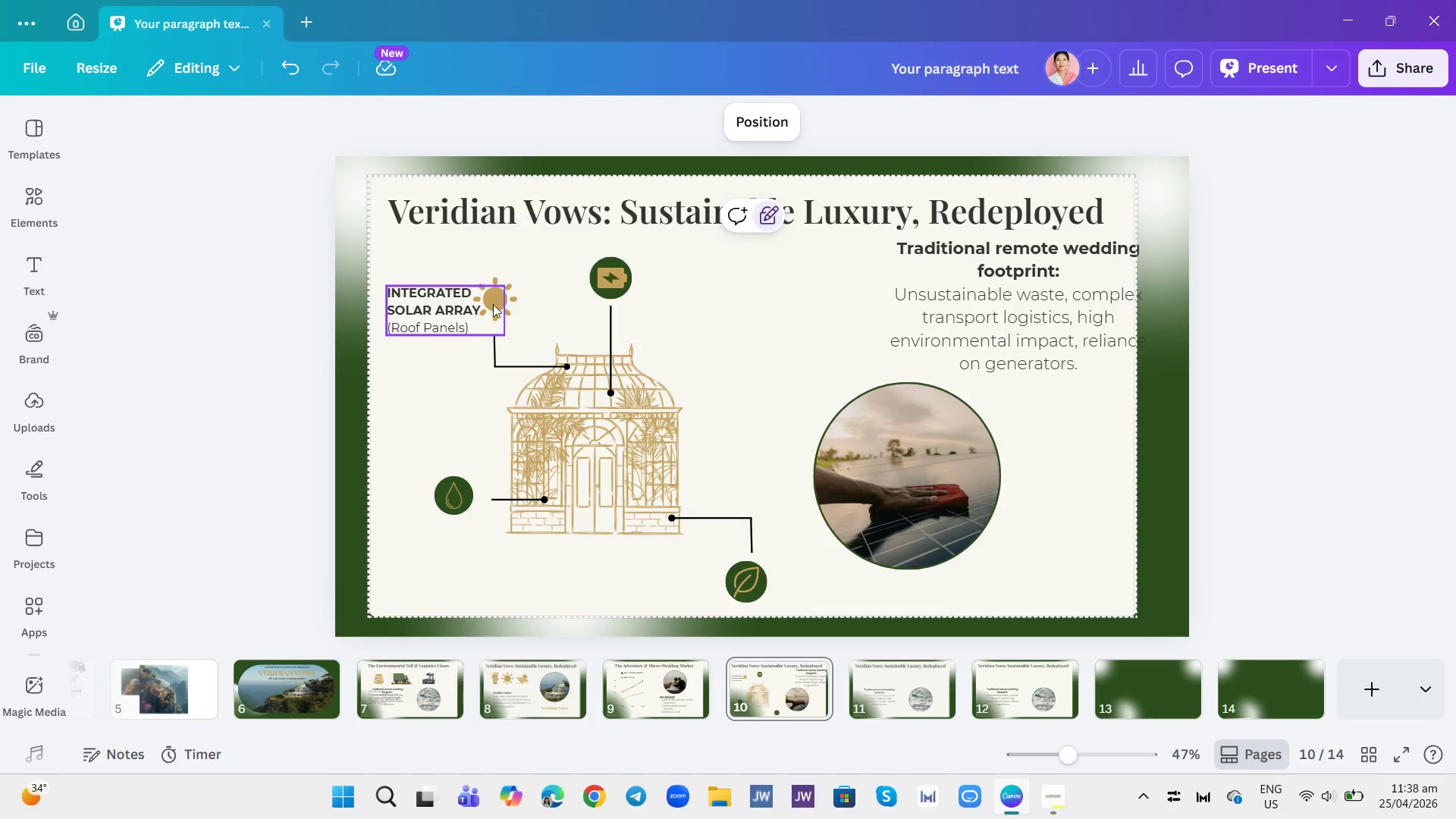 
left_click_drag(start_coordinate=[461, 315], to_coordinate=[450, 309])
 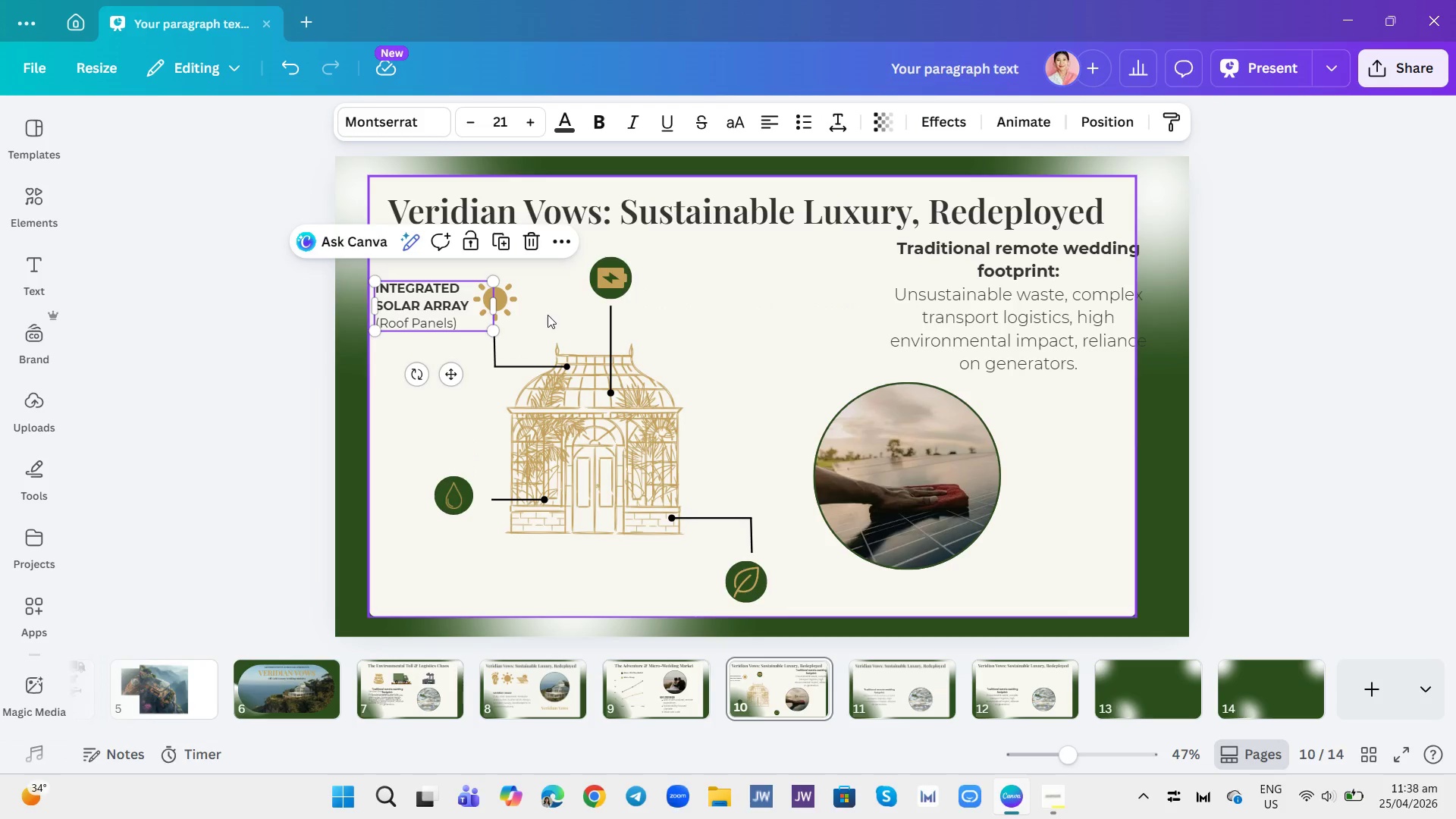 
left_click([554, 320])
 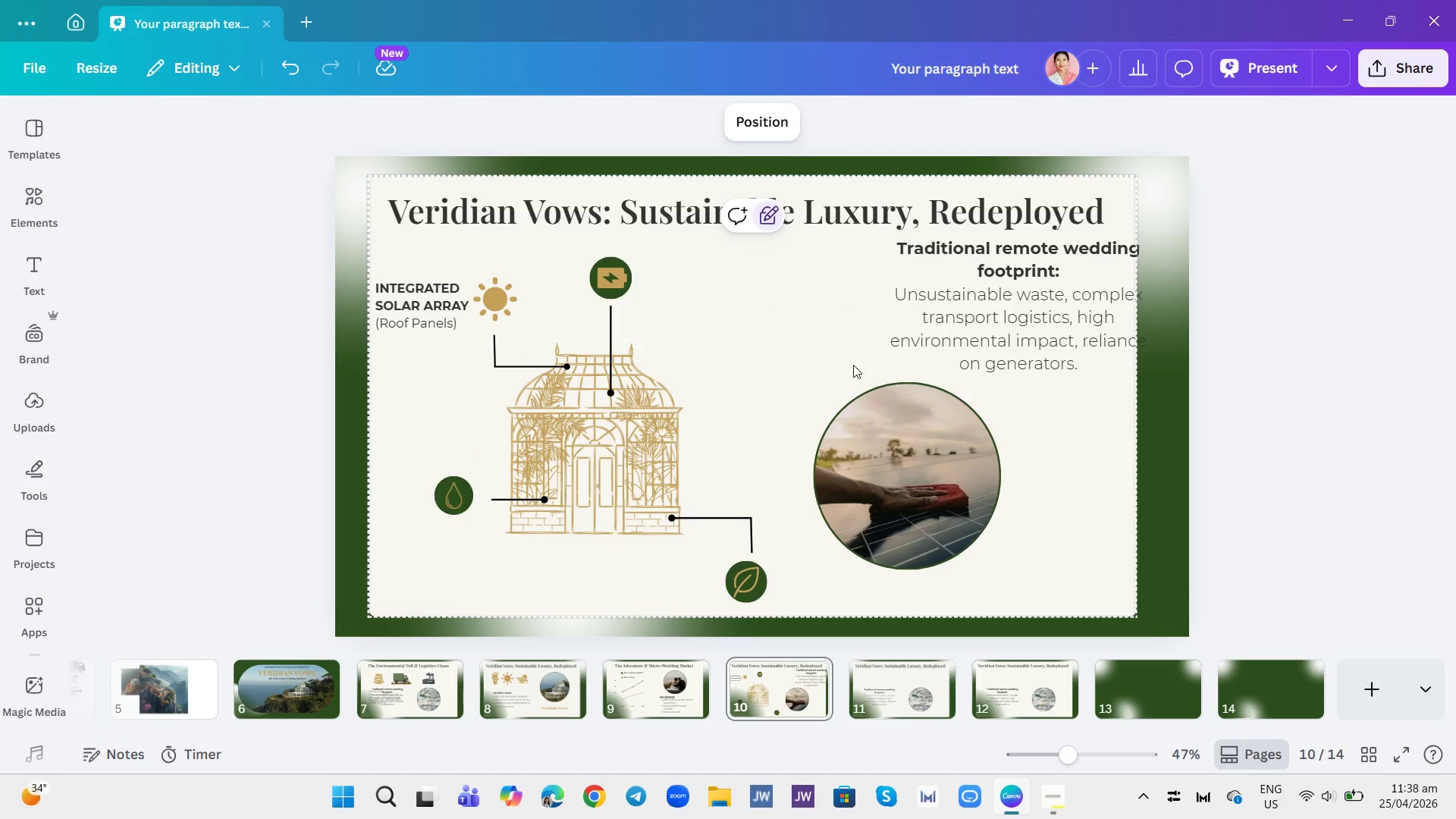 
left_click_drag(start_coordinate=[1389, 397], to_coordinate=[1384, 395])
 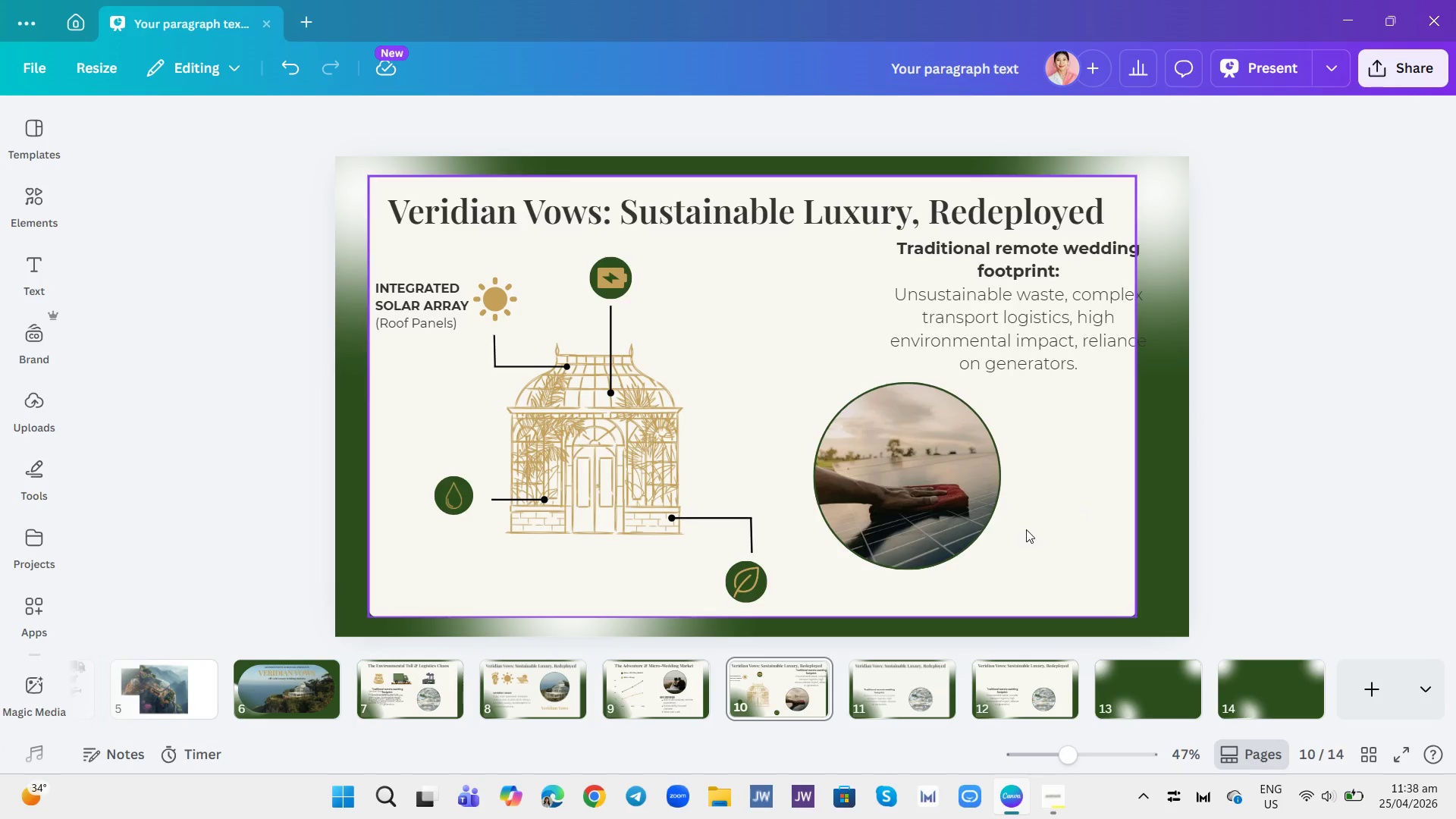 
wait(14.24)
 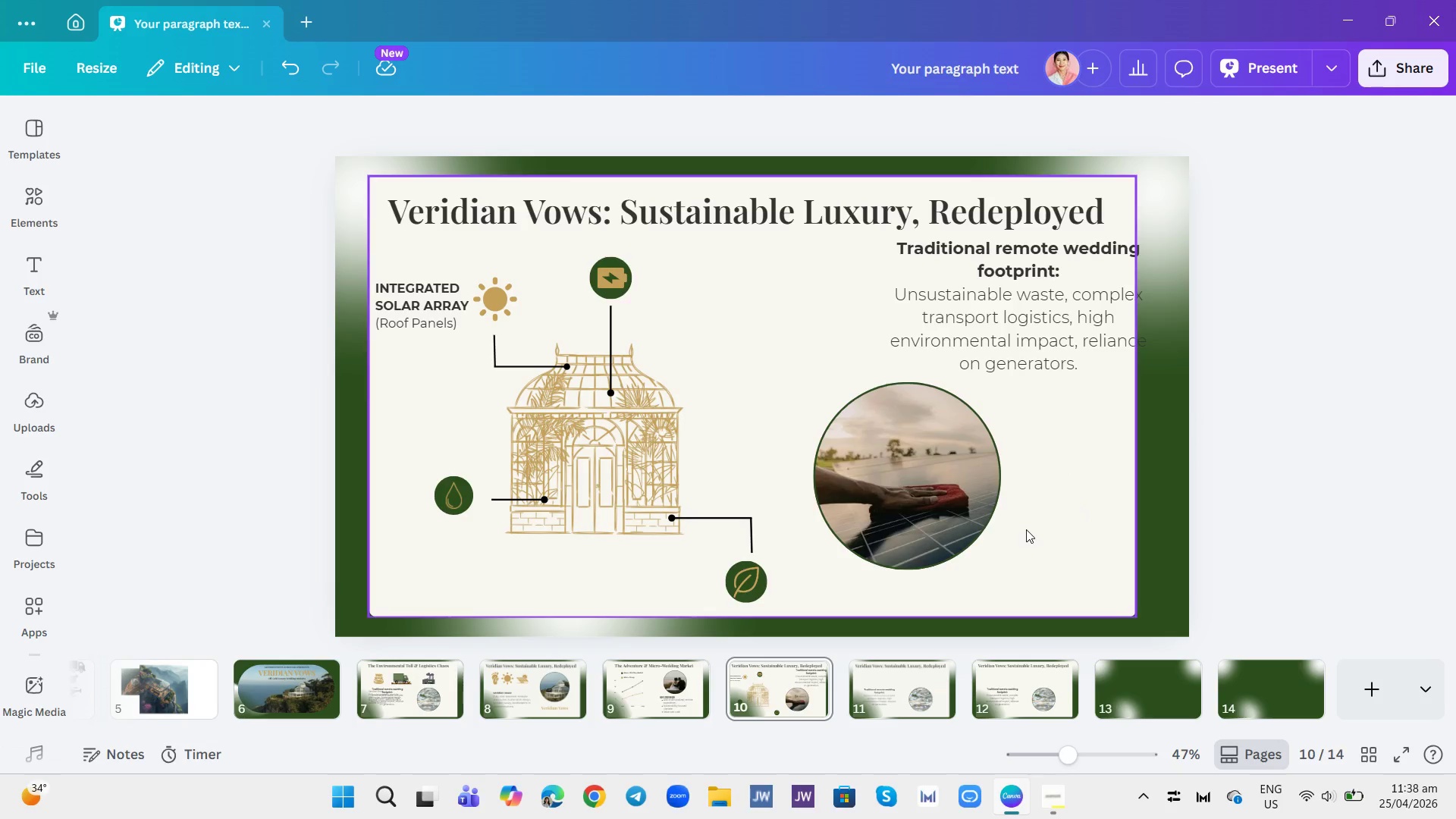 
left_click([418, 312])
 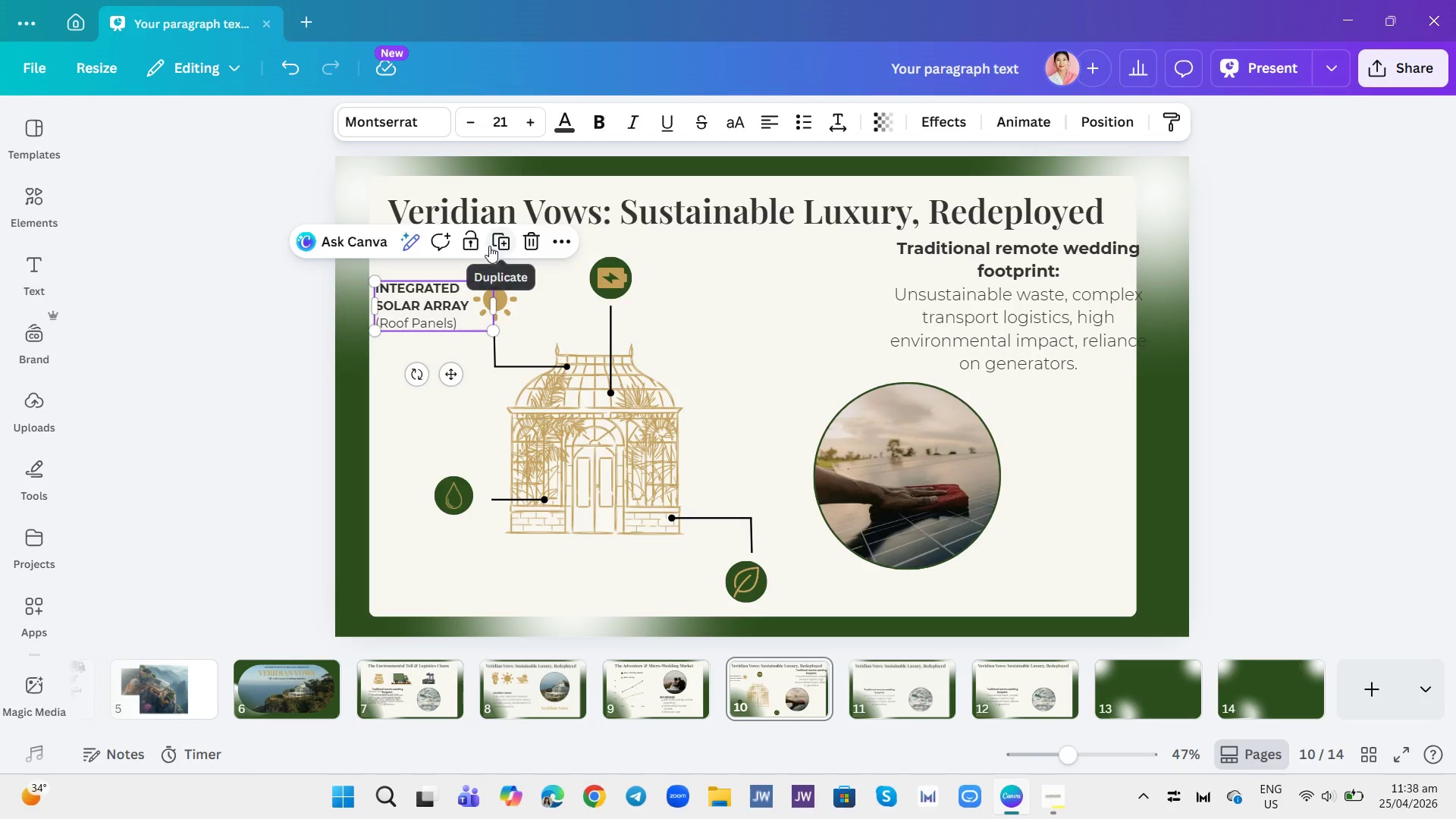 
left_click([502, 240])
 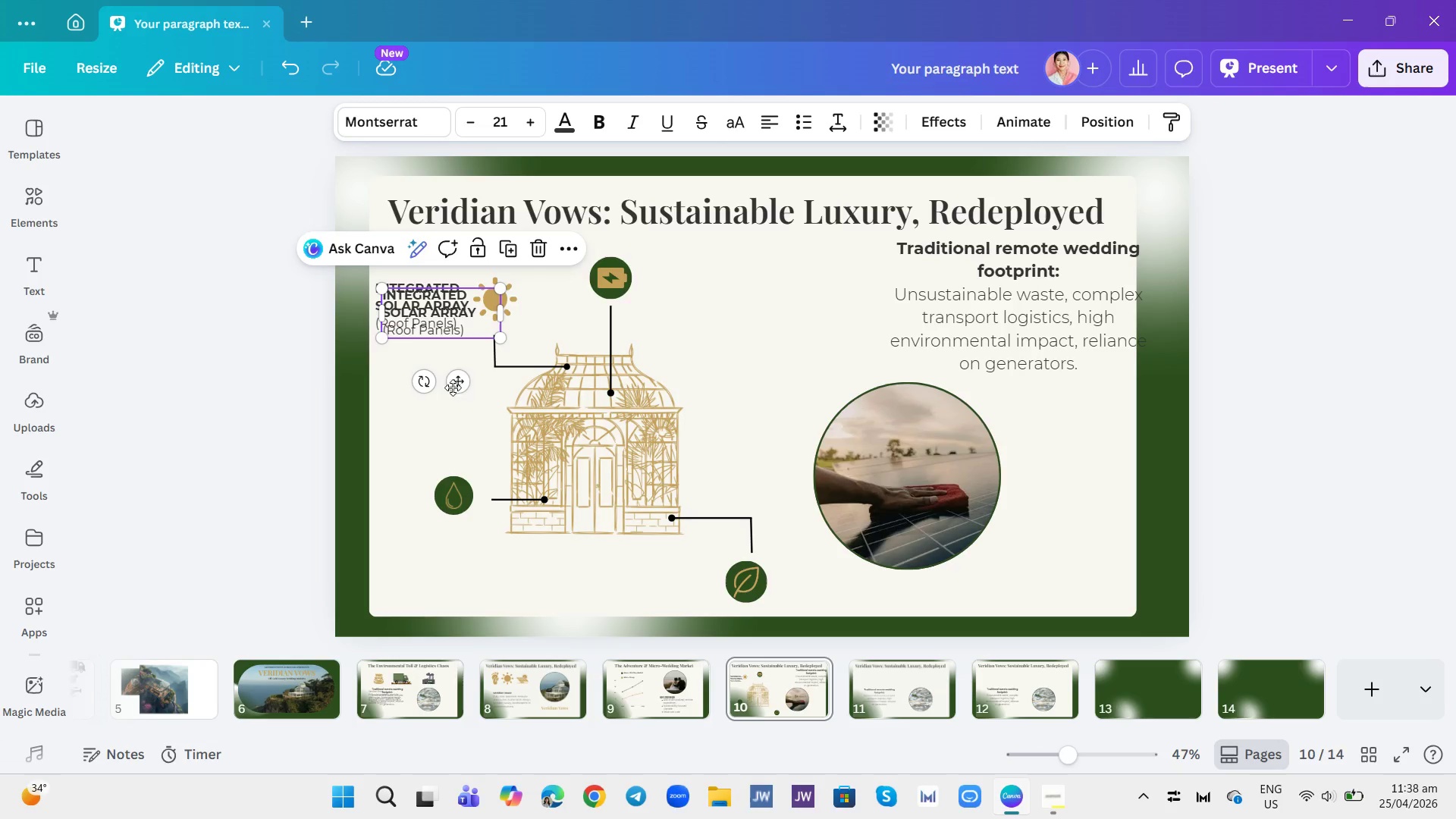 
left_click_drag(start_coordinate=[463, 389], to_coordinate=[739, 348])
 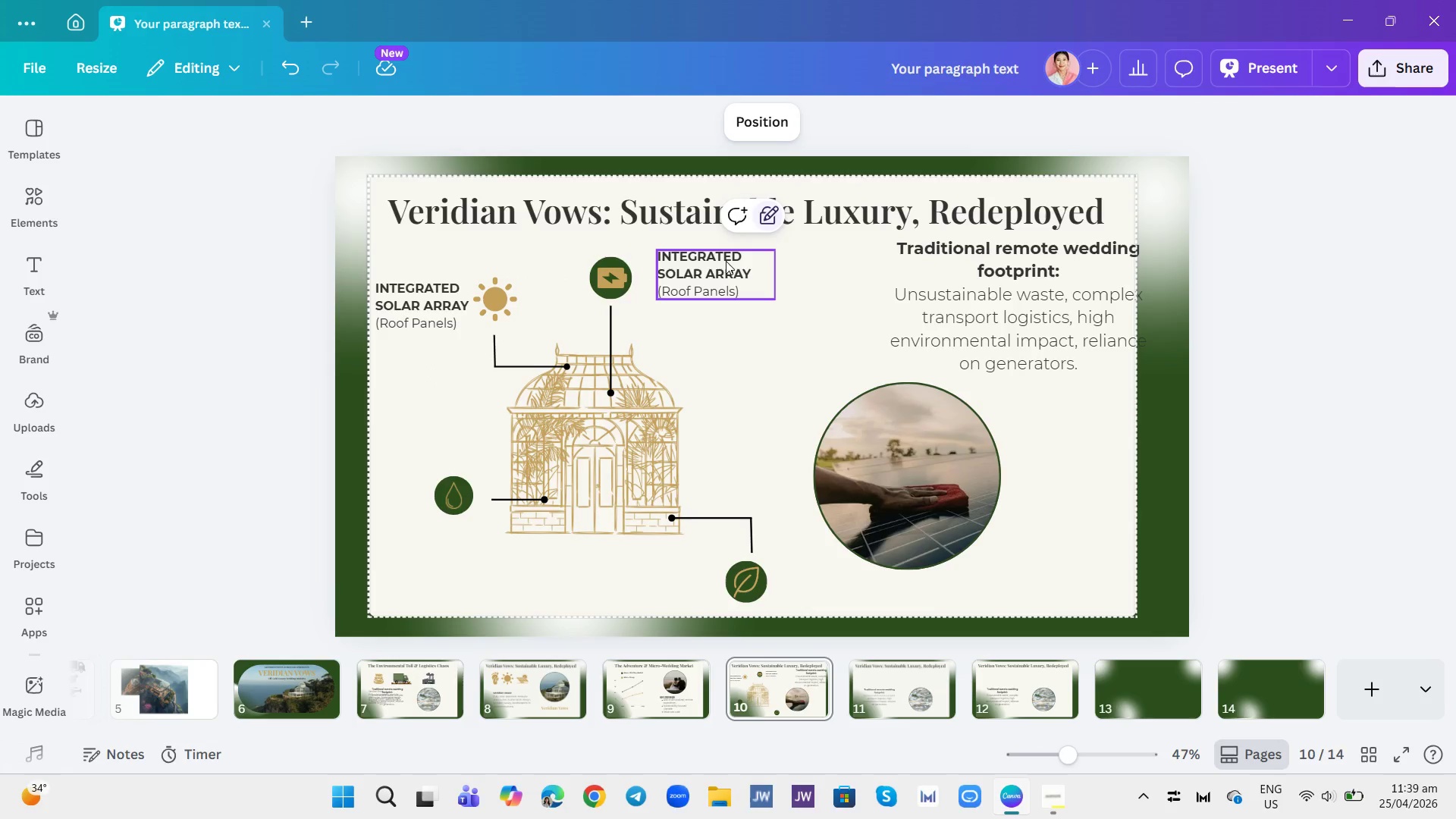 
double_click([726, 264])
 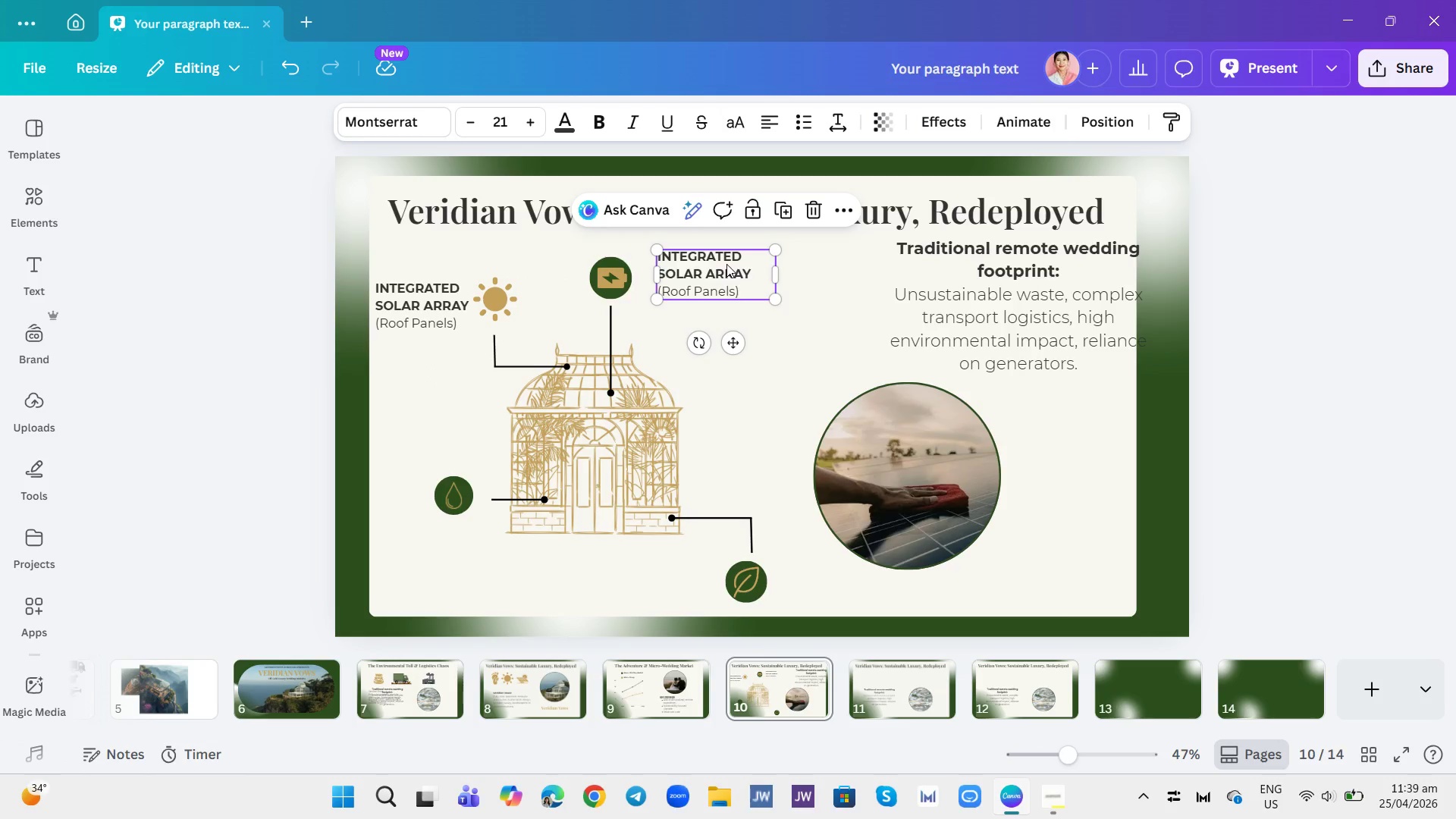 
left_click([726, 264])
 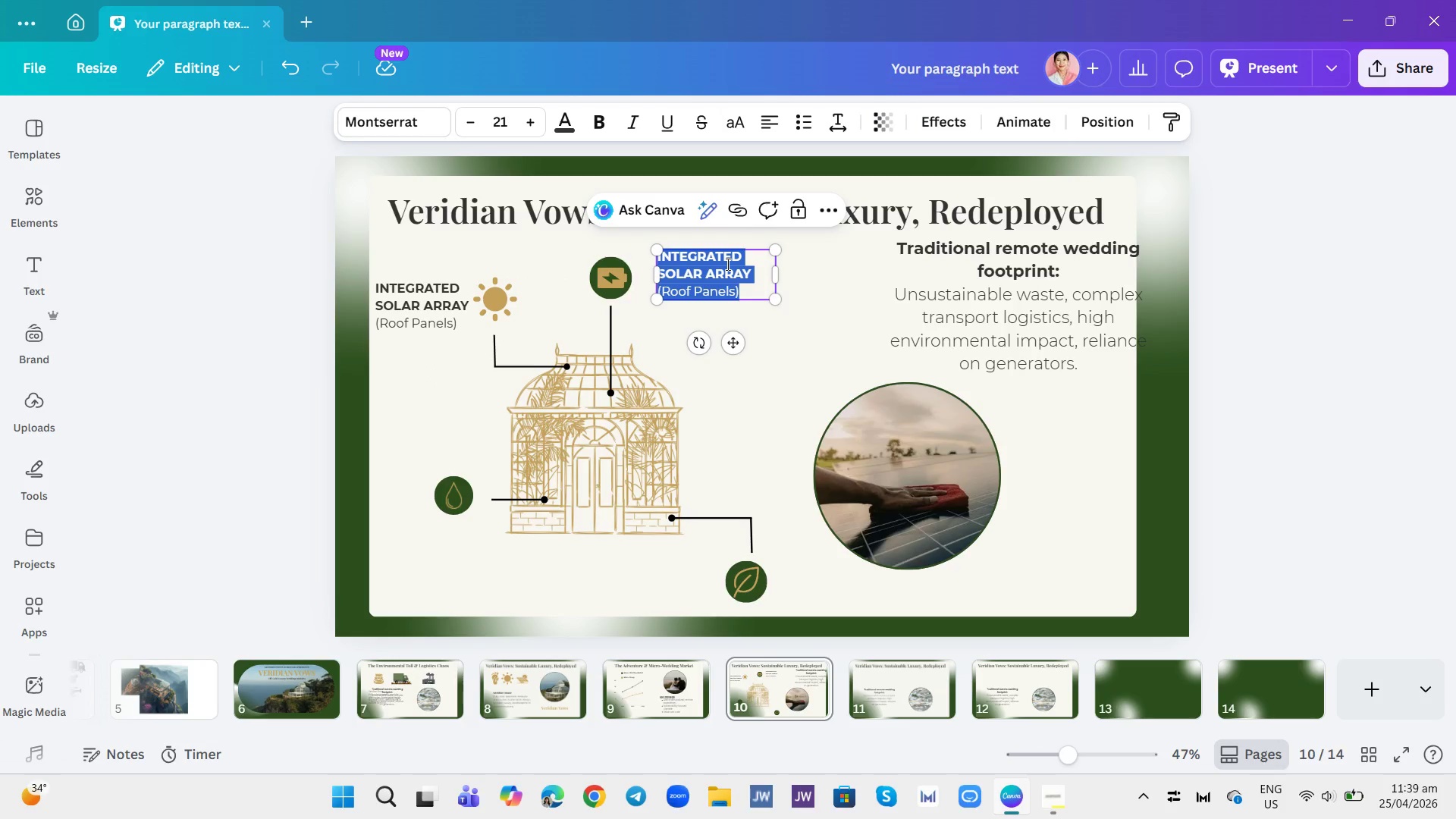 
key(Backspace)
type(BATTERY STORAGE & ENERGY MANAGEMENT)
 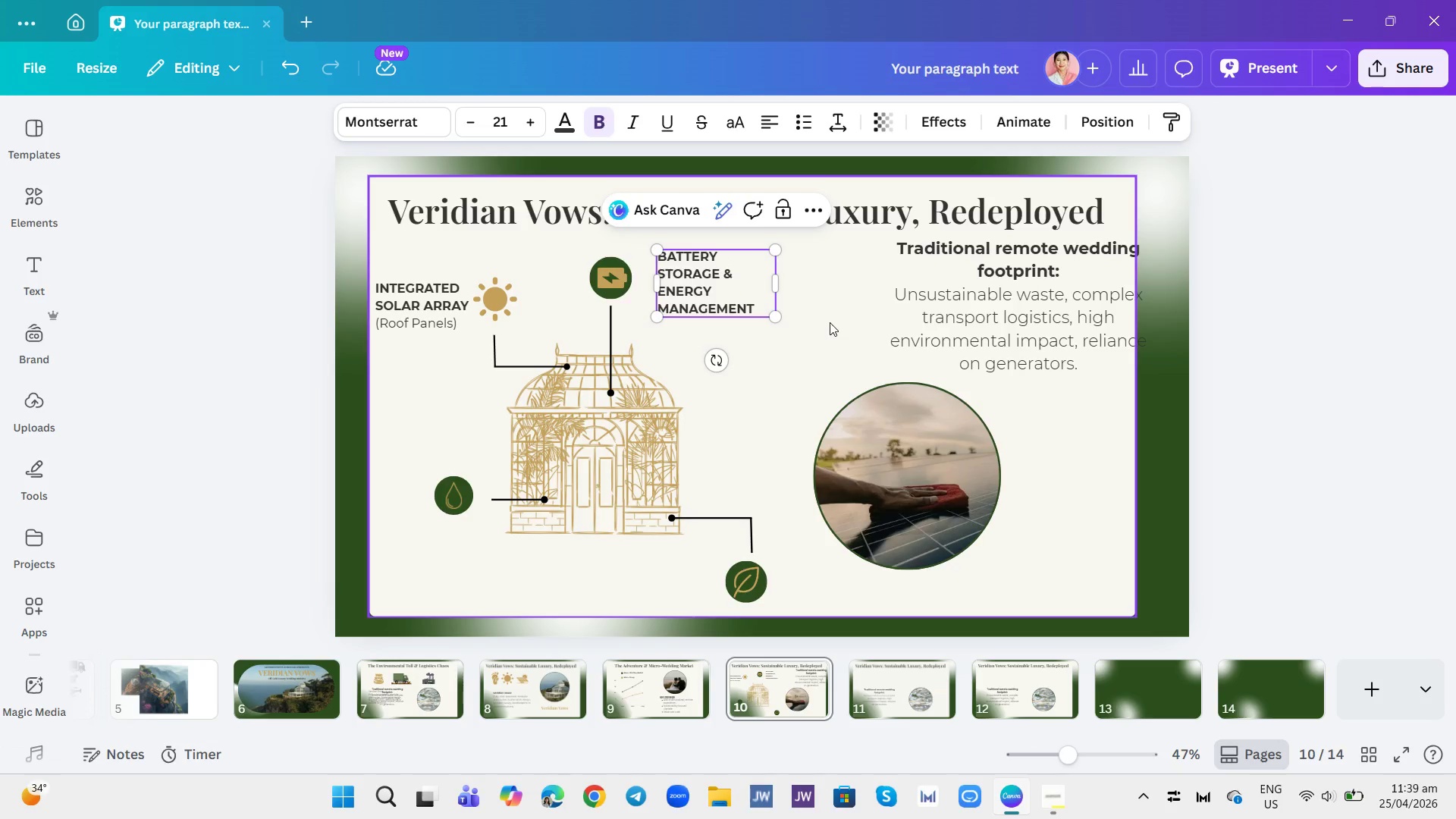 
wait(5.25)
 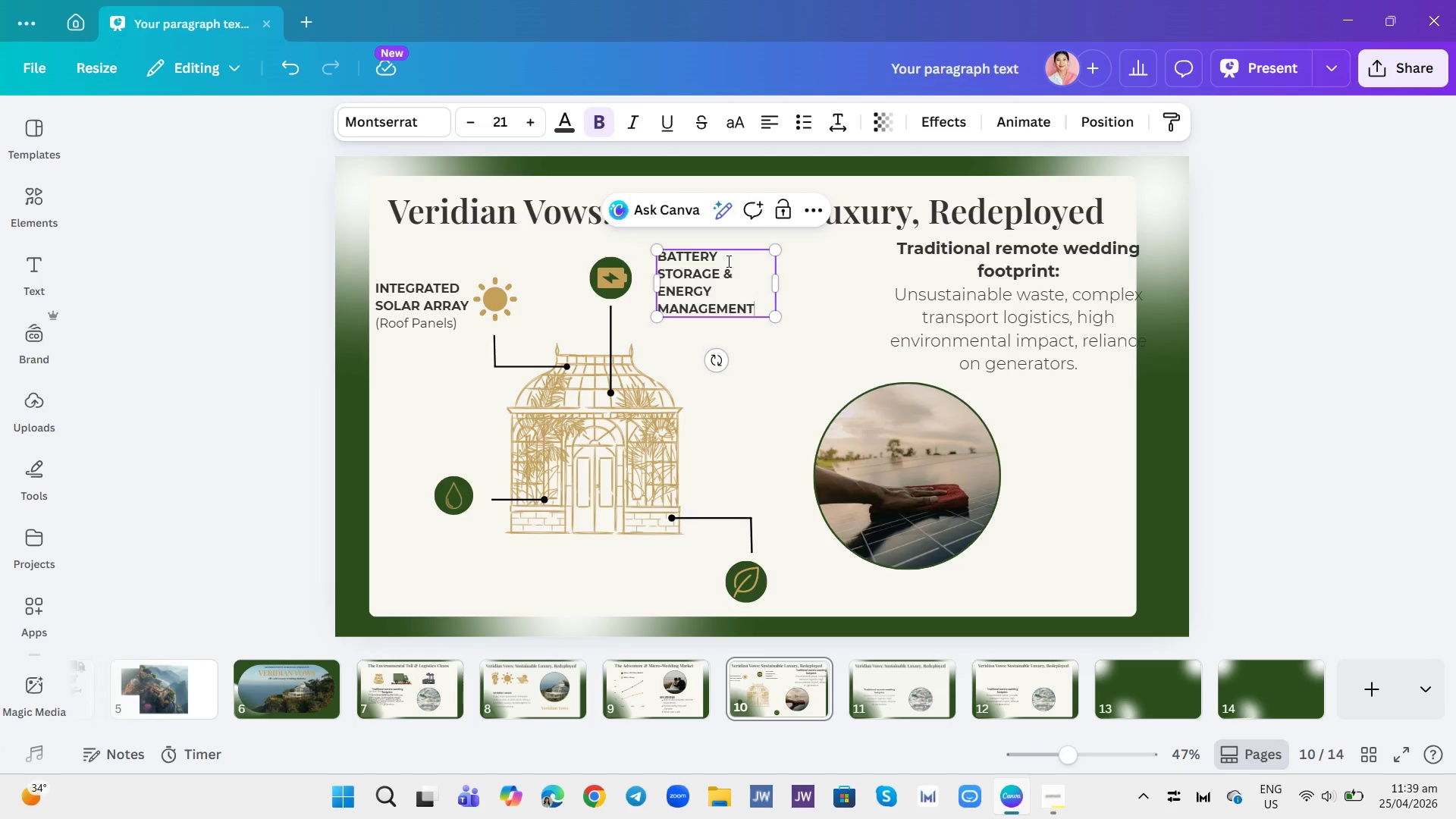 
left_click([830, 322])
 